 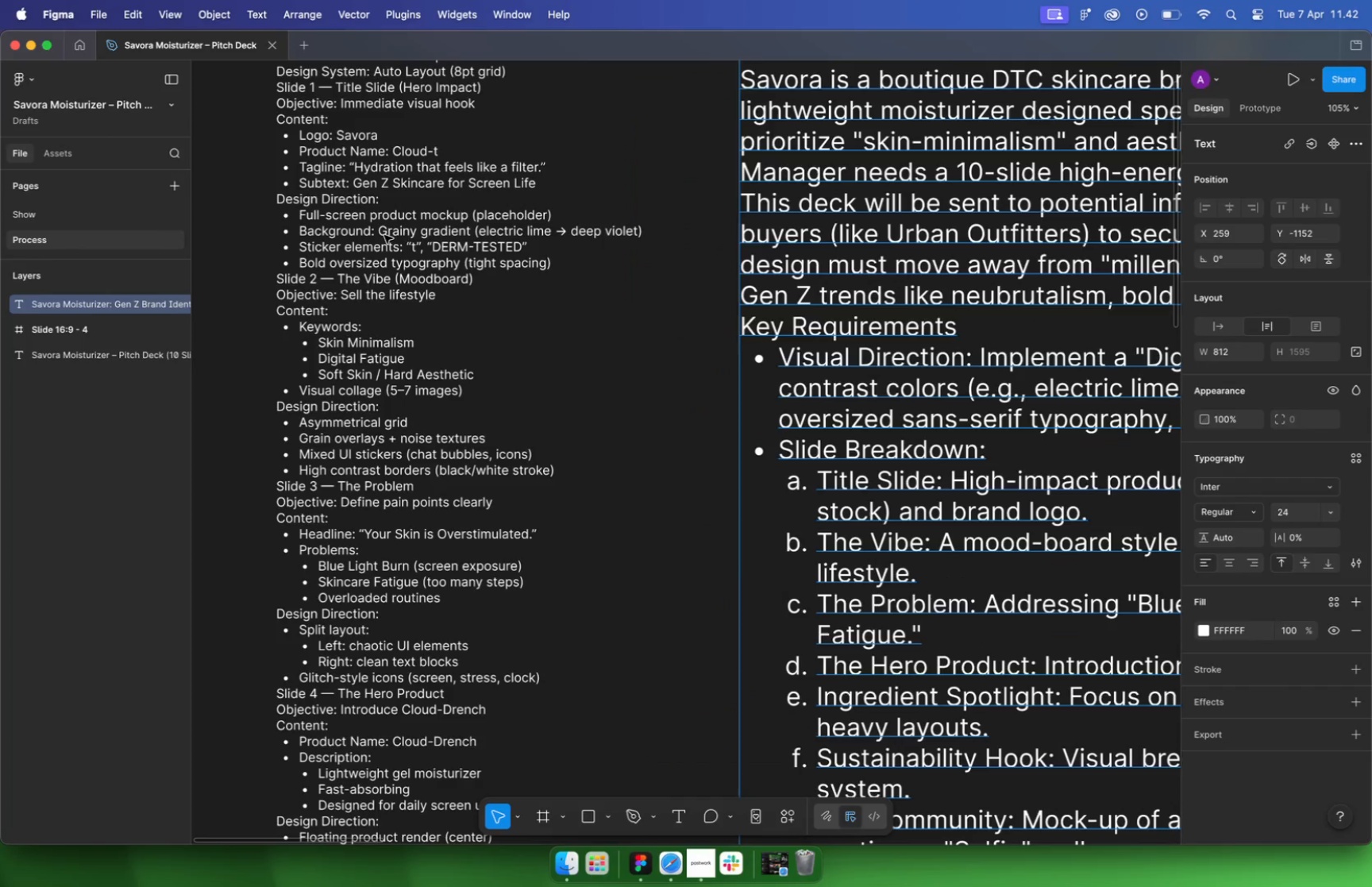 
hold_key(key=CommandLeft, duration=0.42)
 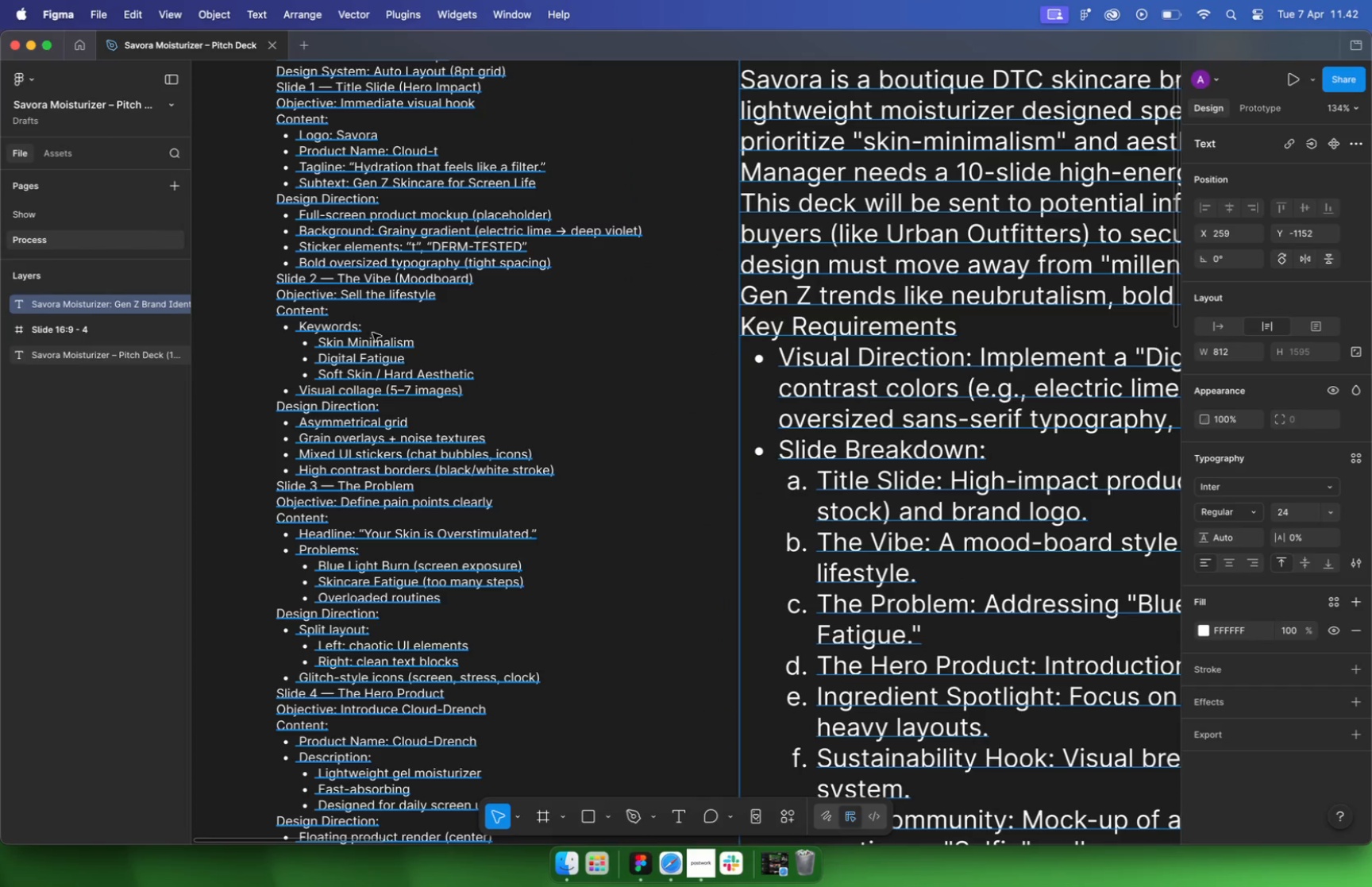 
scroll: coordinate [420, 291], scroll_direction: down, amount: 2.0
 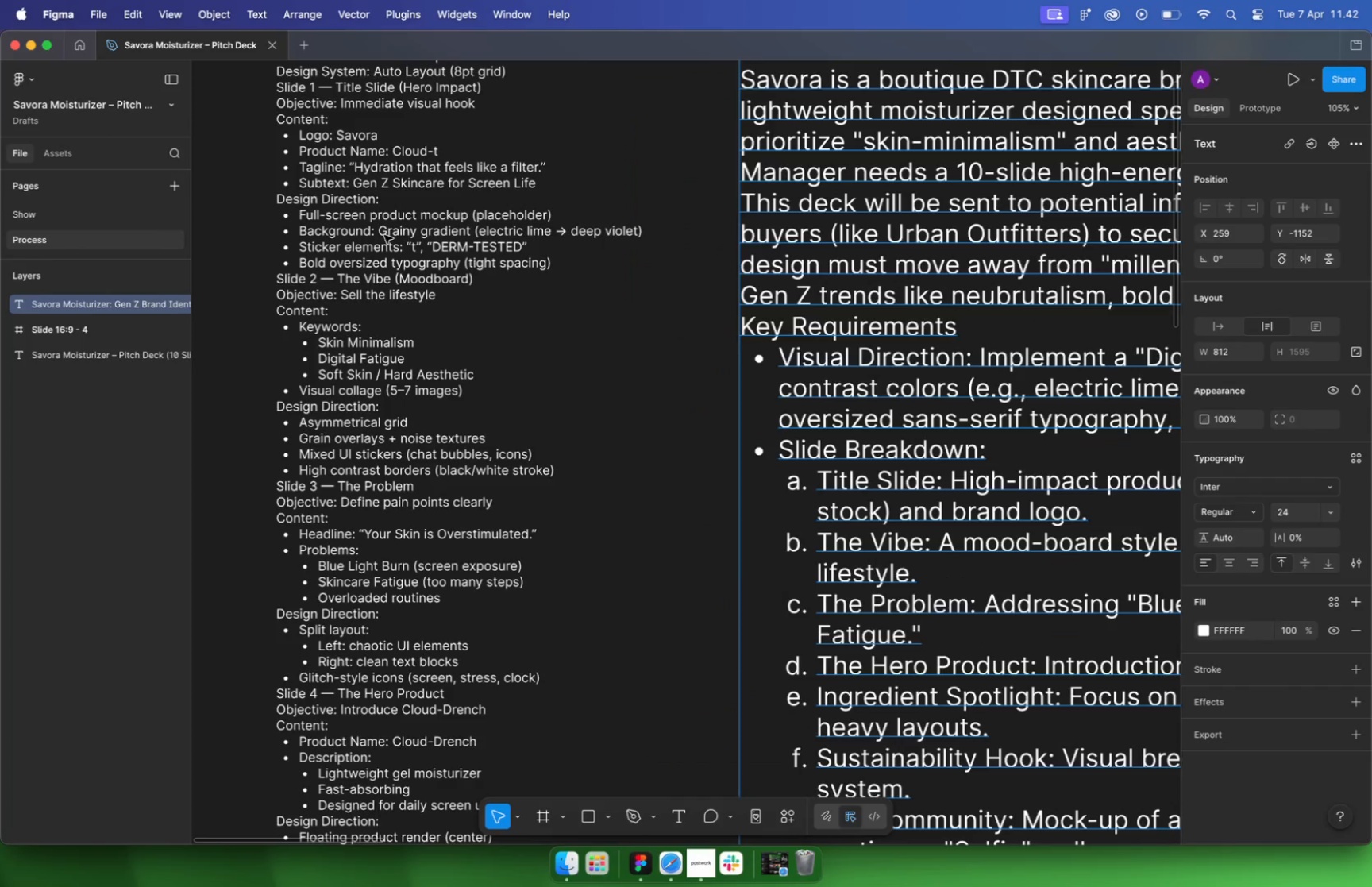 
hold_key(key=CommandLeft, duration=5.55)
scroll: coordinate [487, 415], scroll_direction: up, amount: 12.0
 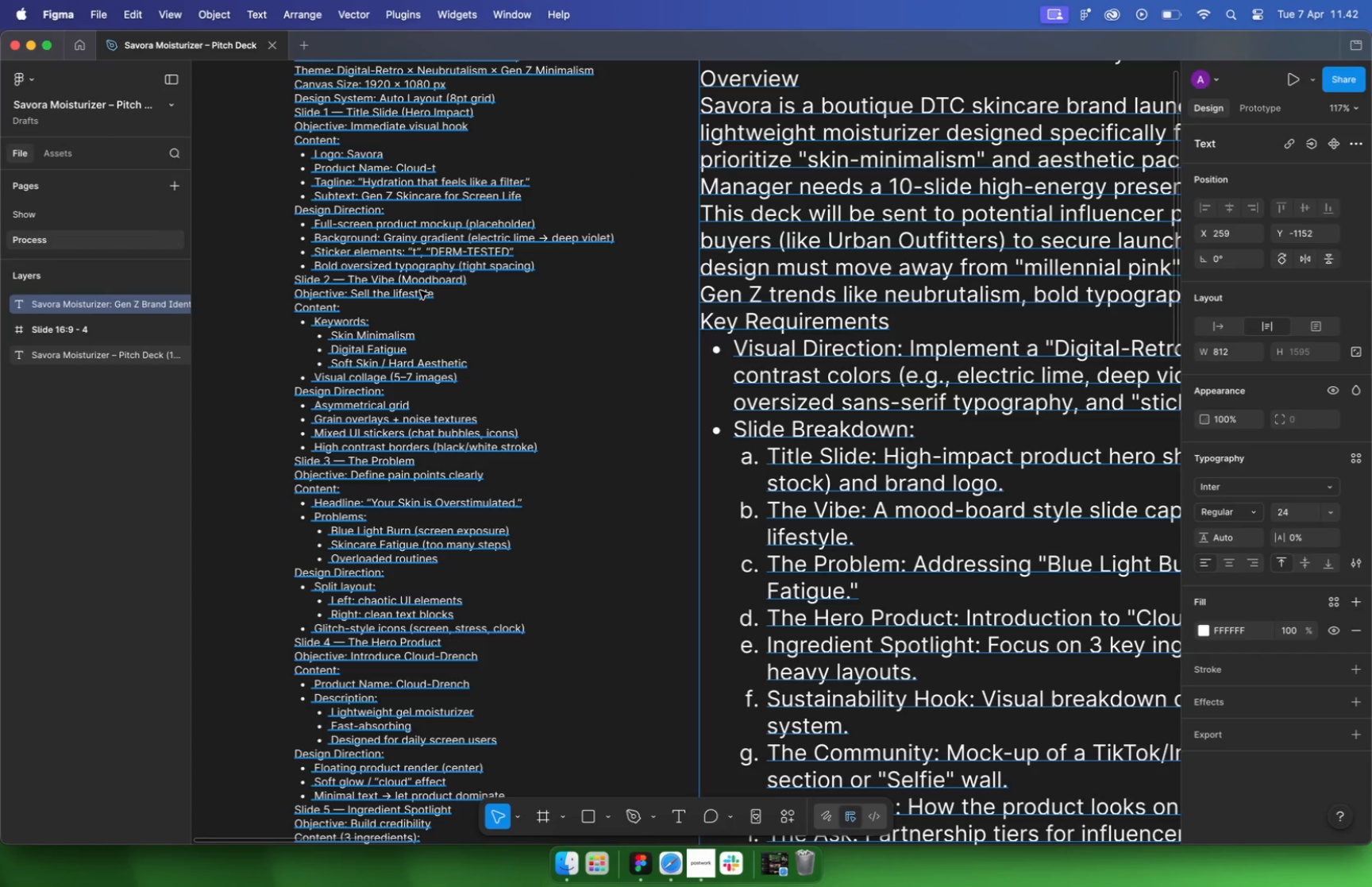 
scroll: coordinate [488, 409], scroll_direction: down, amount: 2.0
 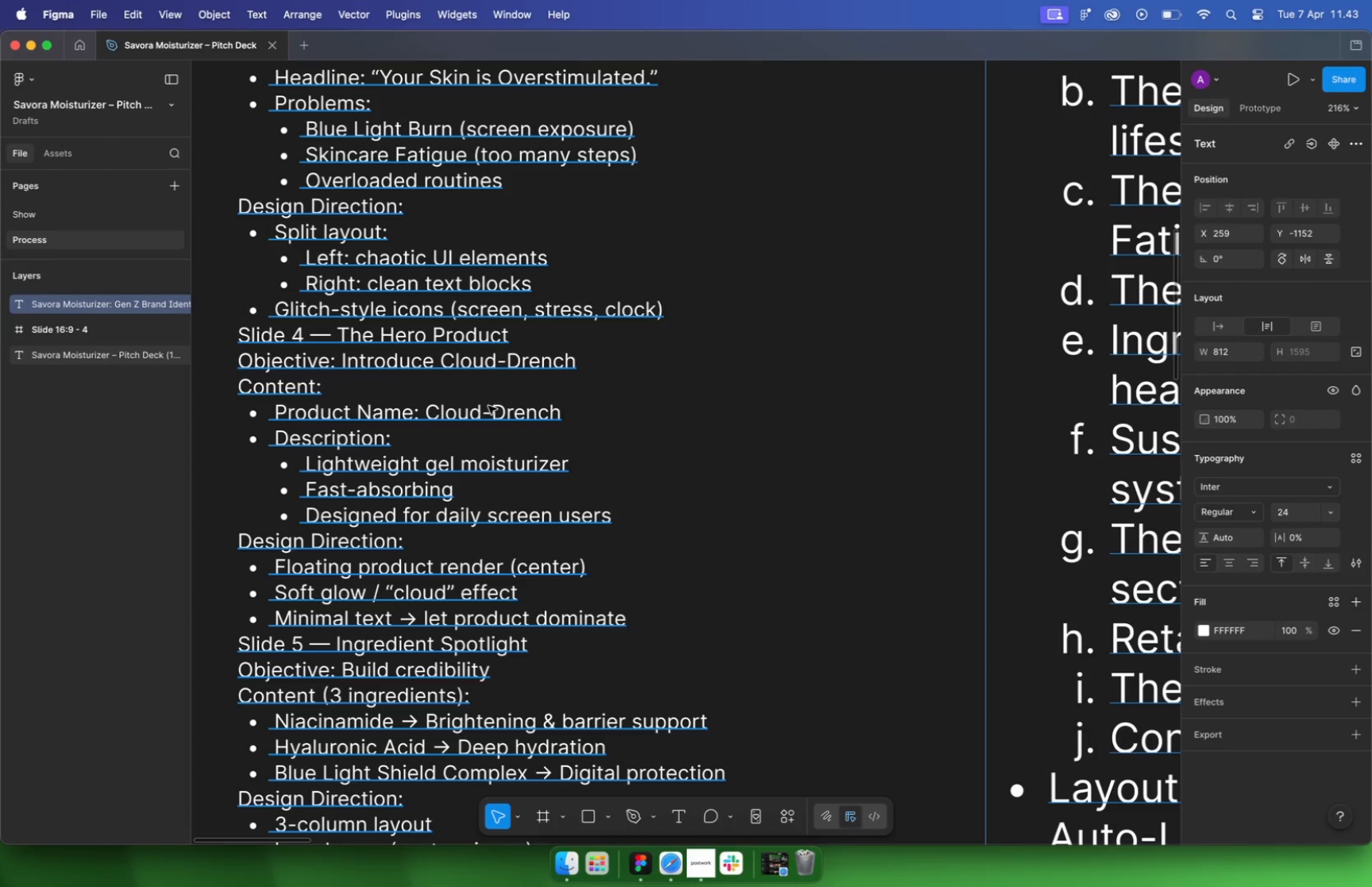 
hold_key(key=CommandLeft, duration=0.54)
 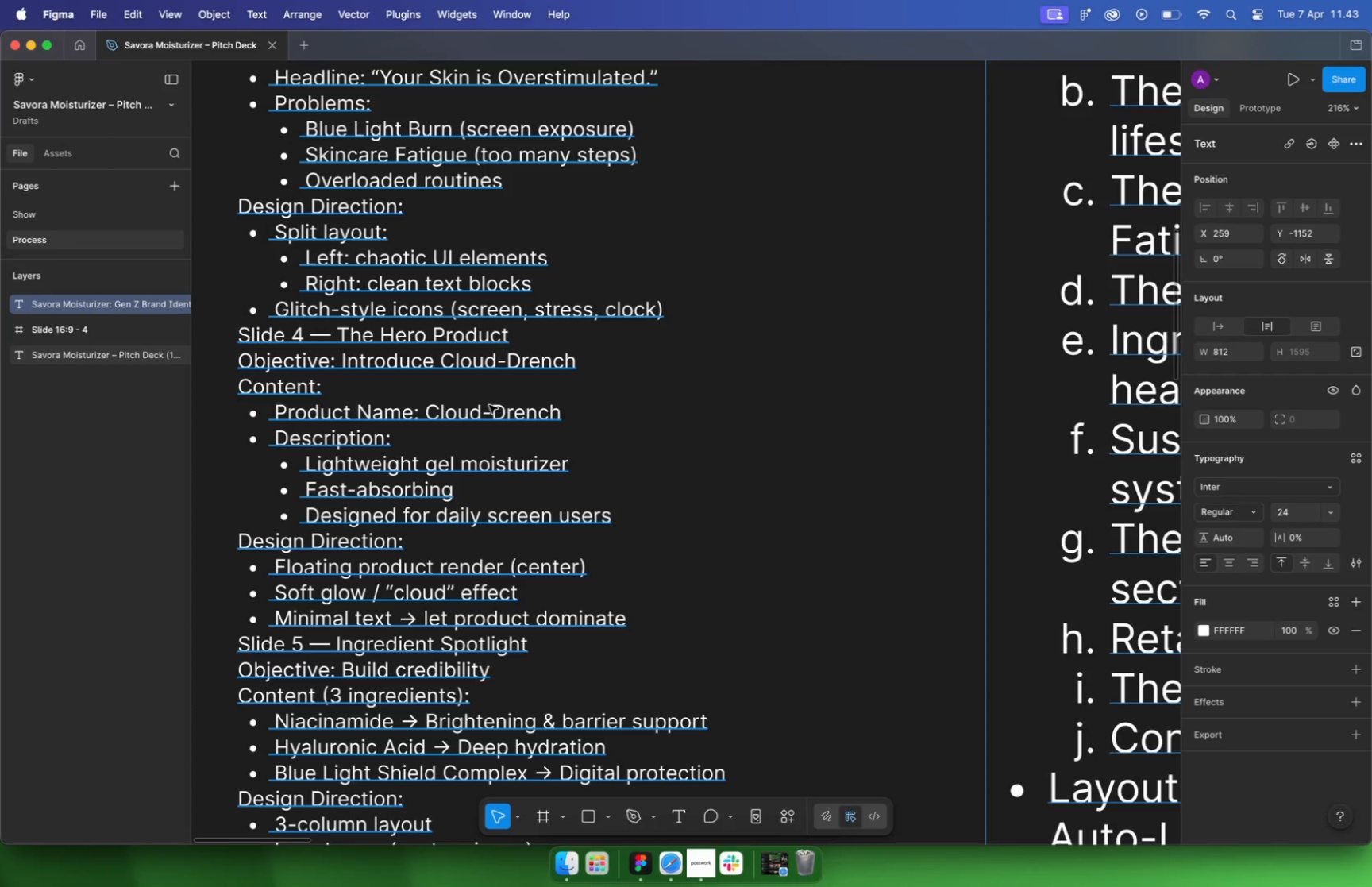 
hold_key(key=CommandLeft, duration=4.62)
scroll: coordinate [654, 310], scroll_direction: down, amount: 15.0
 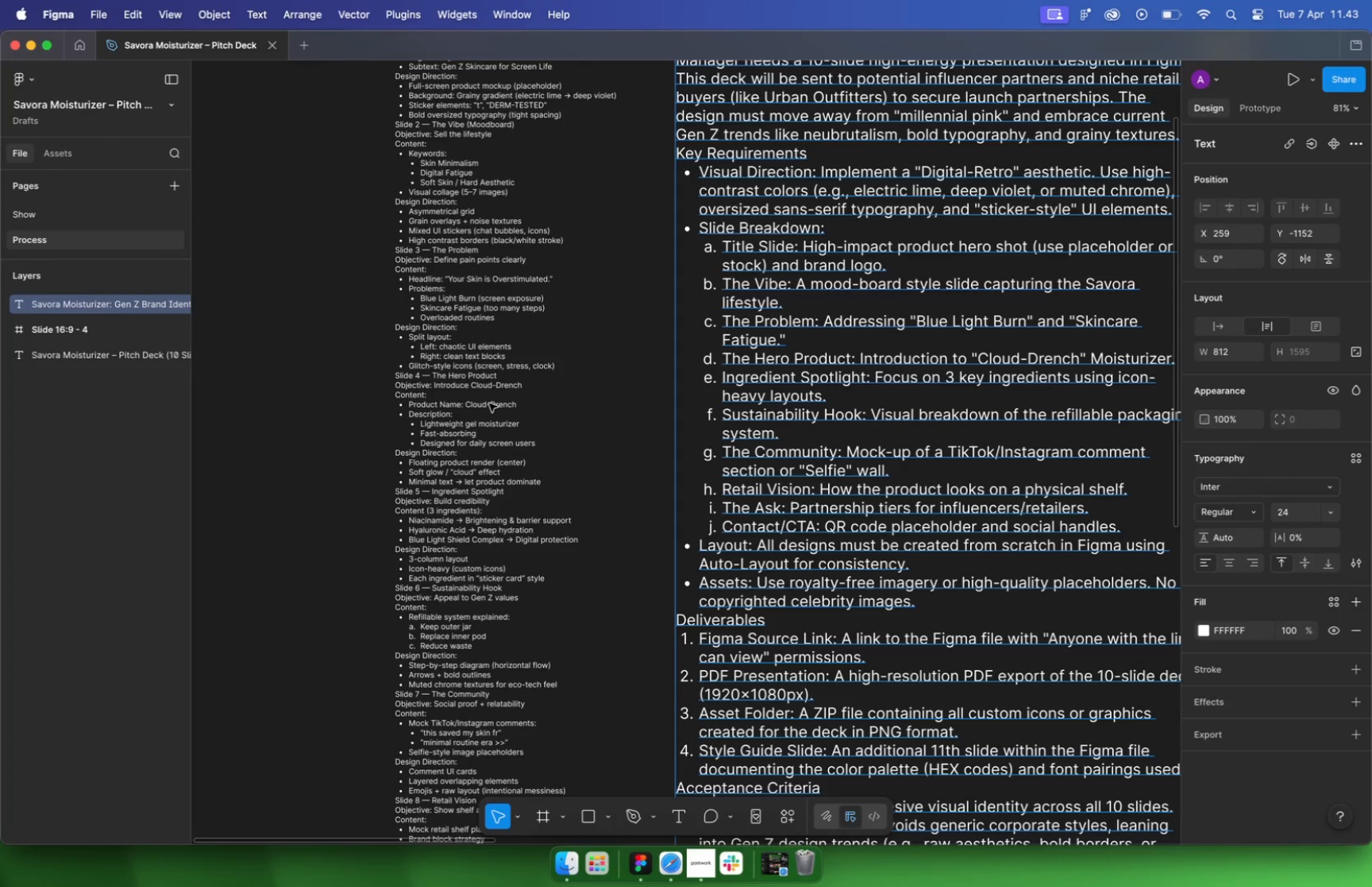 
hold_key(key=CommandLeft, duration=2.88)
scroll: coordinate [653, 310], scroll_direction: down, amount: 1.0
 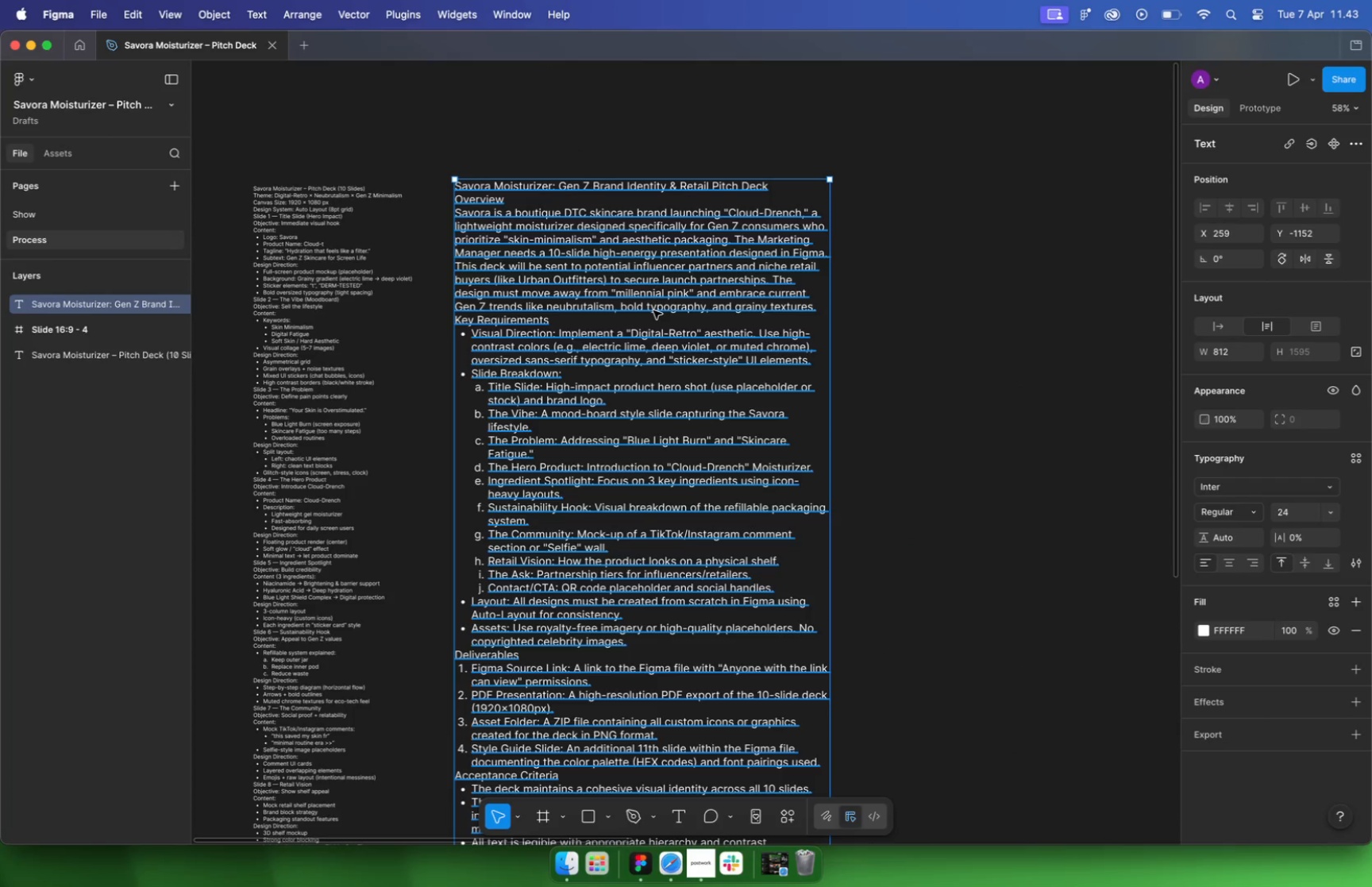 
hold_key(key=CommandLeft, duration=1.36)
scroll: coordinate [545, 380], scroll_direction: up, amount: 9.0
 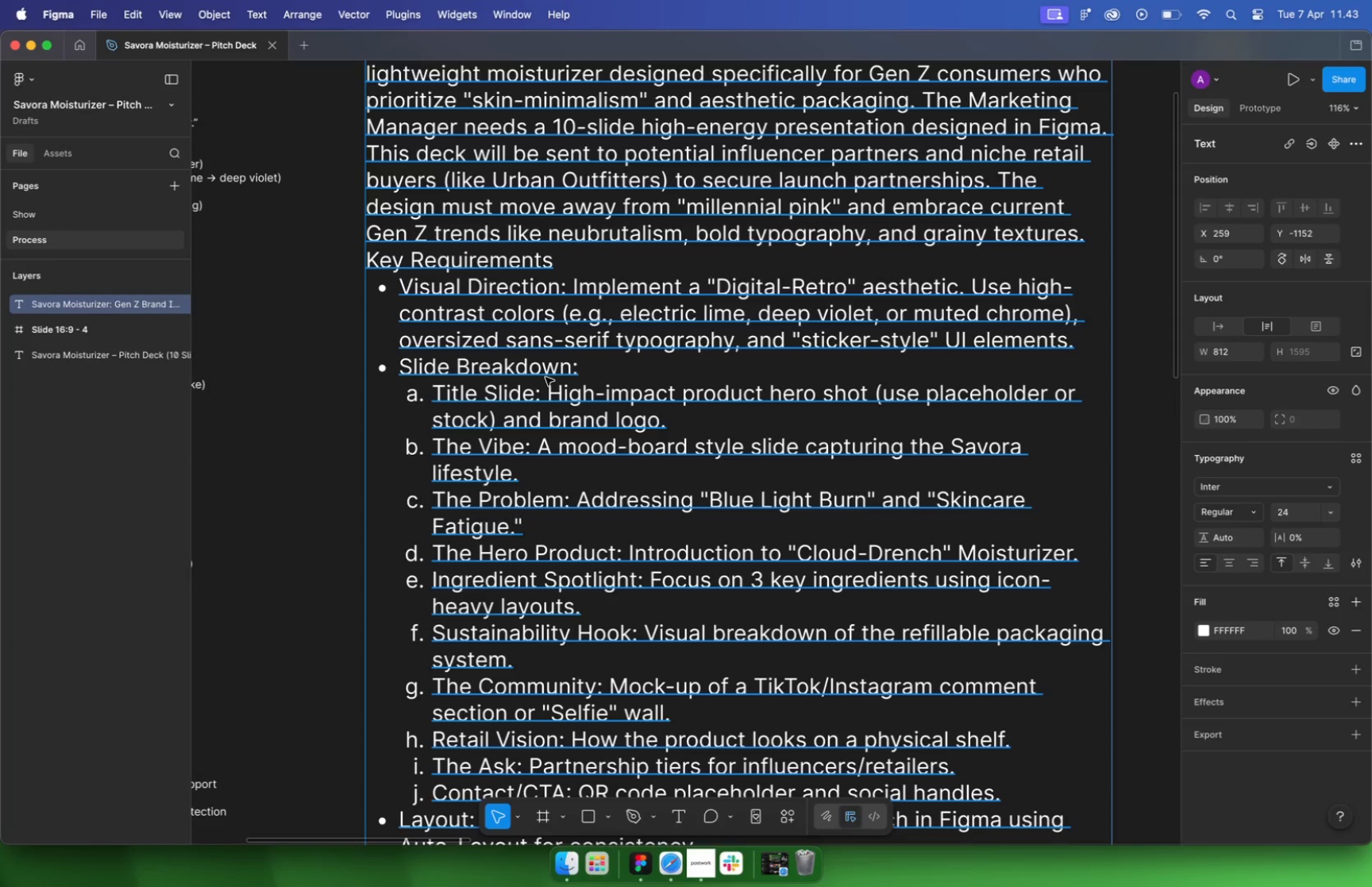 
key(PlayPause)
 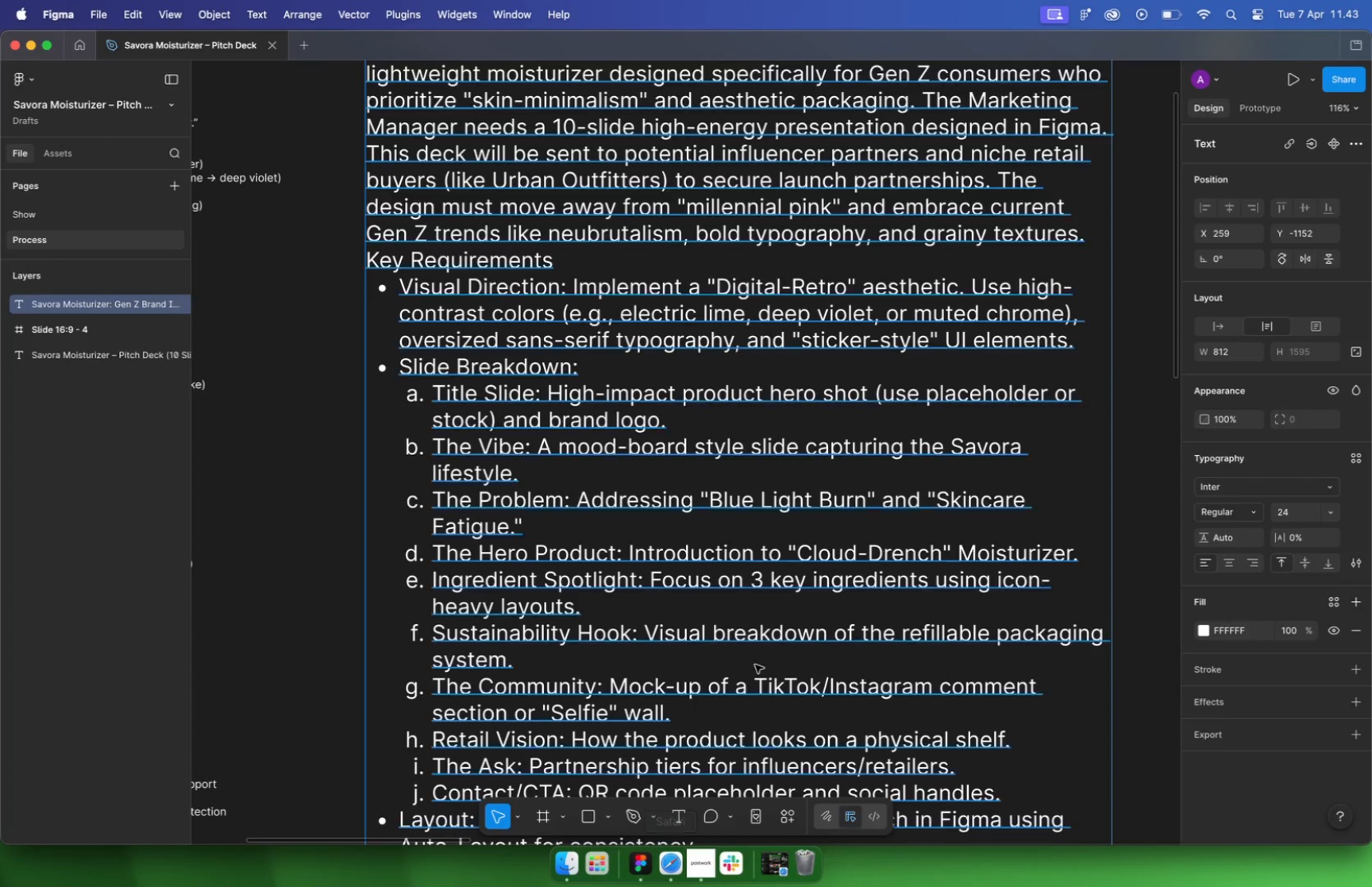 
hold_key(key=CommandLeft, duration=0.58)
scroll: coordinate [765, 659], scroll_direction: down, amount: 5.0
 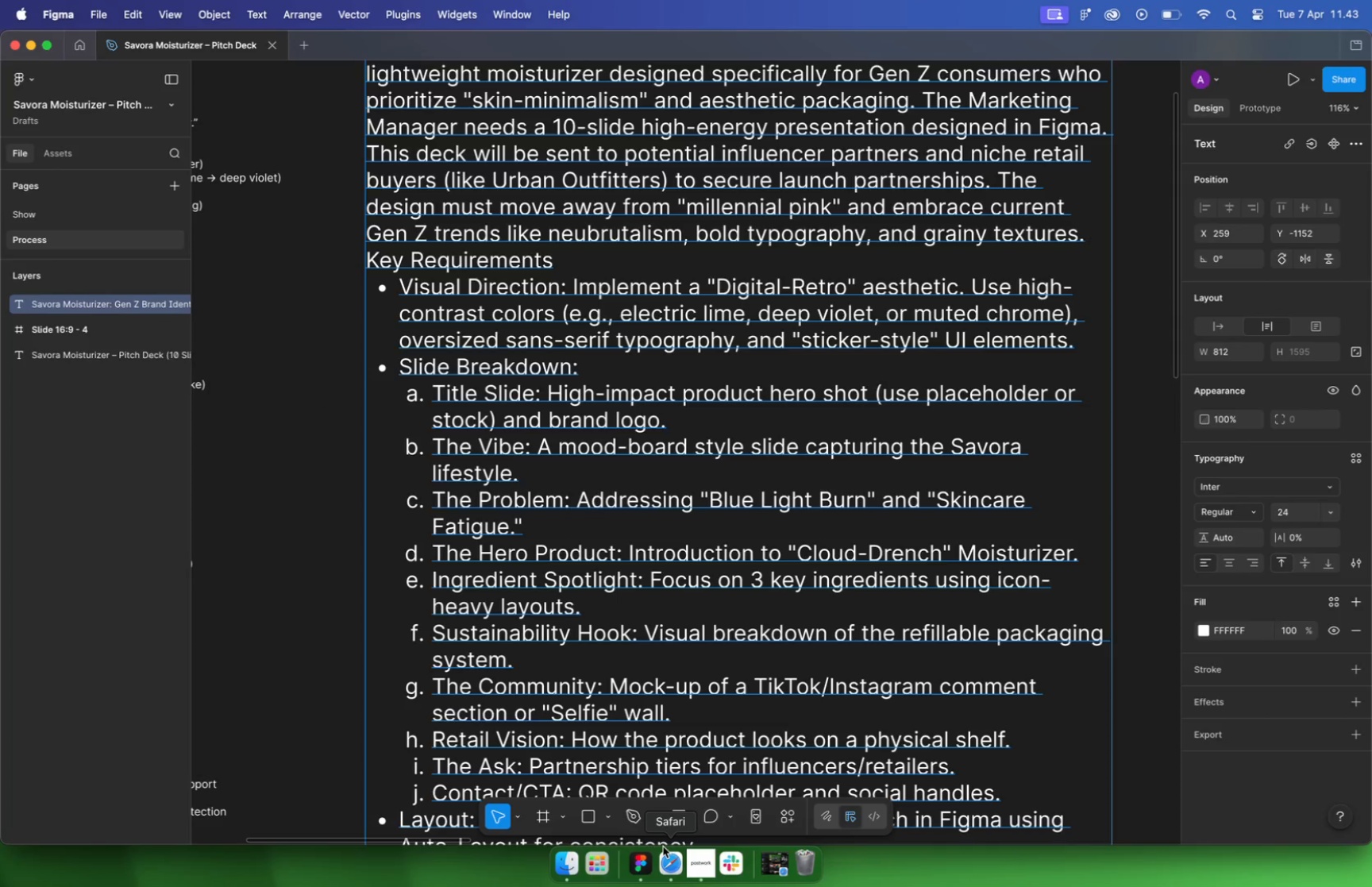 
hold_key(key=CommandLeft, duration=8.43)
scroll: coordinate [295, 430], scroll_direction: up, amount: 11.0
 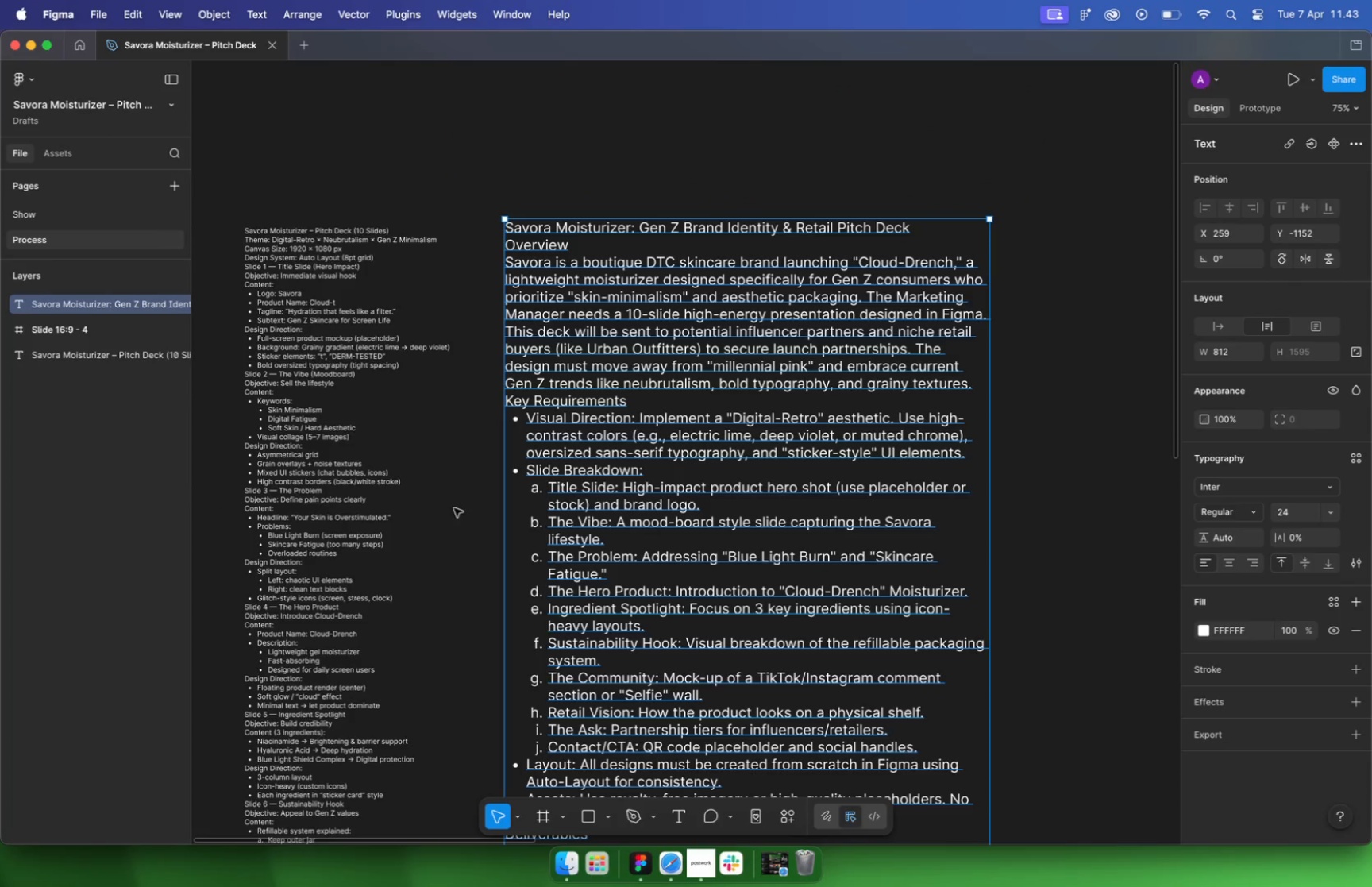 
scroll: coordinate [791, 485], scroll_direction: down, amount: 15.0
 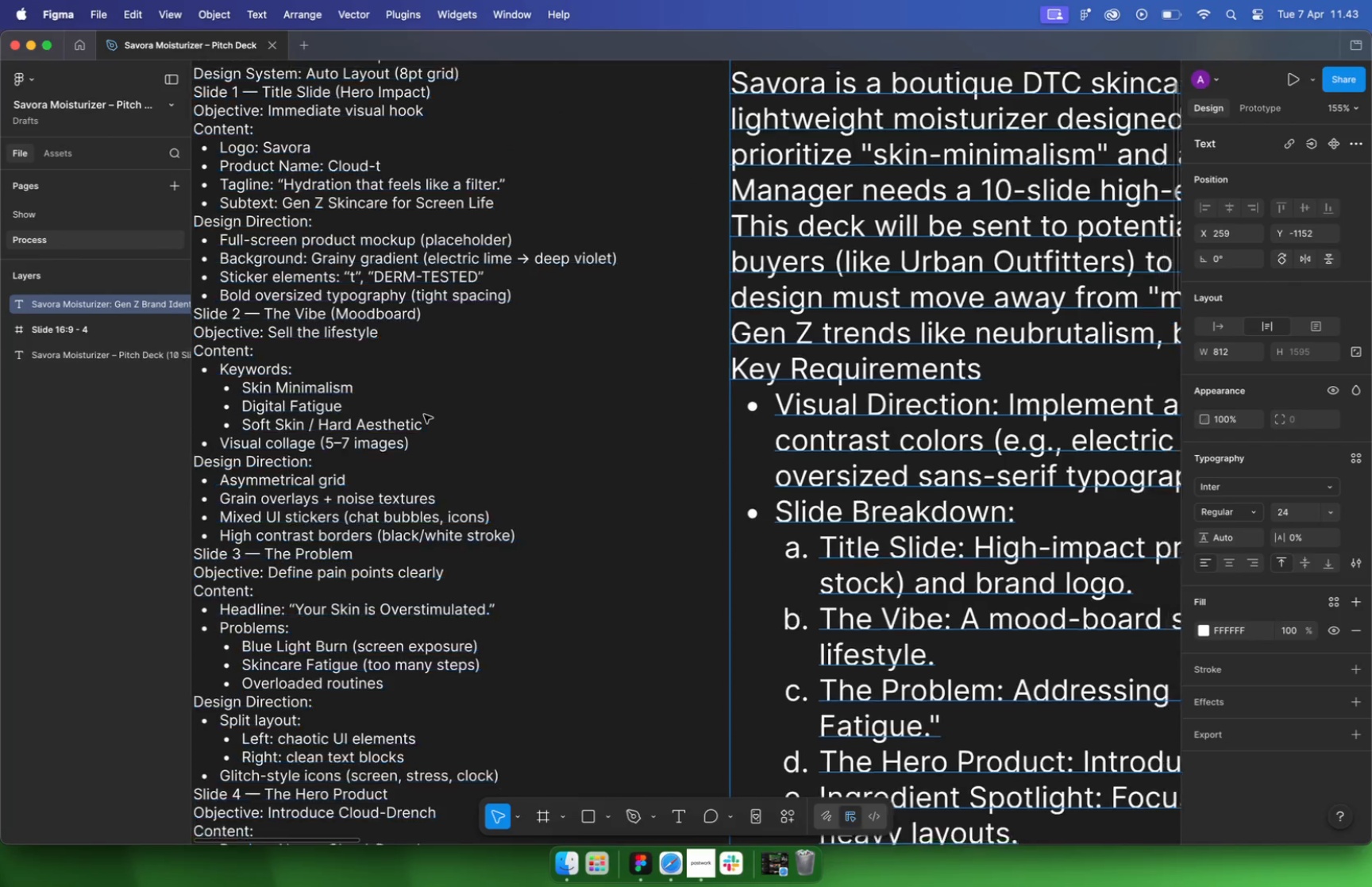 
scroll: coordinate [824, 495], scroll_direction: up, amount: 7.0
 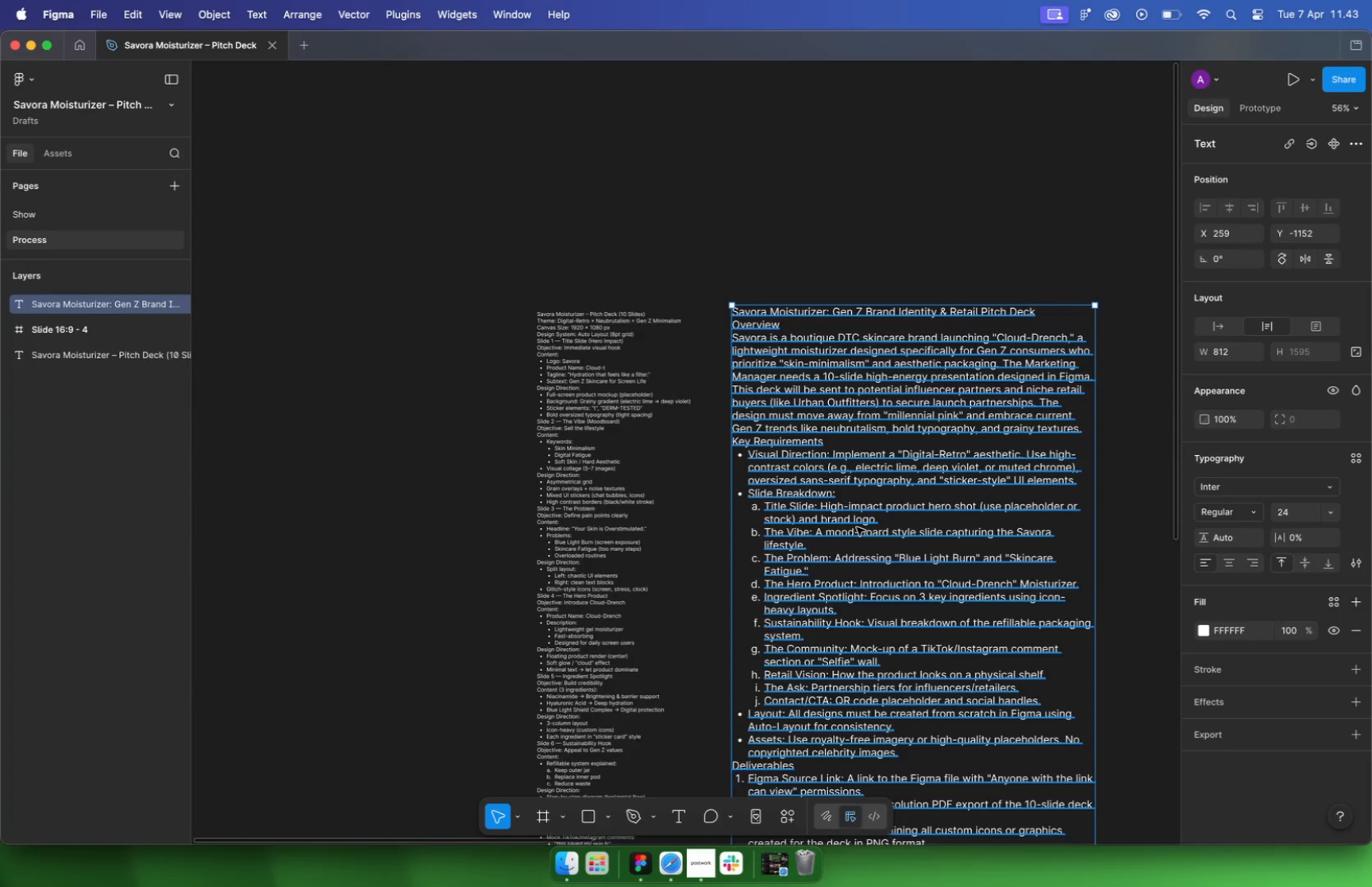 
scroll: coordinate [589, 415], scroll_direction: down, amount: 2.0
 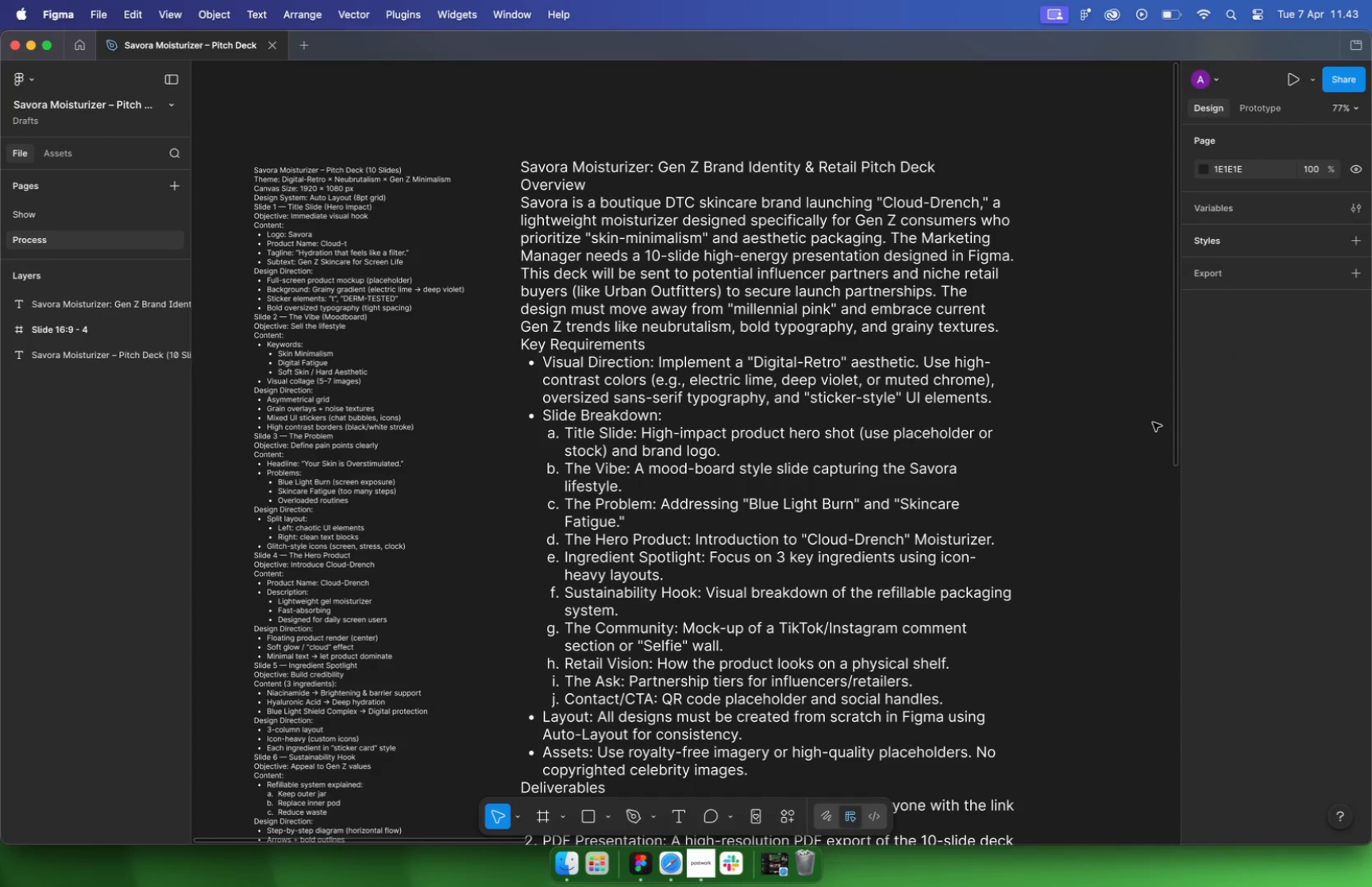 
wait(14.44)
 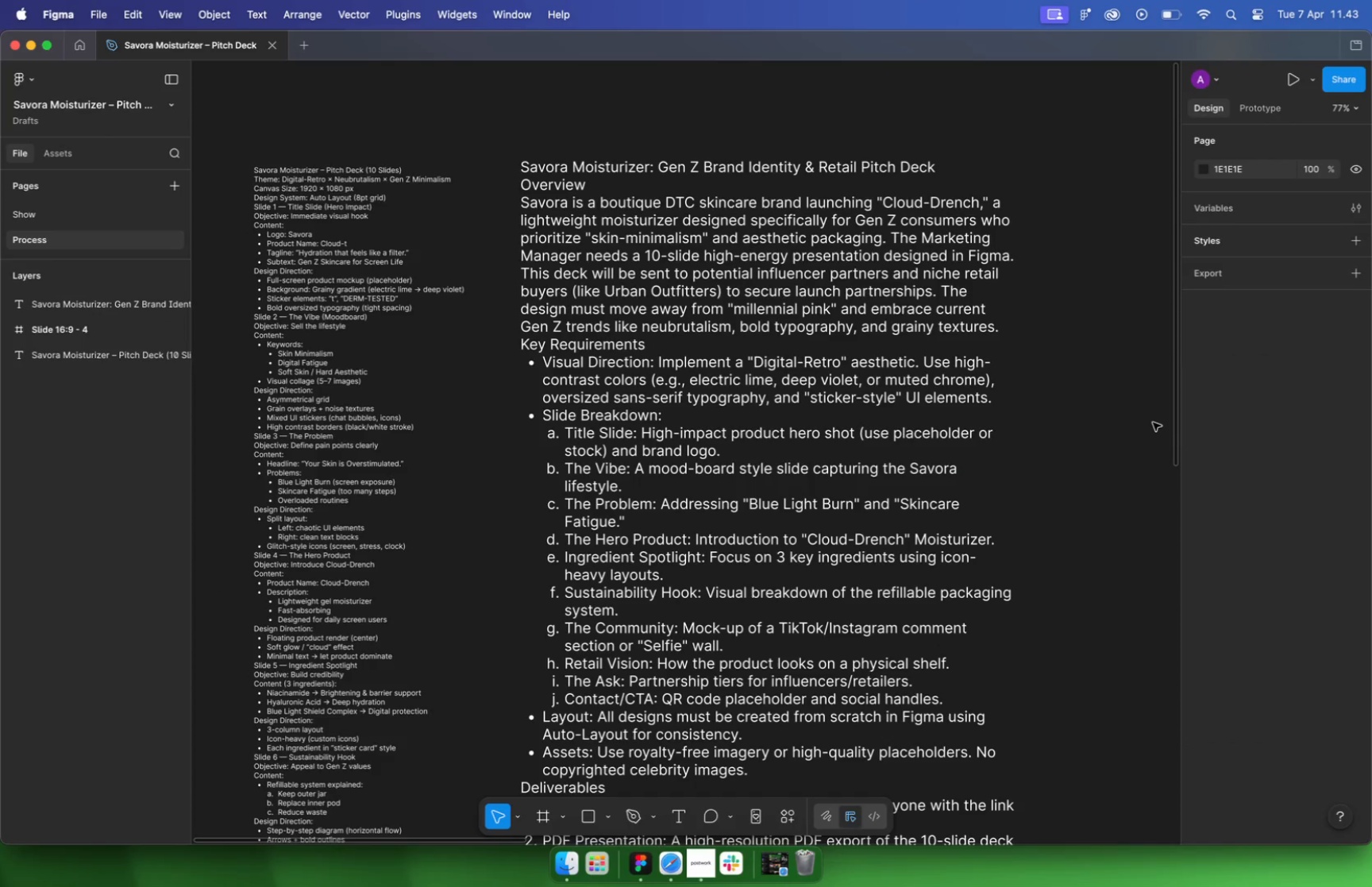 
hold_key(key=CommandLeft, duration=0.71)
 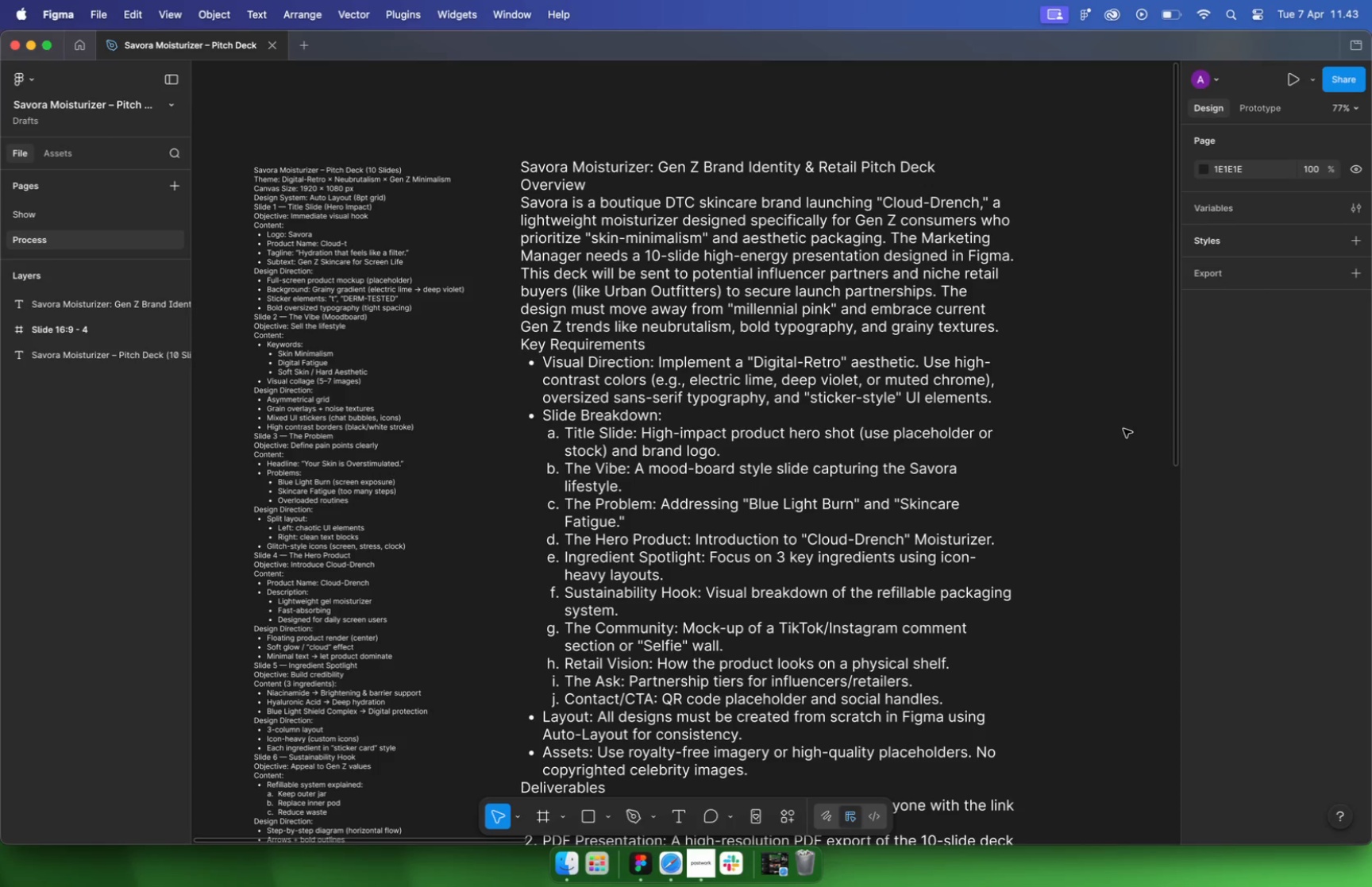 
left_click_drag(start_coordinate=[807, 426], to_coordinate=[520, 426])
 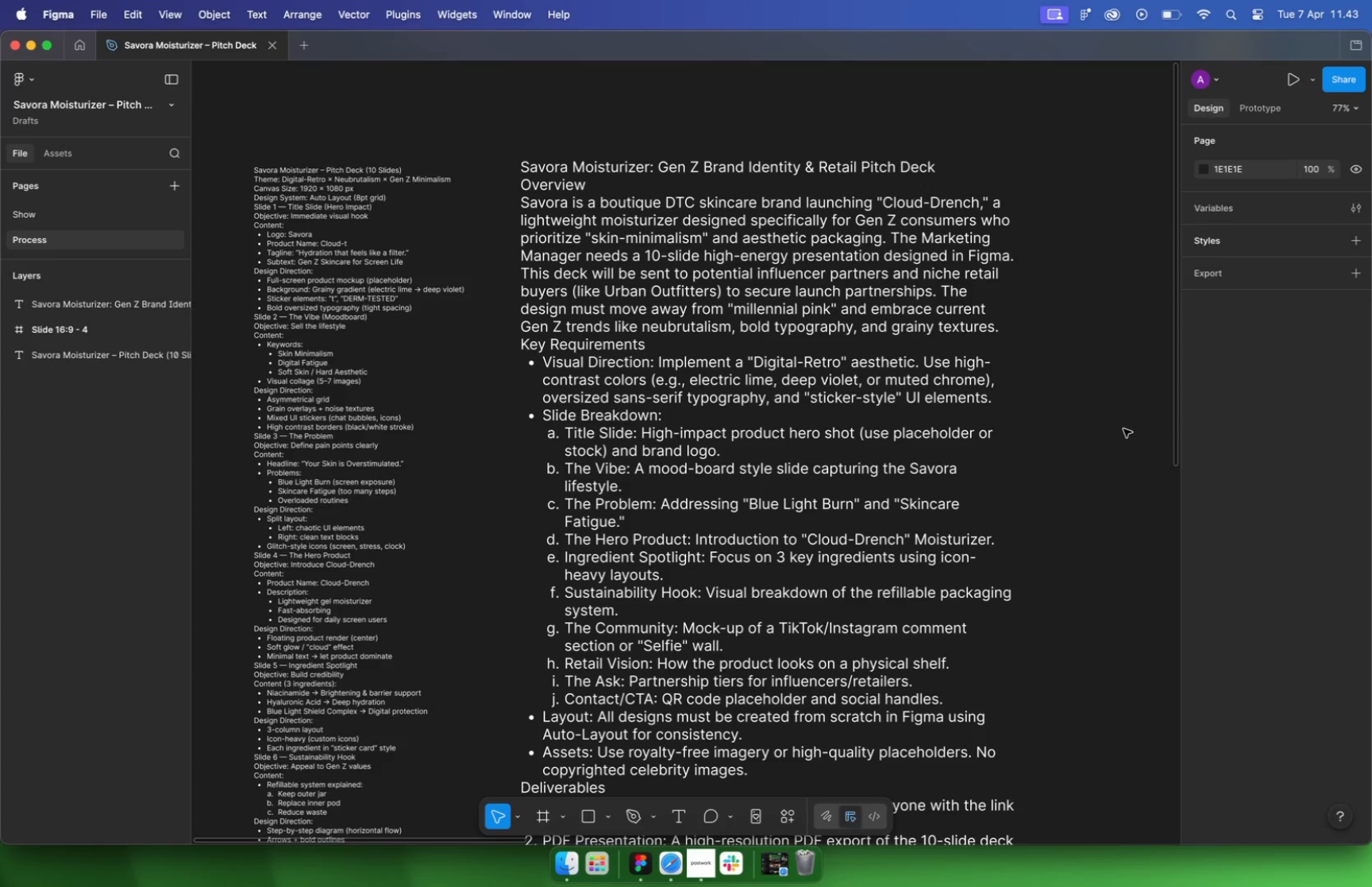 
scroll: coordinate [804, 407], scroll_direction: down, amount: 21.0
 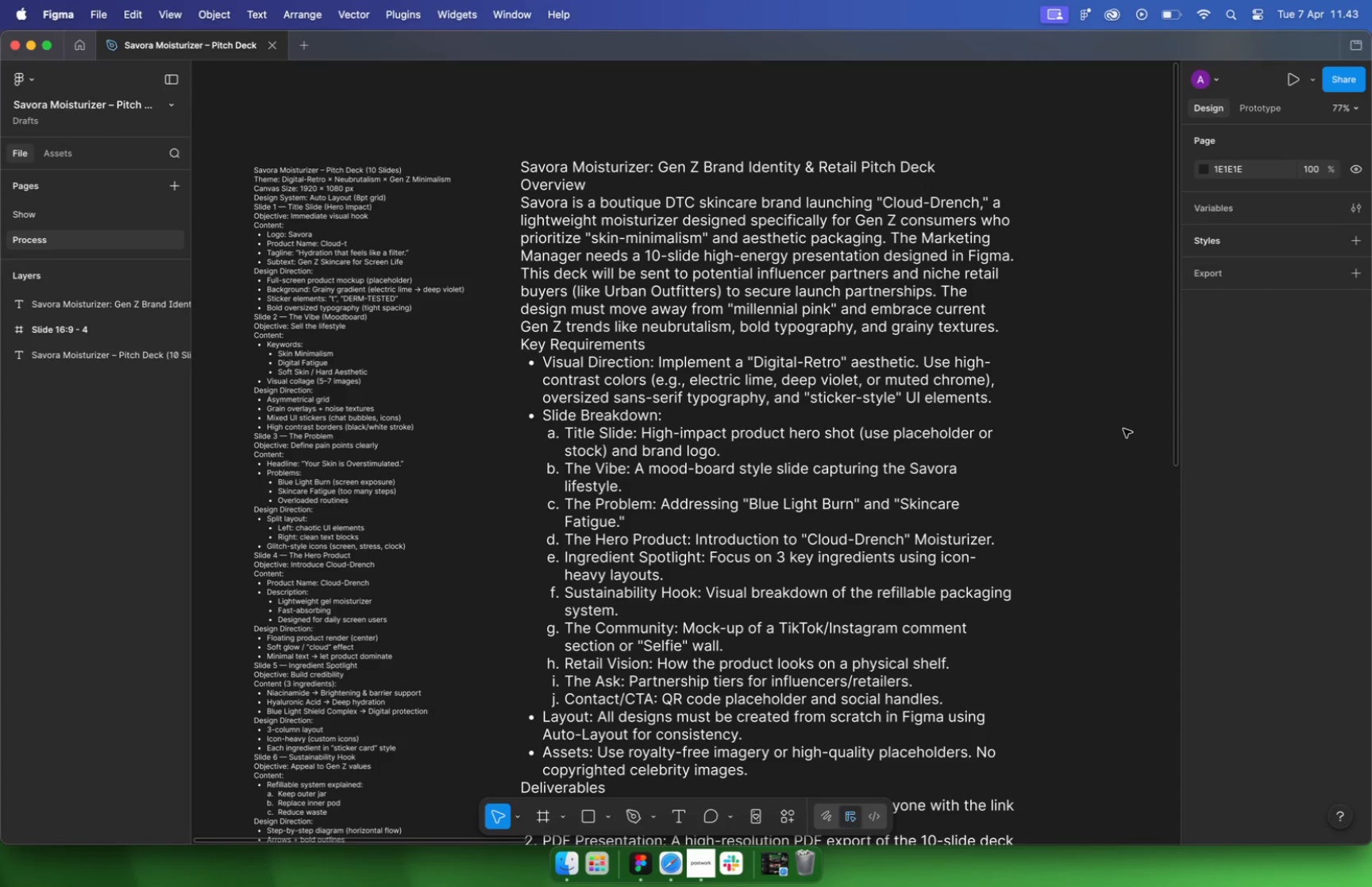 
hold_key(key=CommandLeft, duration=1.09)
scroll: coordinate [816, 415], scroll_direction: up, amount: 6.0
 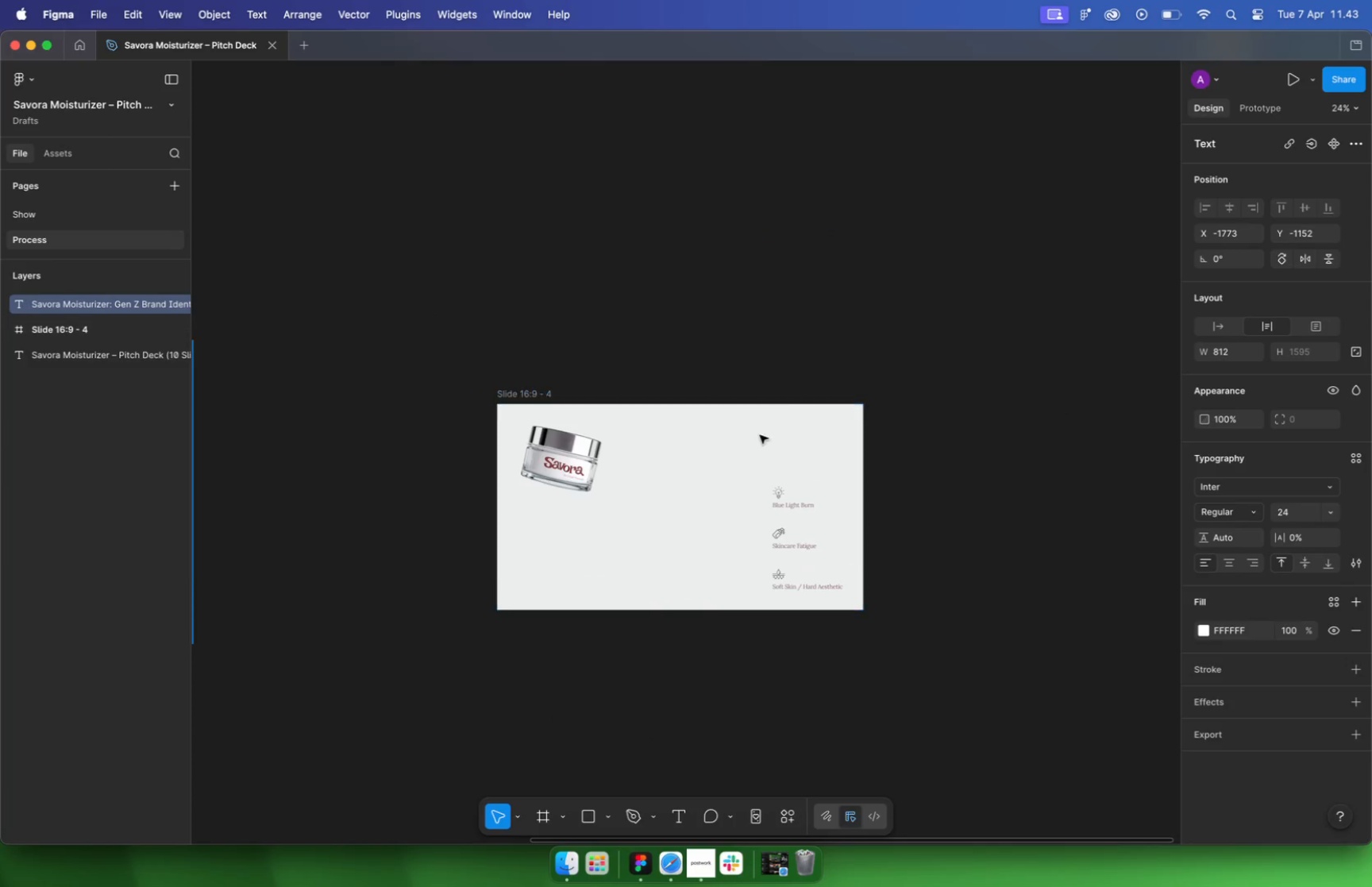 
key(Meta+CommandLeft)
 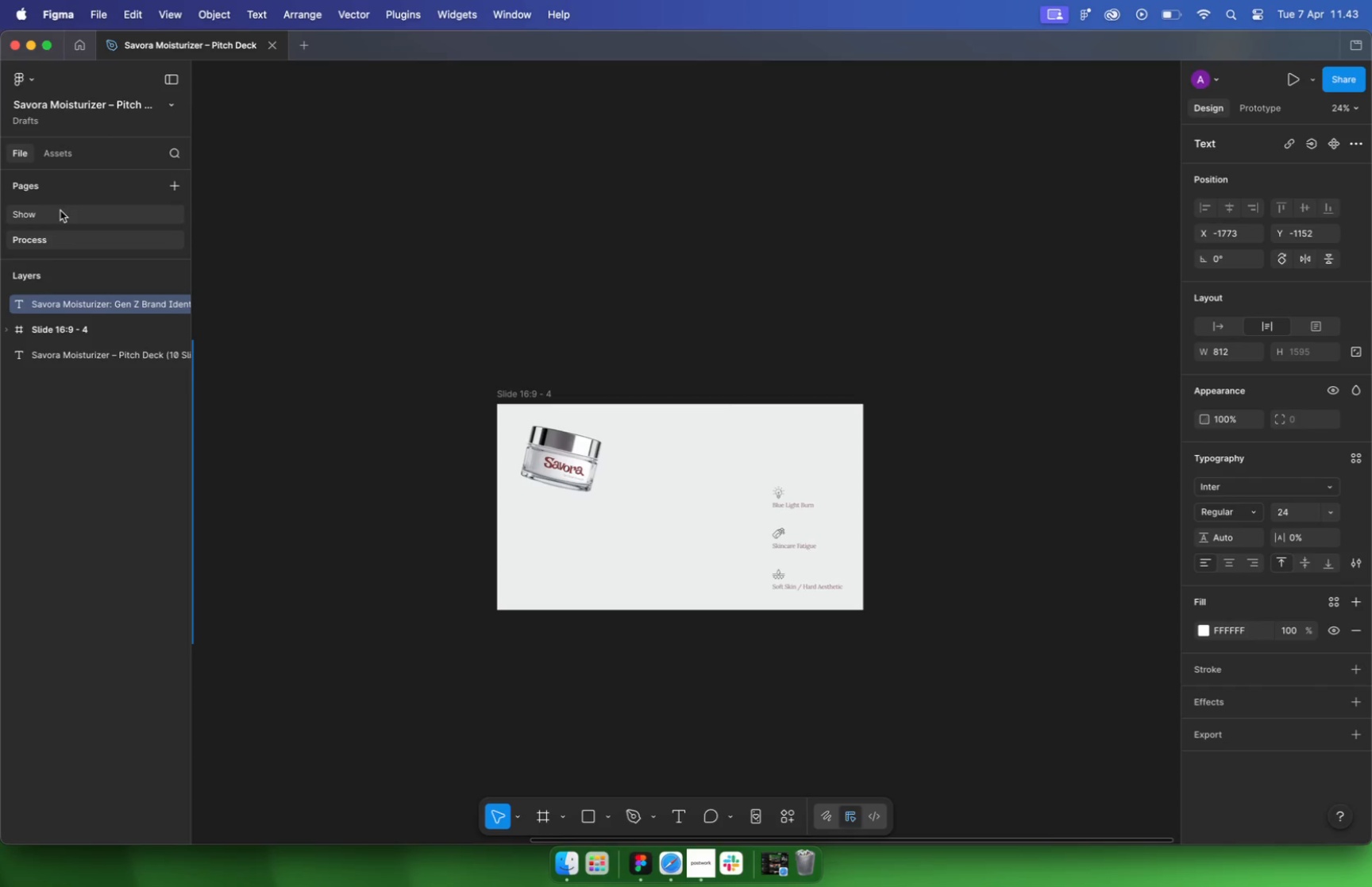 
hold_key(key=CommandLeft, duration=2.55)
scroll: coordinate [452, 272], scroll_direction: up, amount: 26.0
 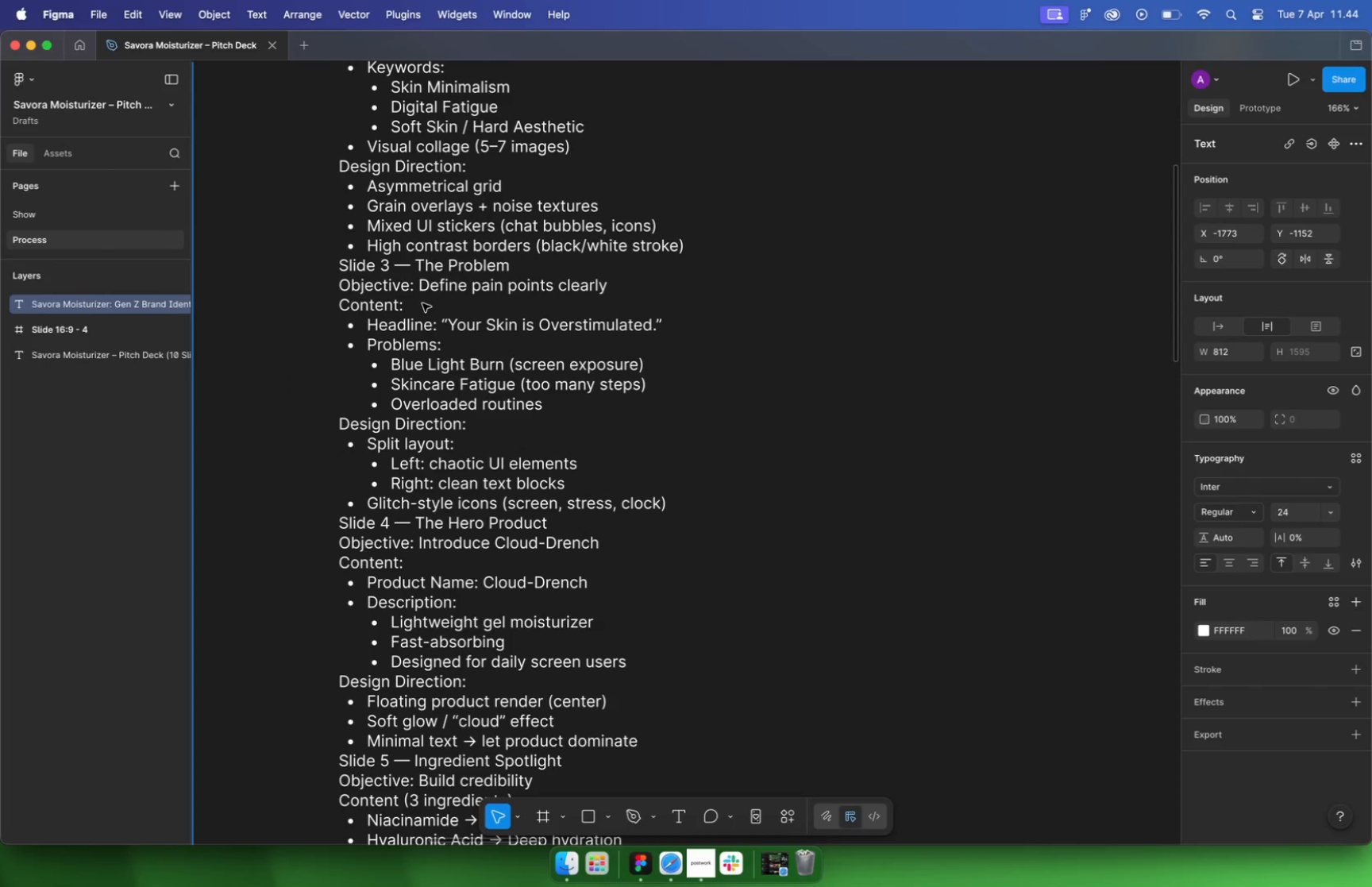 
wait(6.15)
 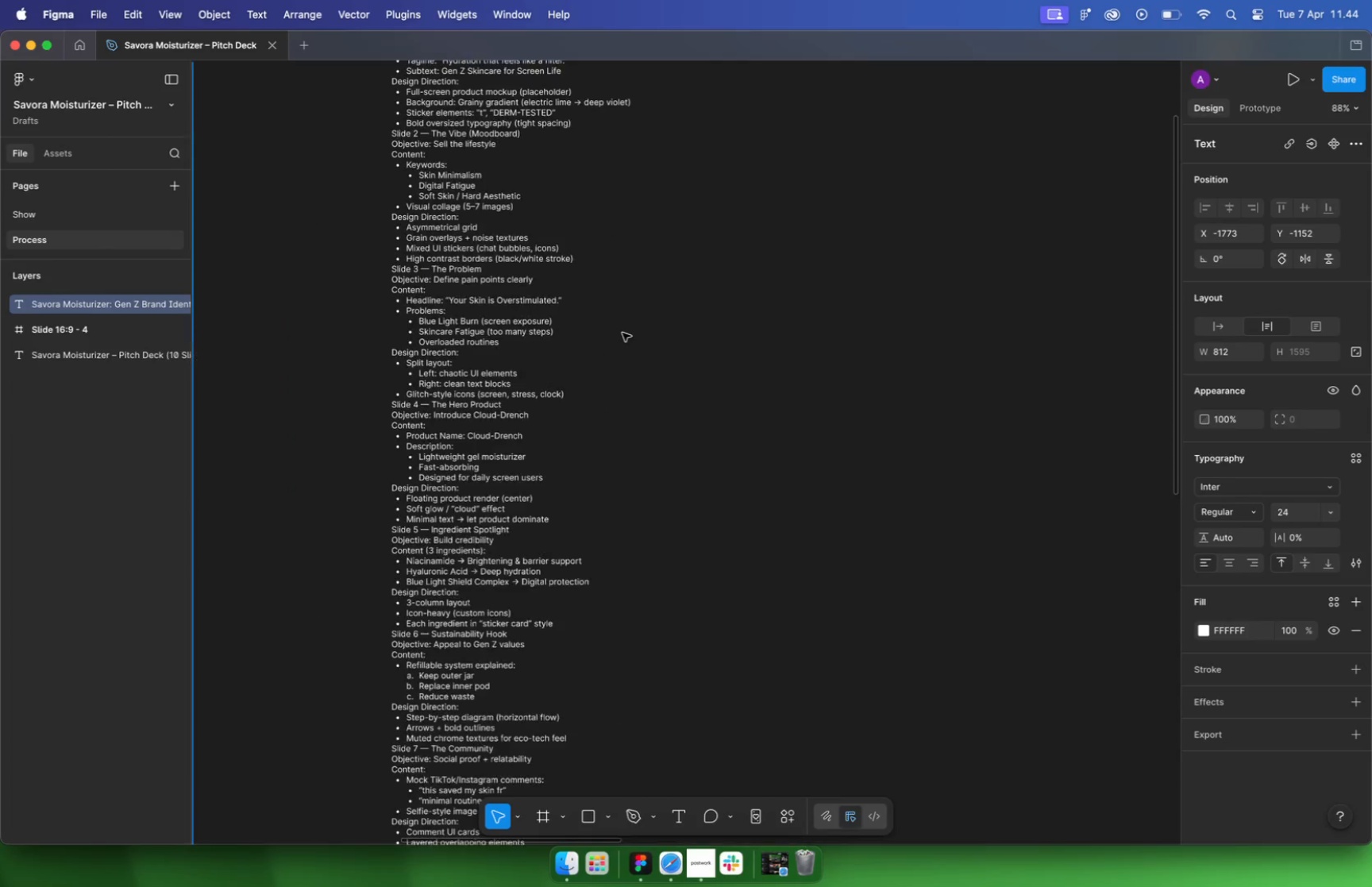 
hold_key(key=CommandLeft, duration=0.99)
scroll: coordinate [605, 437], scroll_direction: down, amount: 33.0
 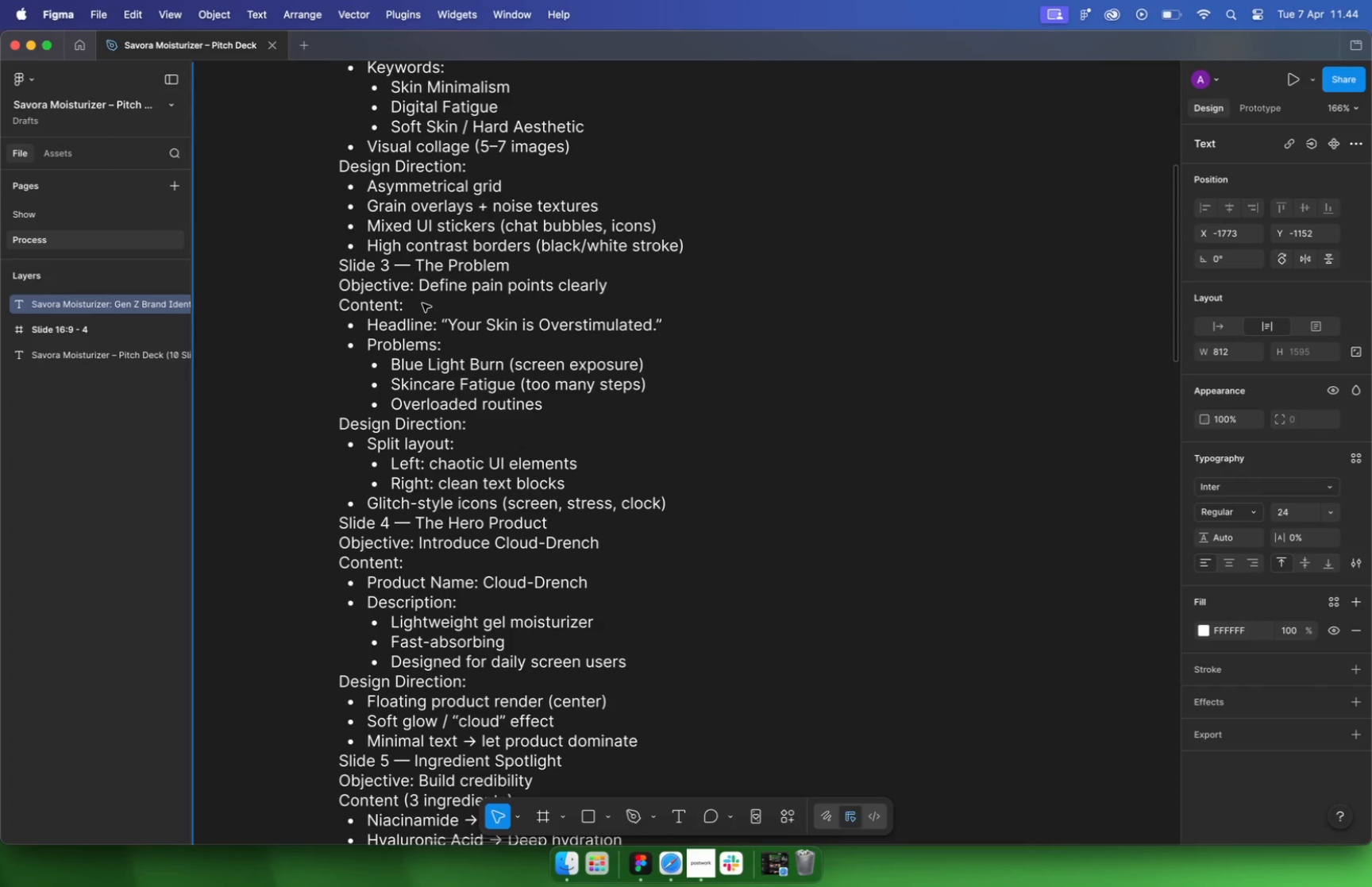 
left_click_drag(start_coordinate=[1019, 384], to_coordinate=[666, 344])
 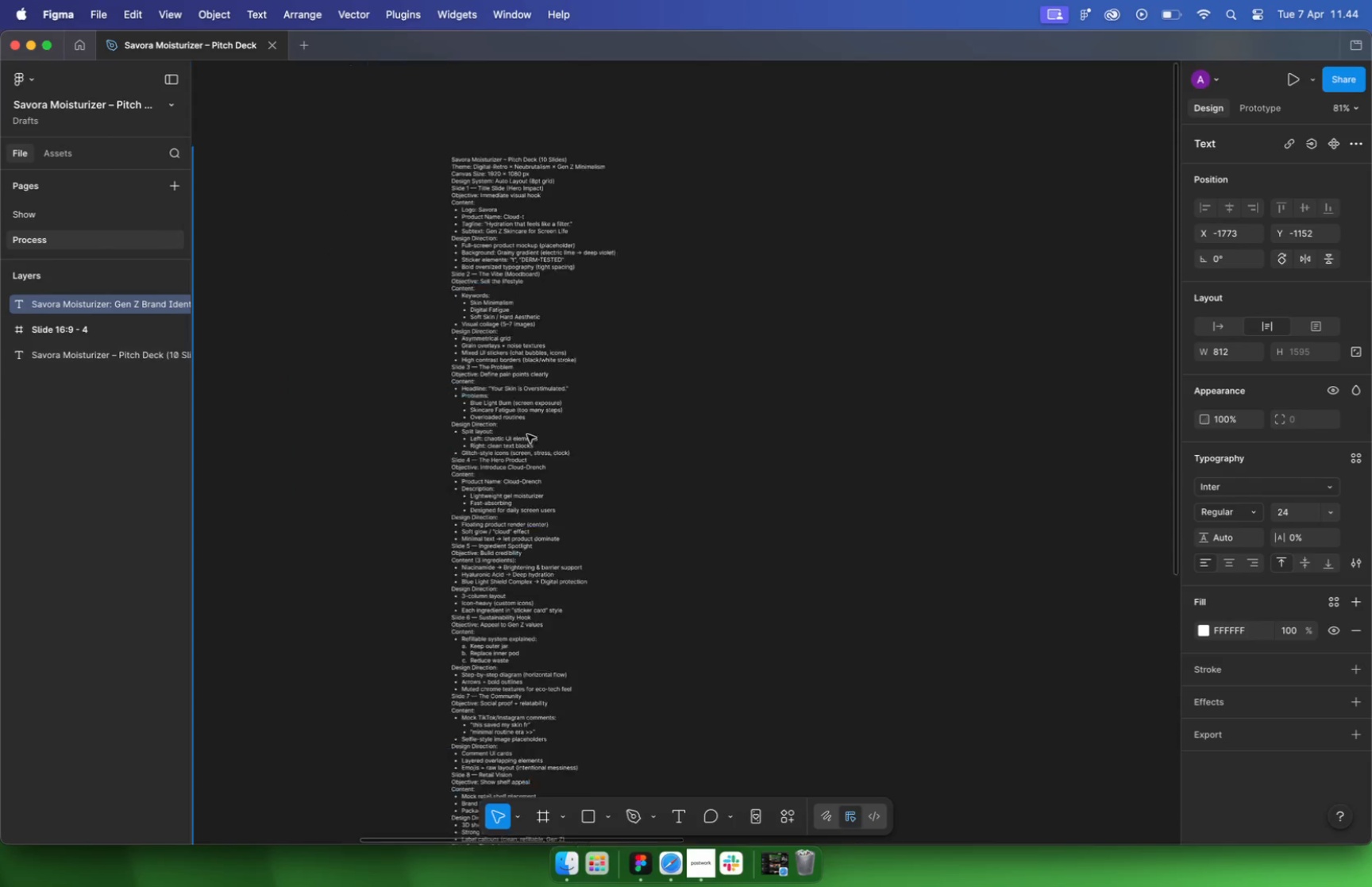 
hold_key(key=CommandLeft, duration=1.11)
scroll: coordinate [700, 392], scroll_direction: up, amount: 21.0
 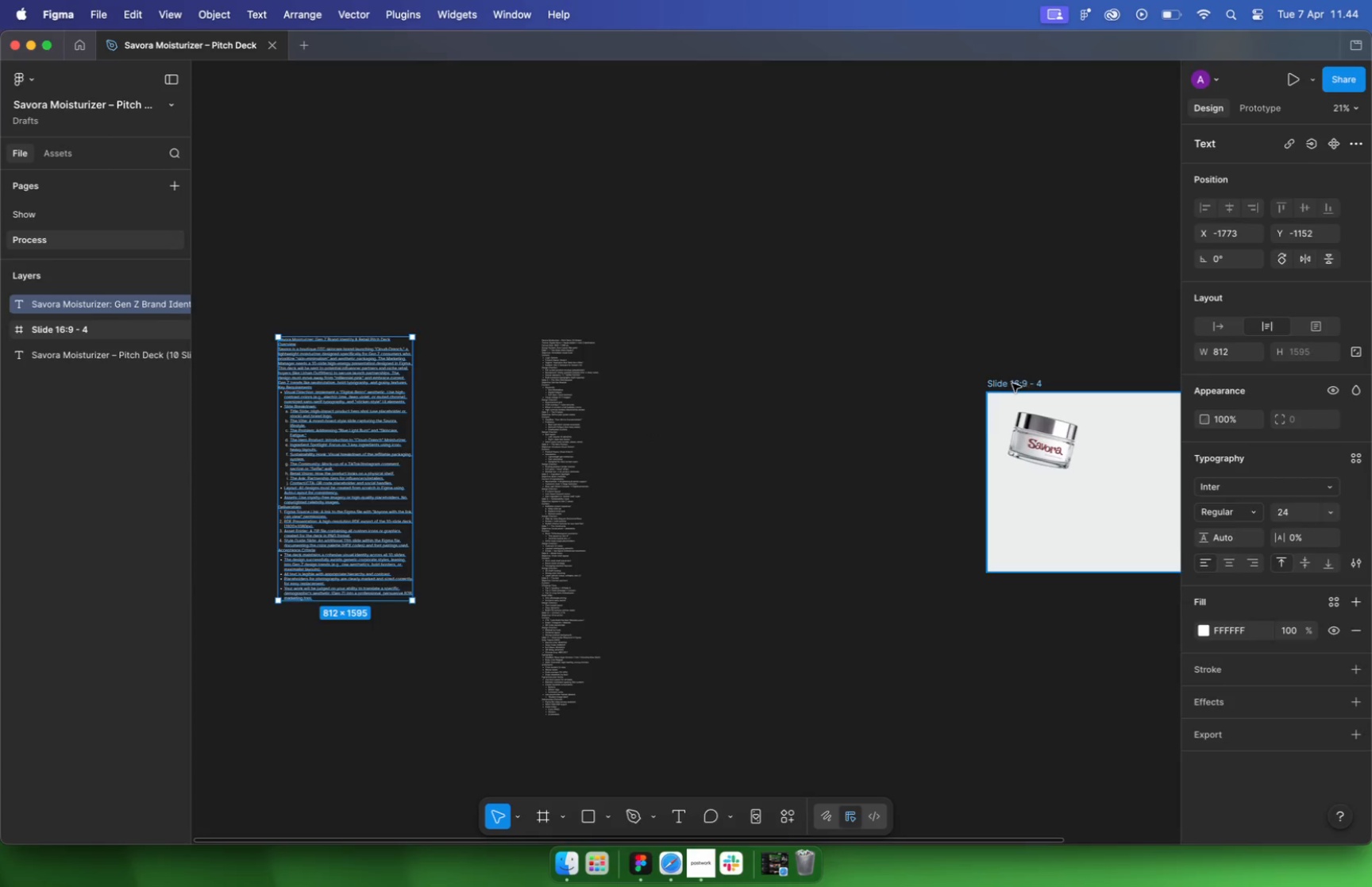 
hold_key(key=CommandLeft, duration=0.76)
 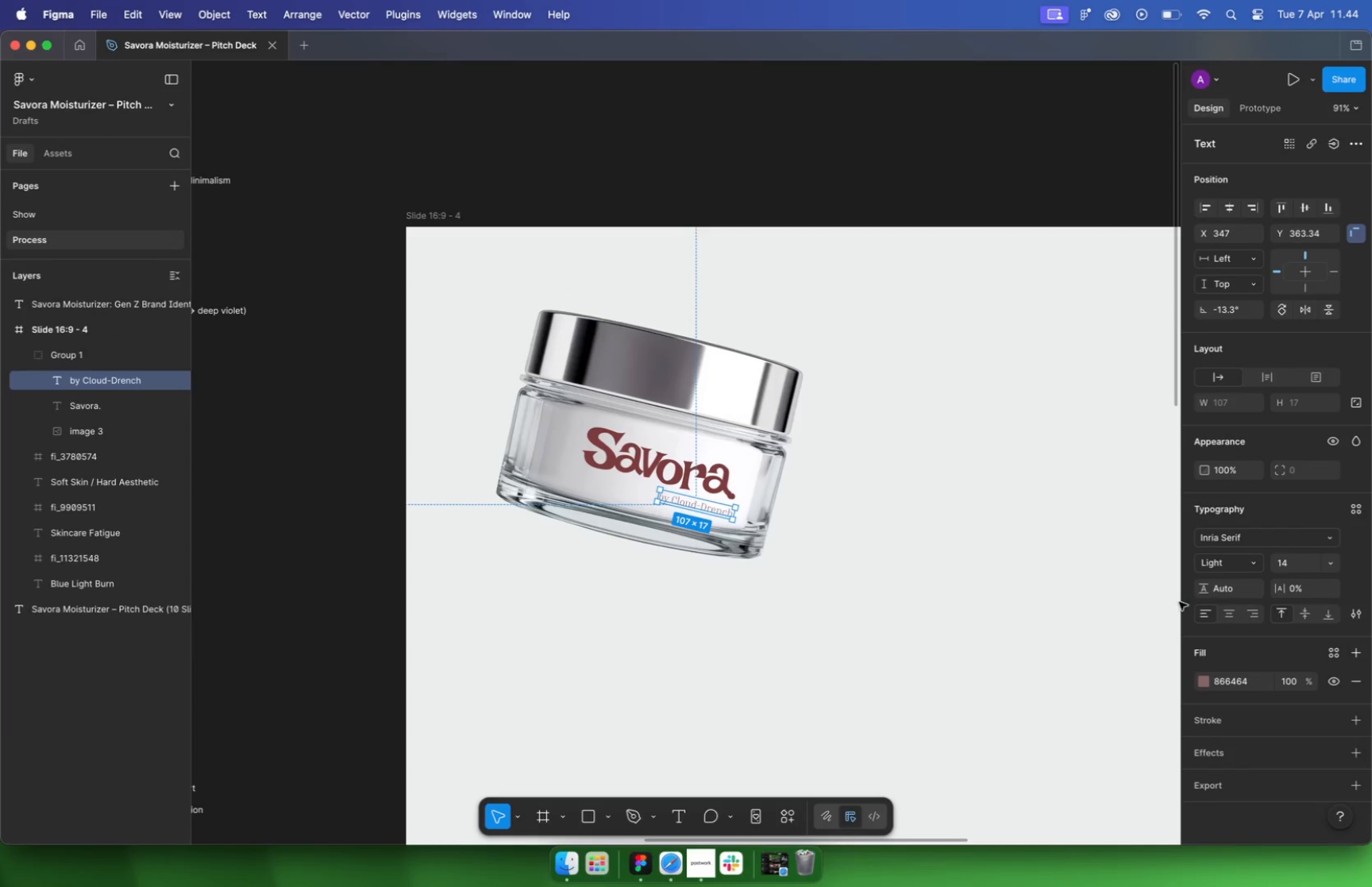 
left_click([1246, 565])
 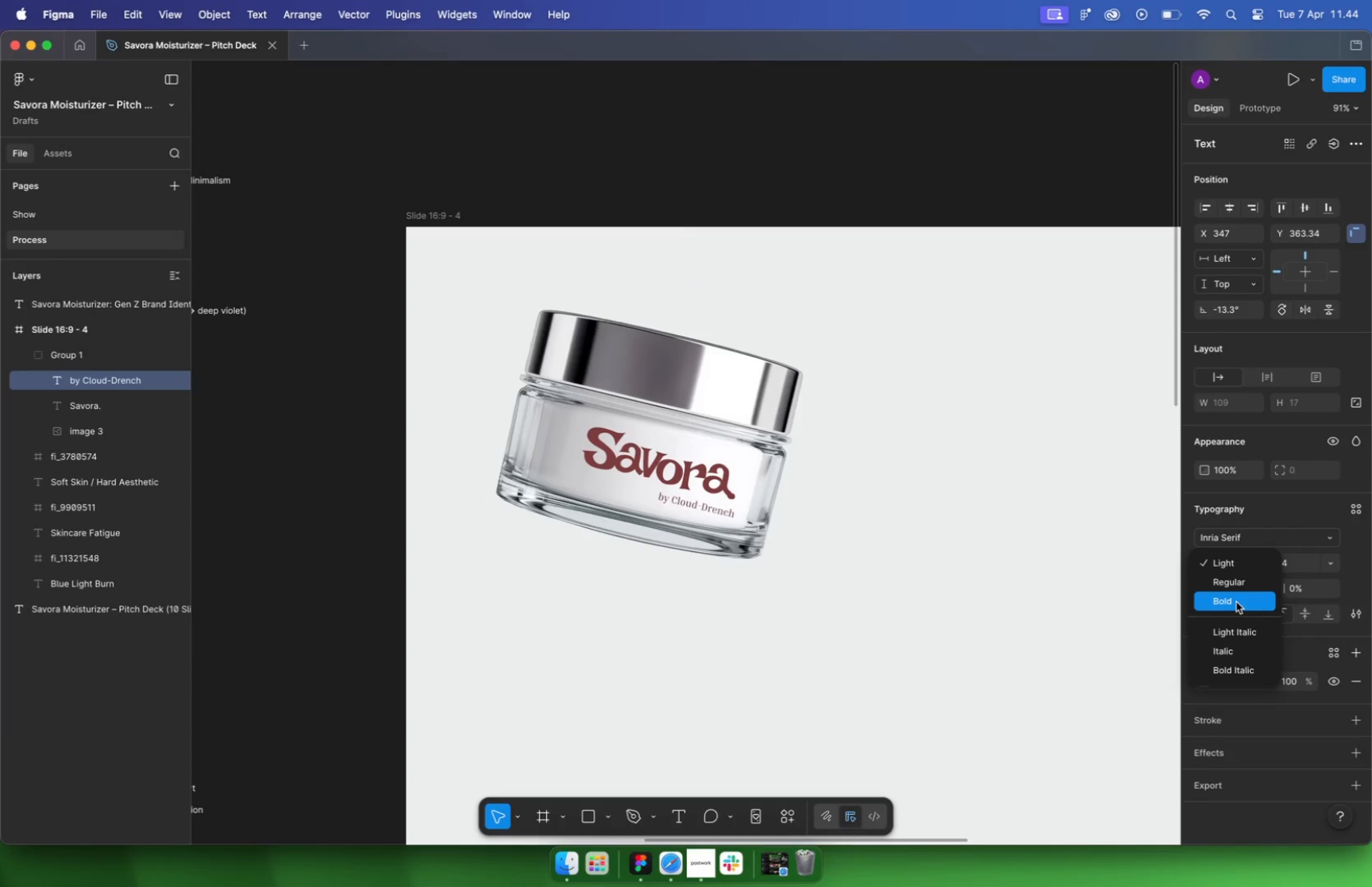 
left_click([1236, 602])
 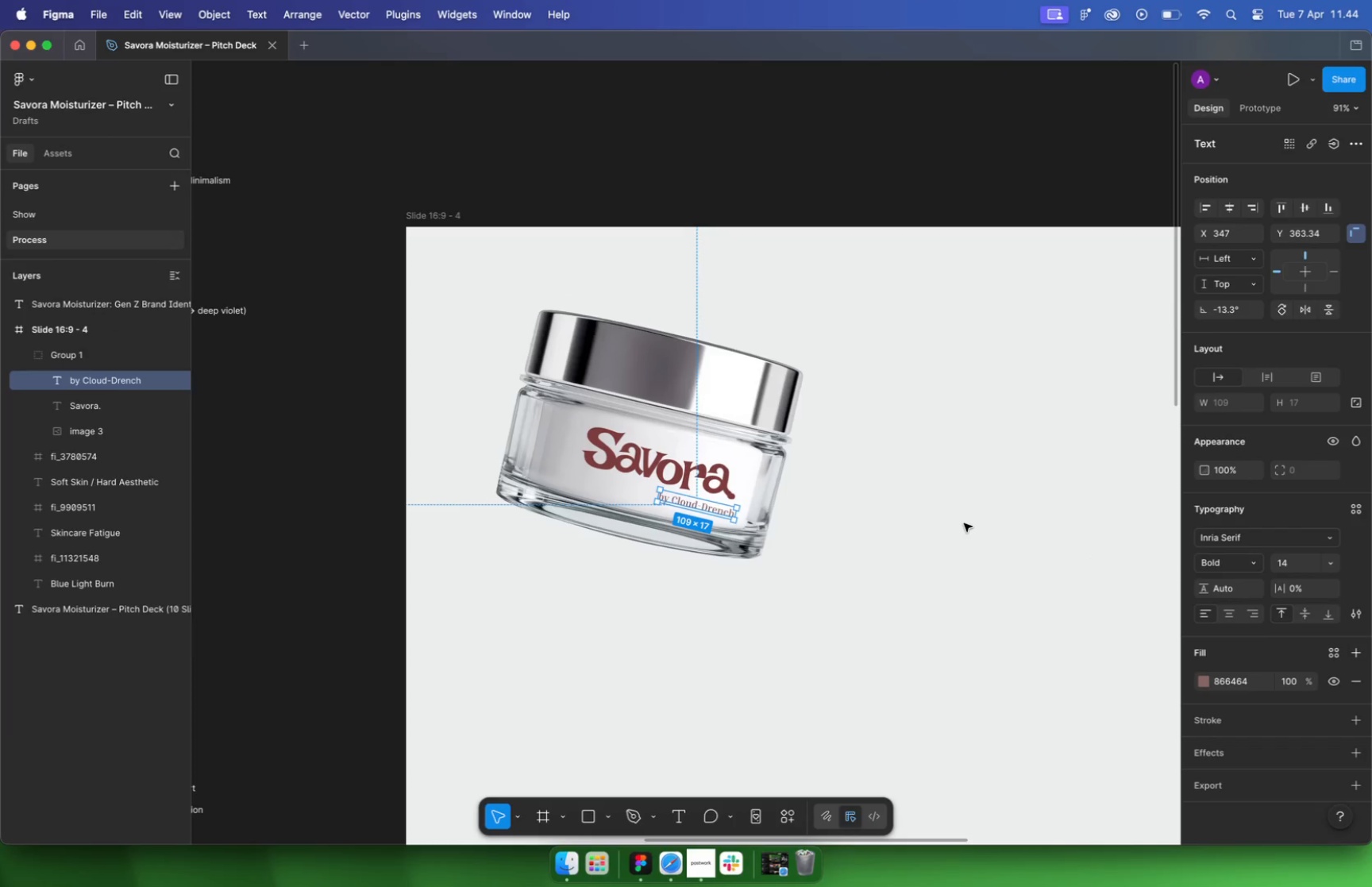 
double_click([964, 523])
 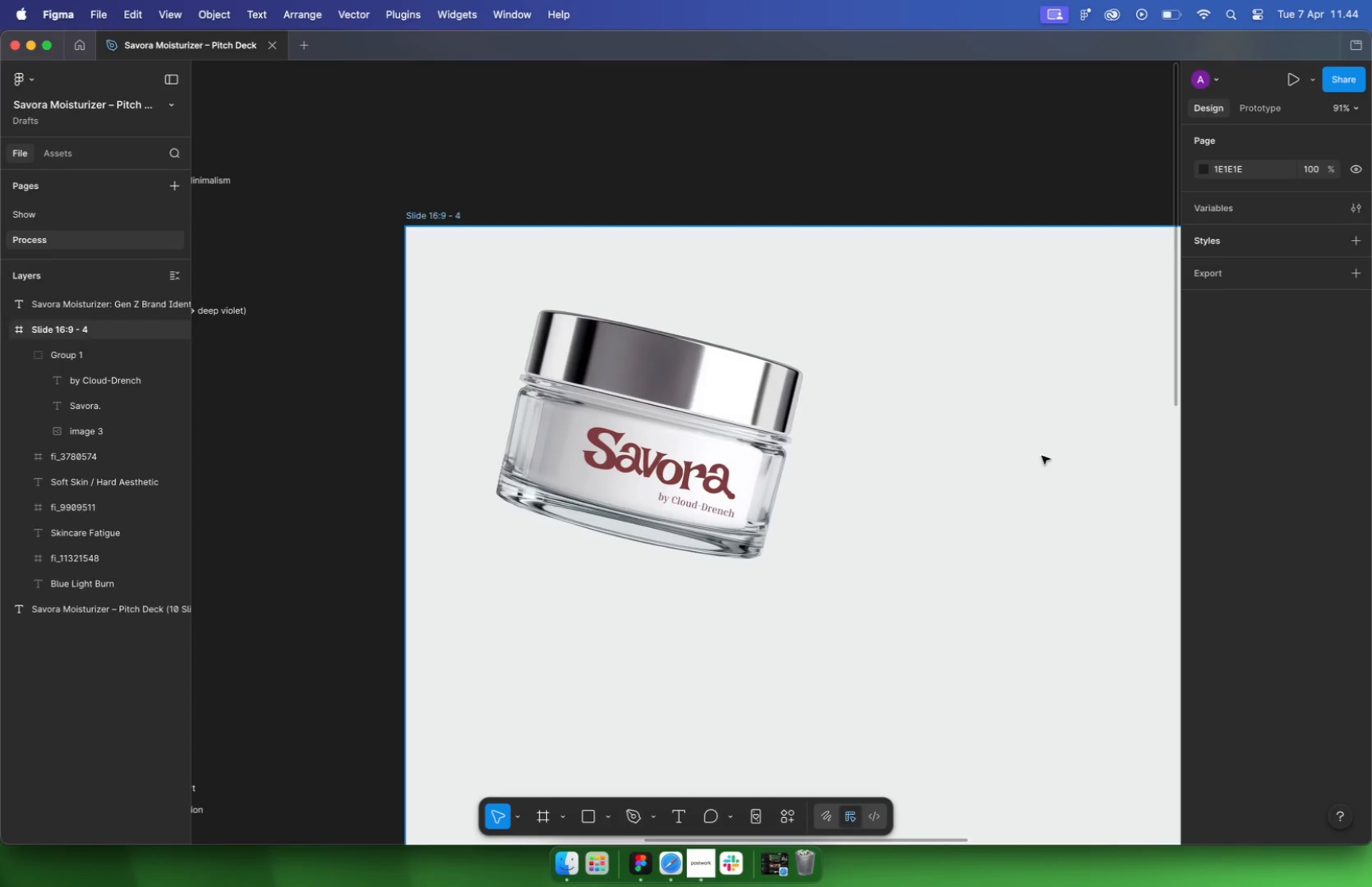 
hold_key(key=CommandLeft, duration=1.88)
scroll: coordinate [752, 418], scroll_direction: up, amount: 5.0
 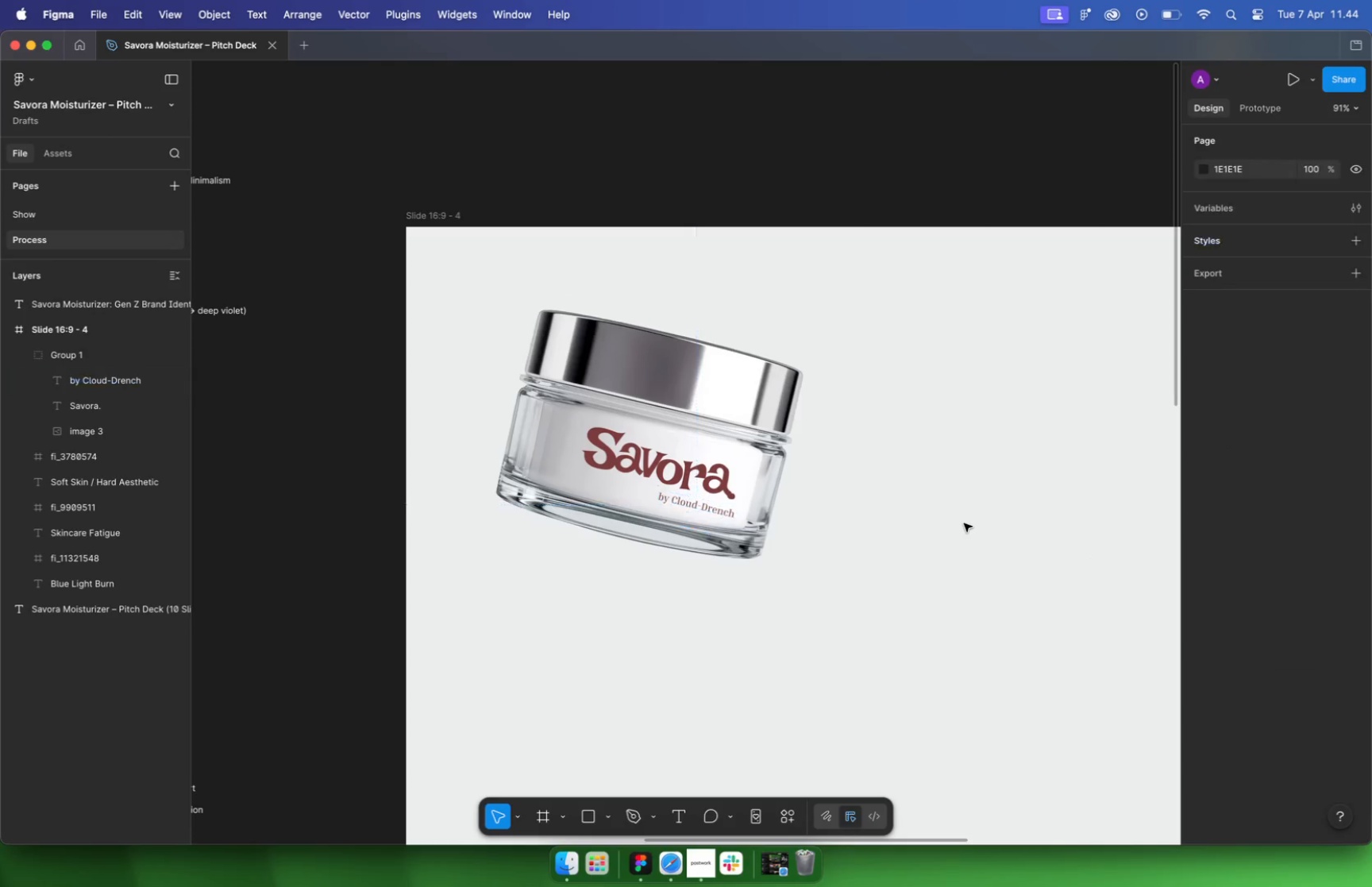 
hold_key(key=CommandLeft, duration=0.44)
 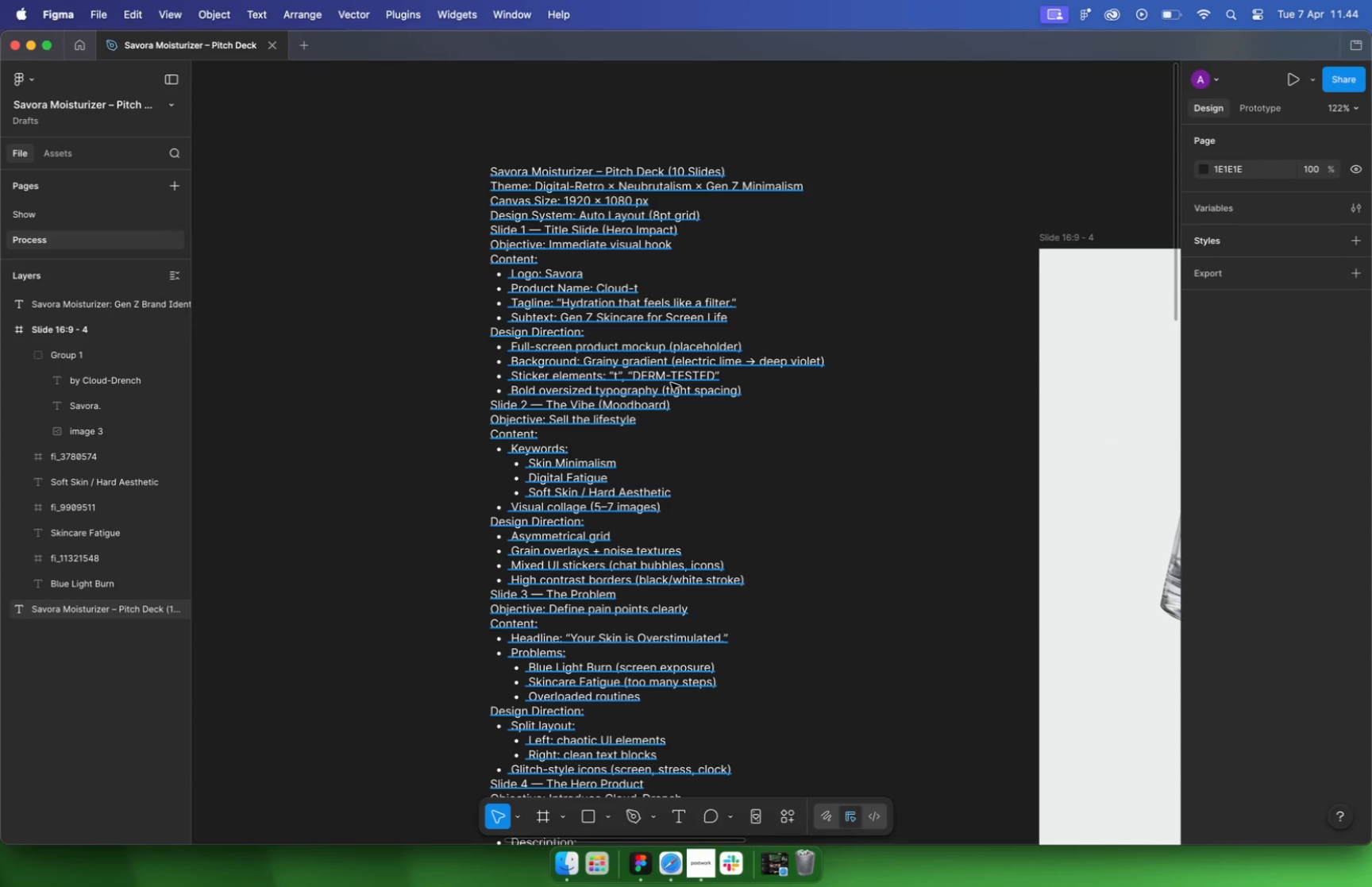 
hold_key(key=CommandLeft, duration=1.24)
 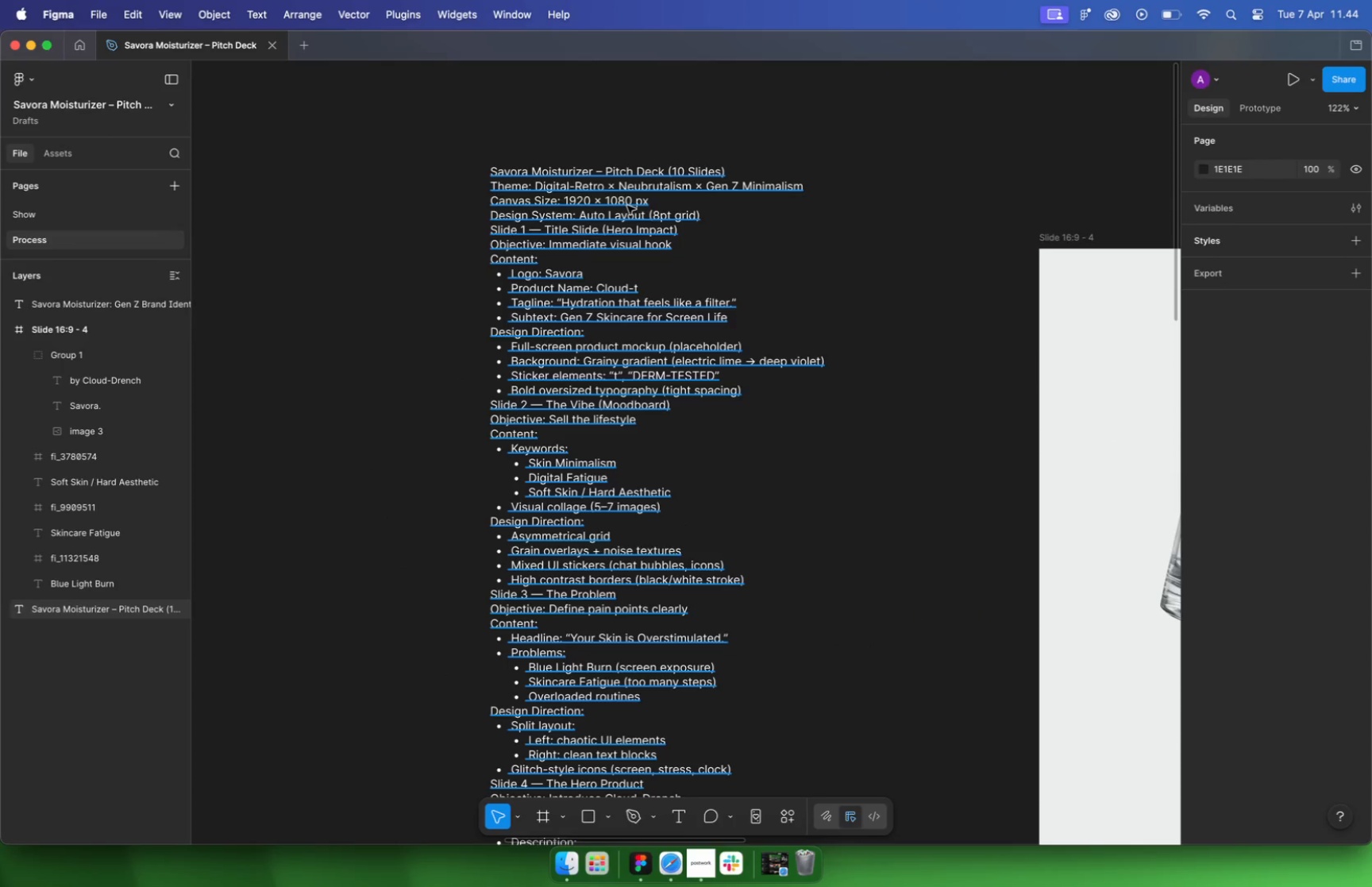 
scroll: coordinate [627, 206], scroll_direction: down, amount: 9.0
 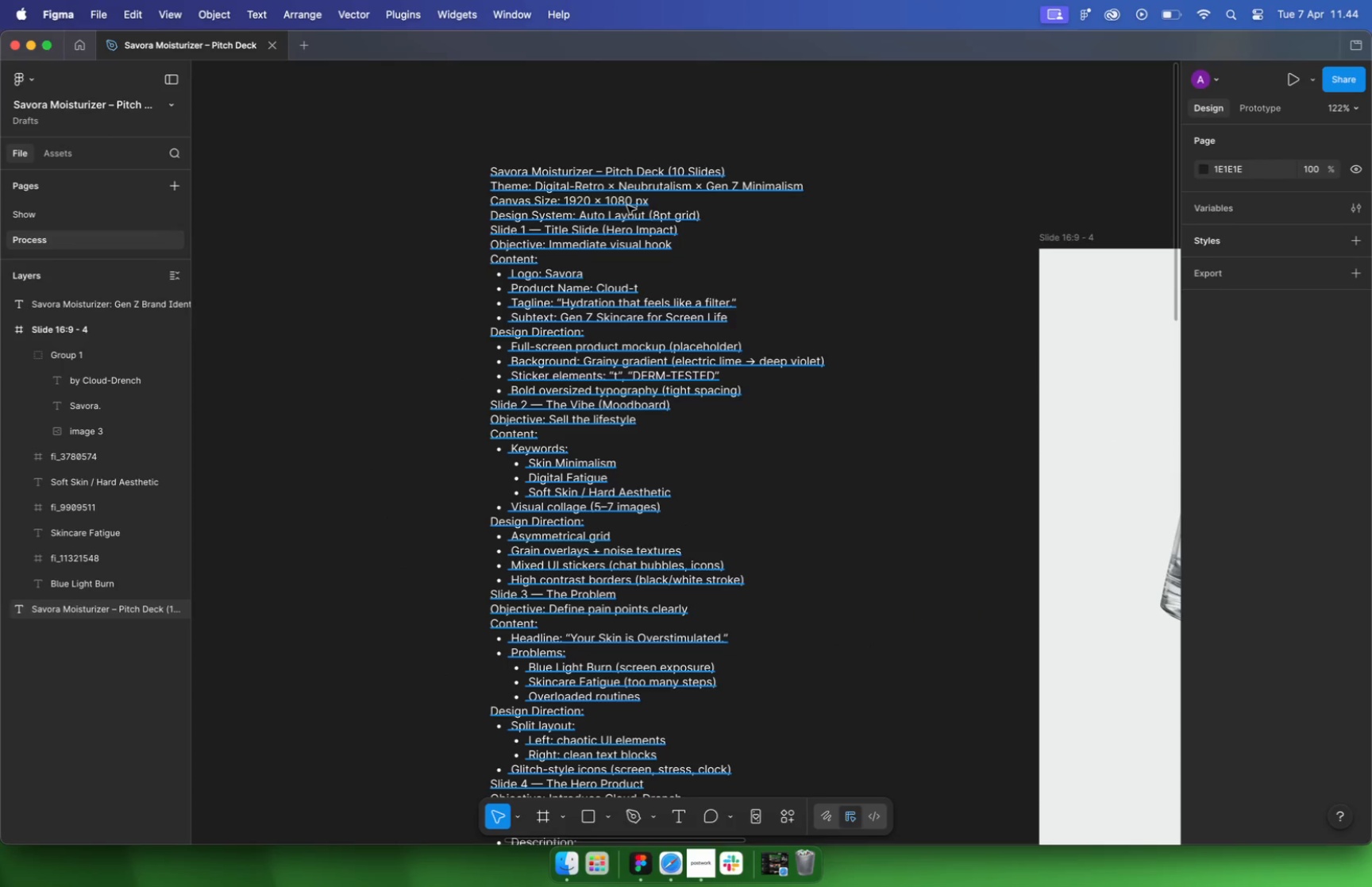 
scroll: coordinate [1070, 303], scroll_direction: up, amount: 7.0
 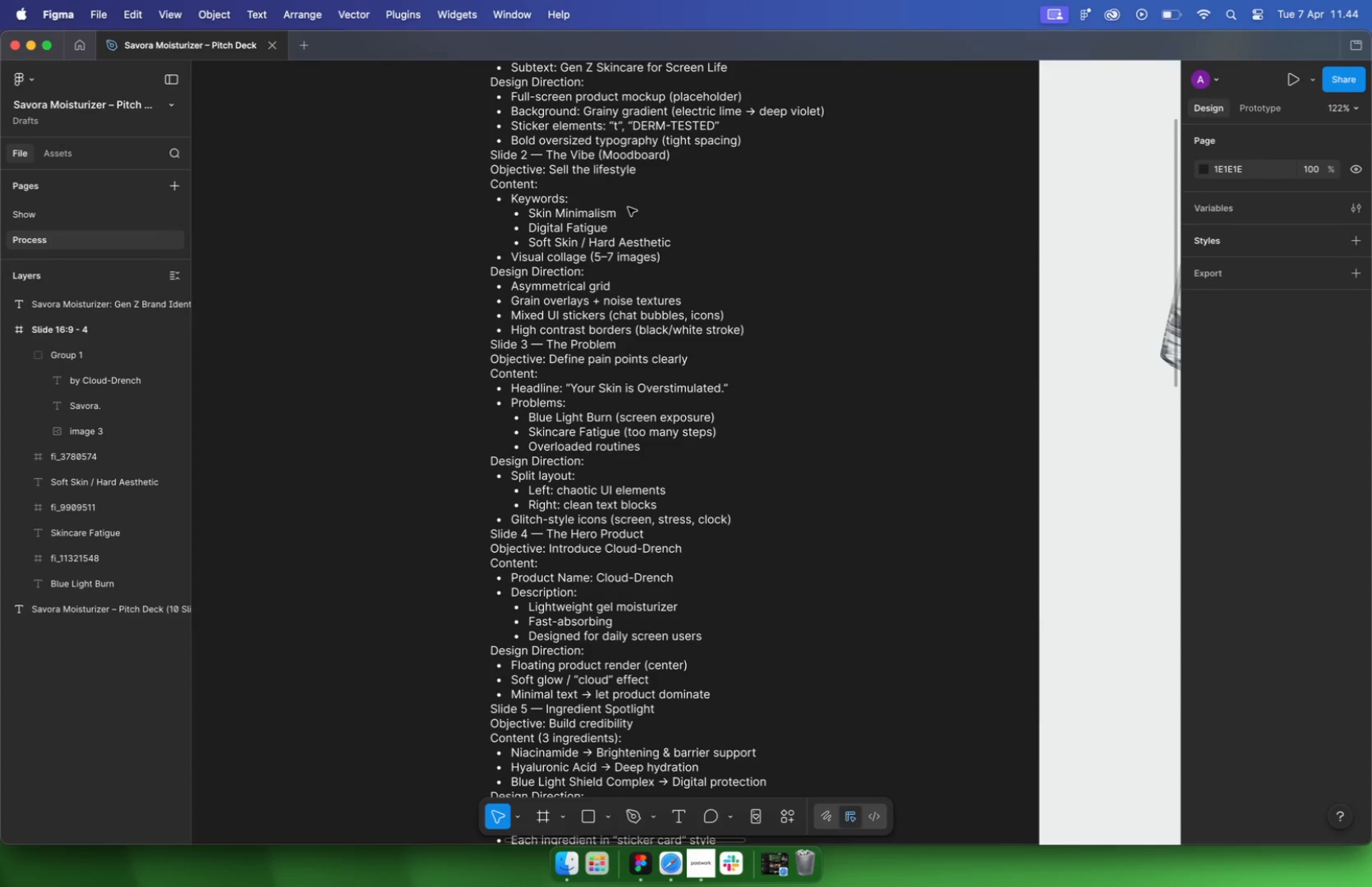 
left_click([984, 377])
 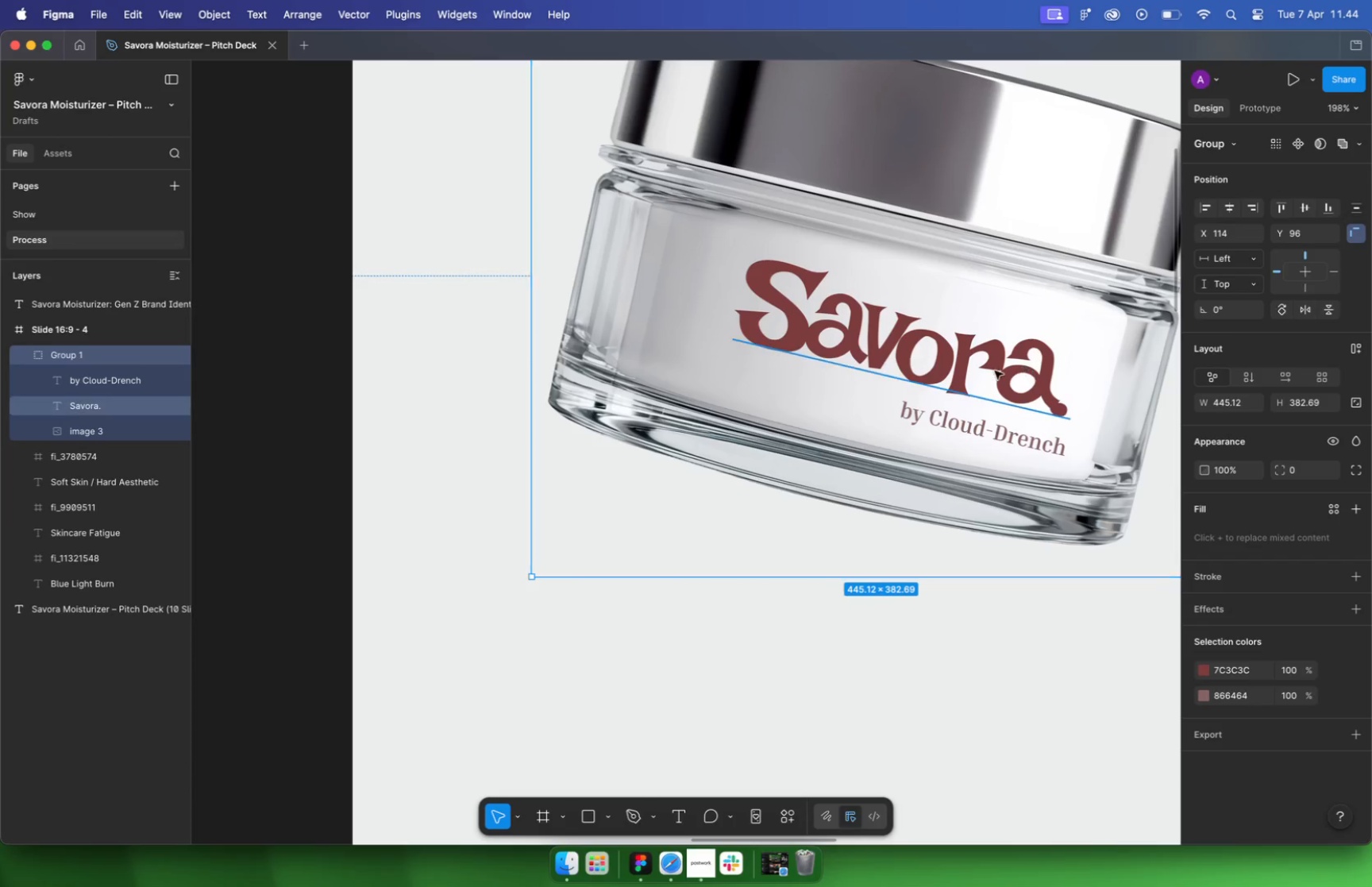 
hold_key(key=CommandLeft, duration=0.78)
left_click([979, 368])
 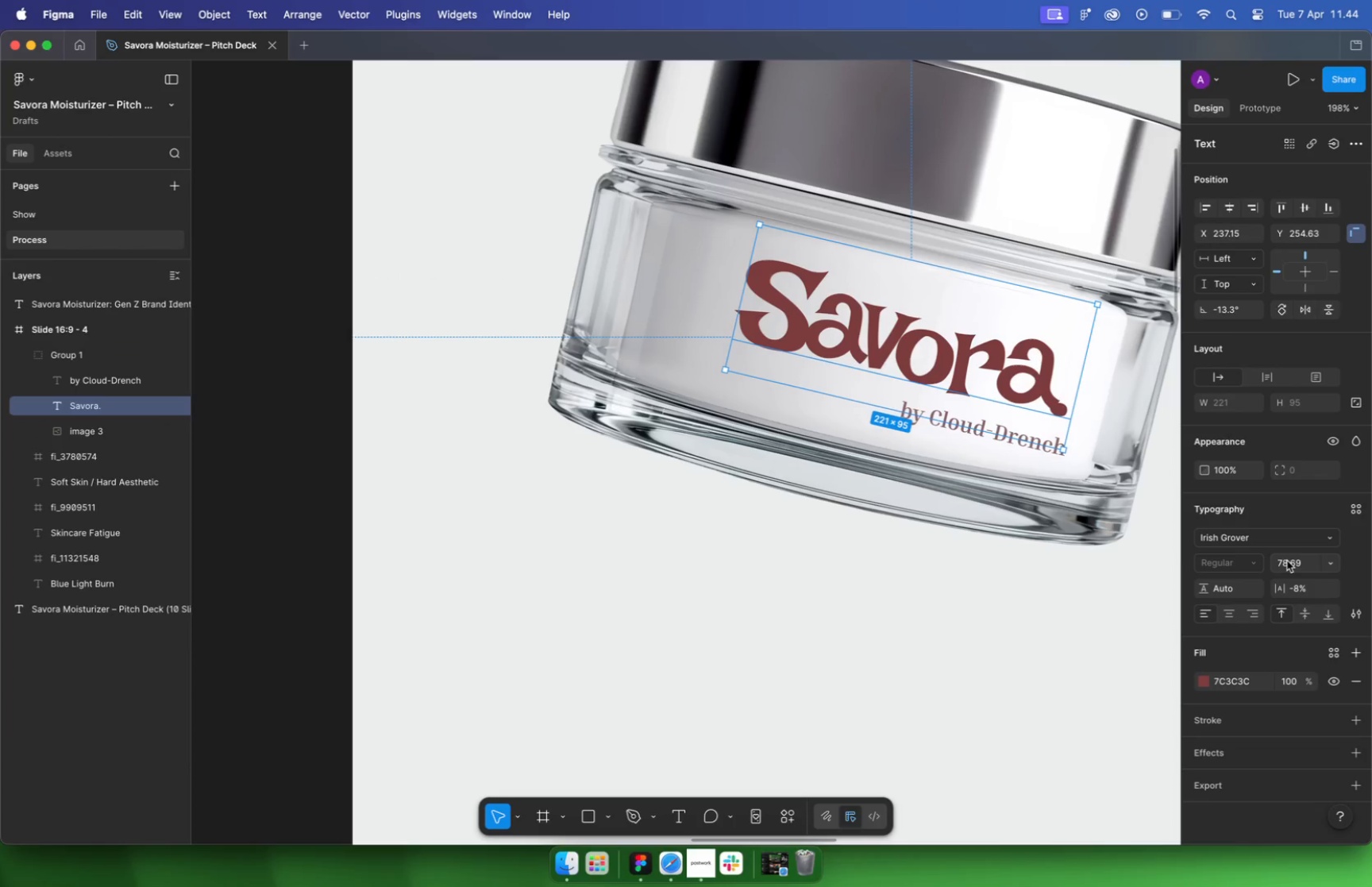 
left_click([1303, 564])
 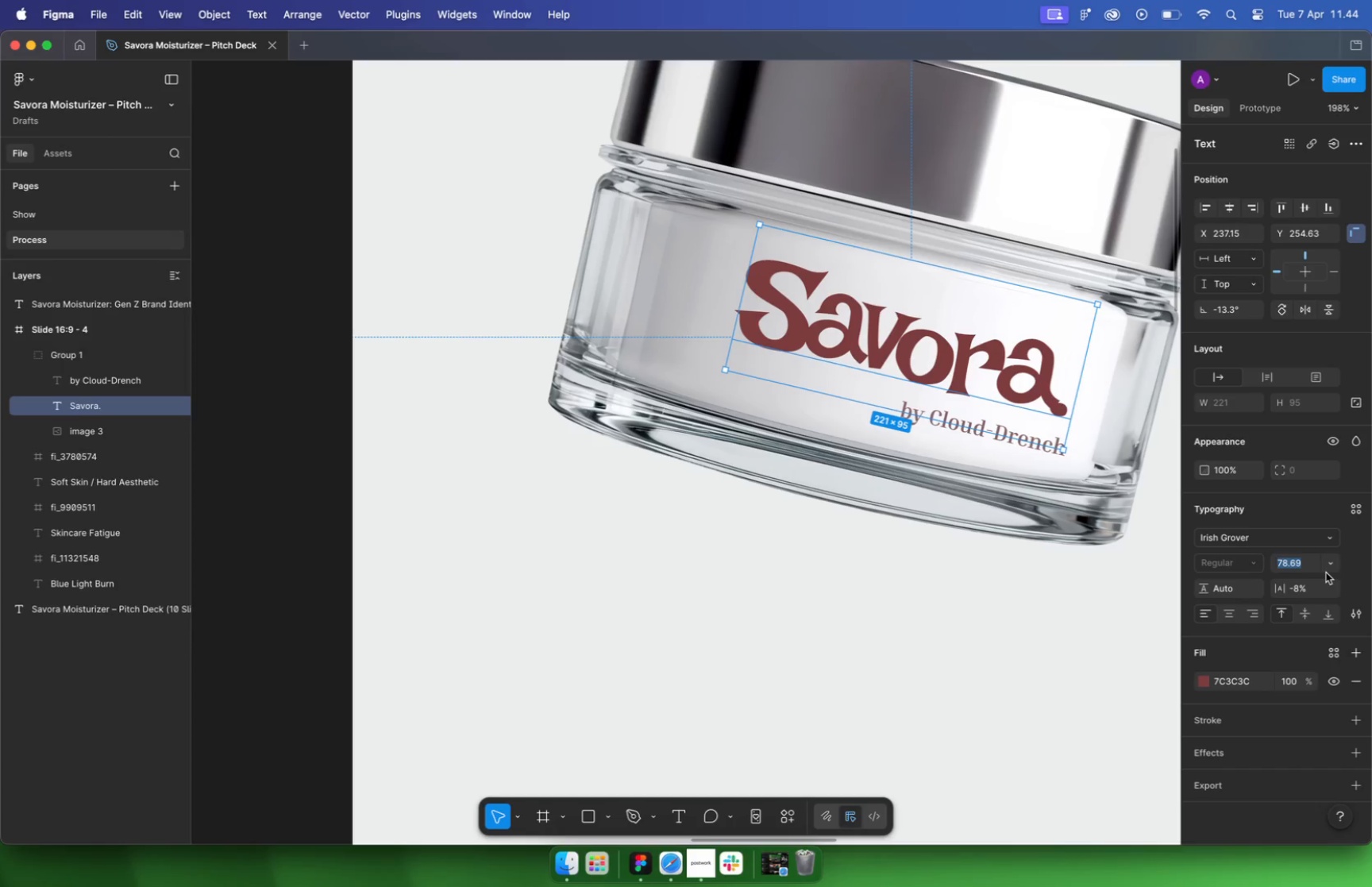 
type(58)
 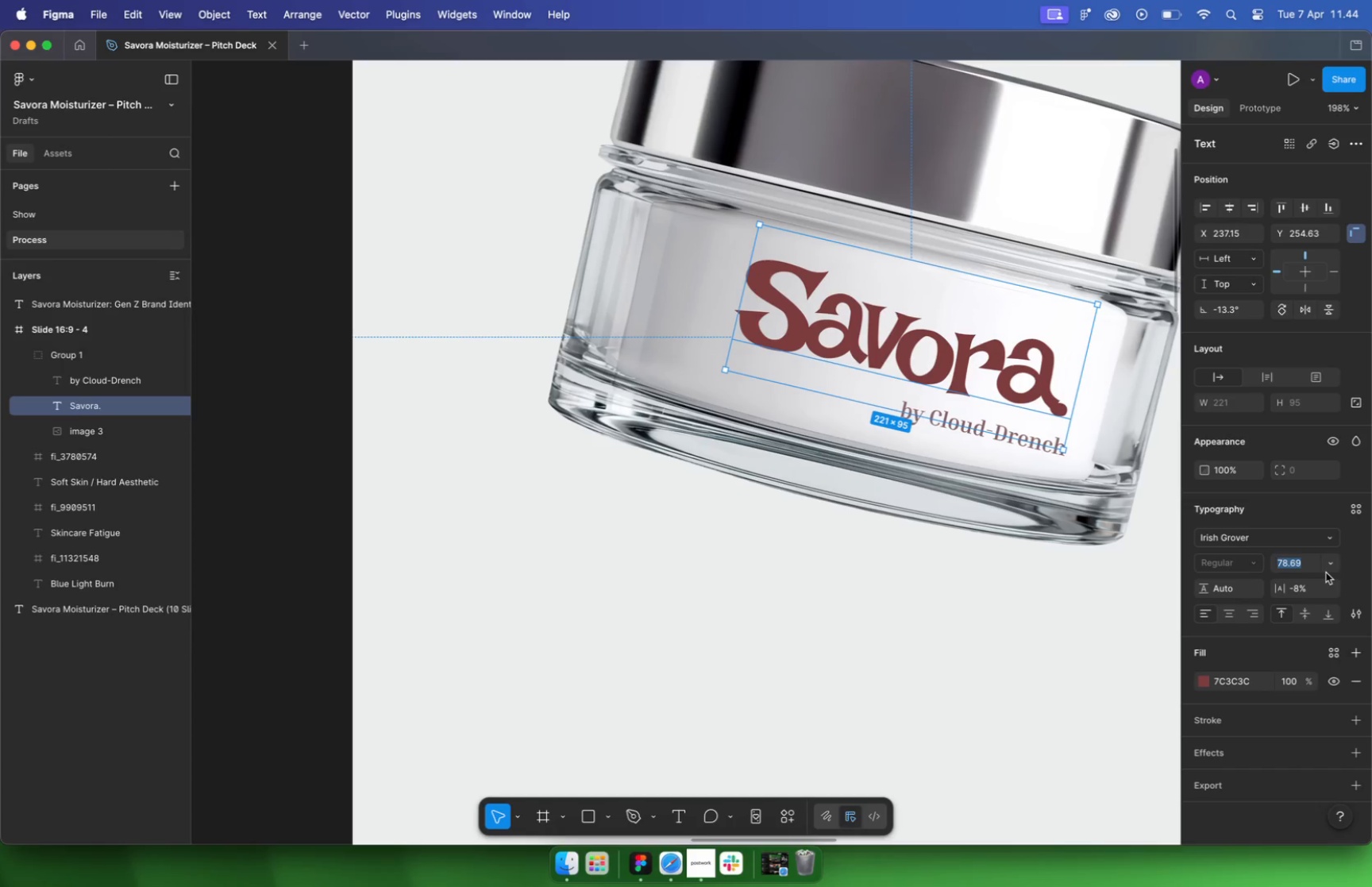 
key(Enter)
 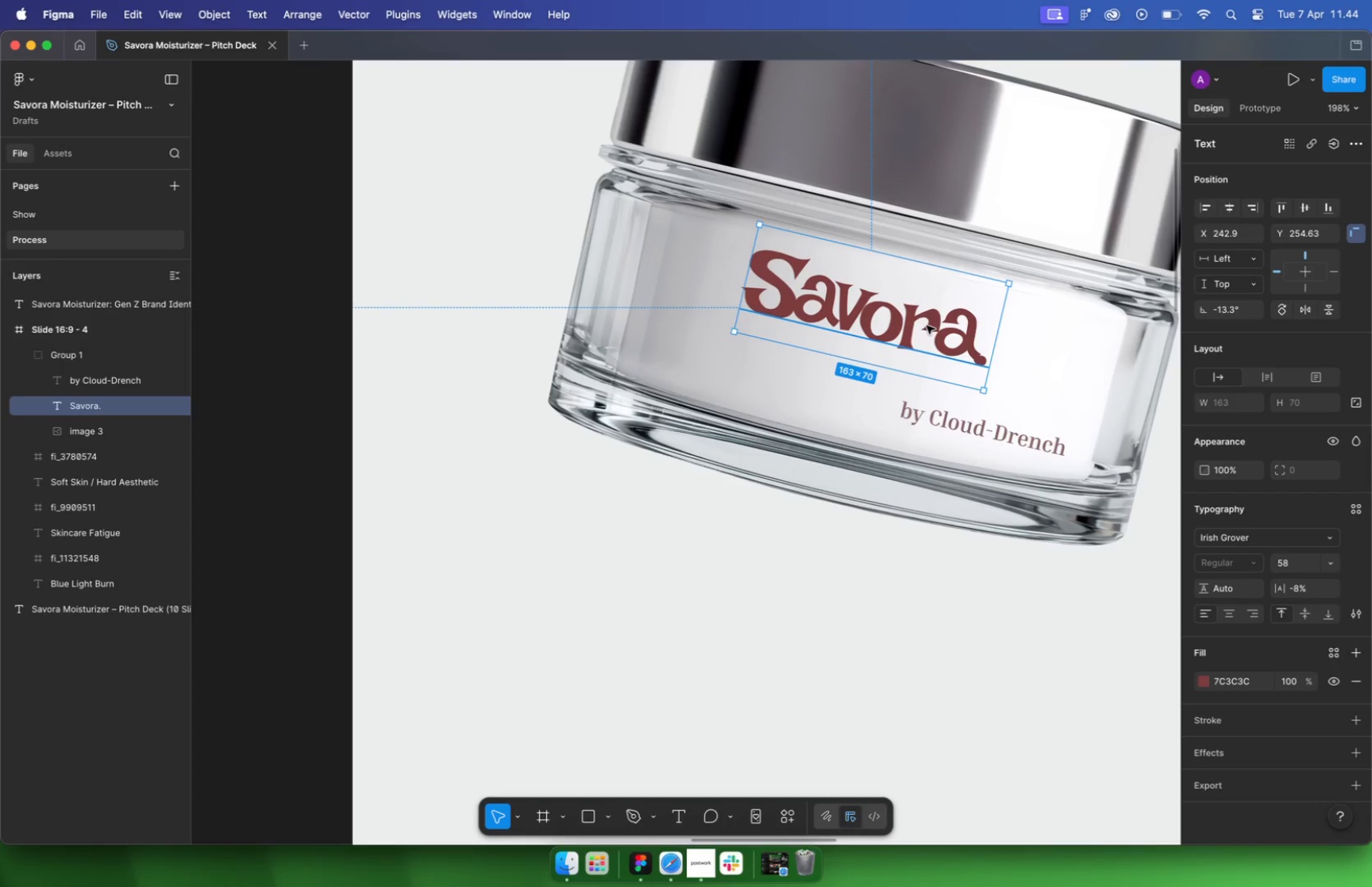 
left_click_drag(start_coordinate=[927, 326], to_coordinate=[827, 293])
 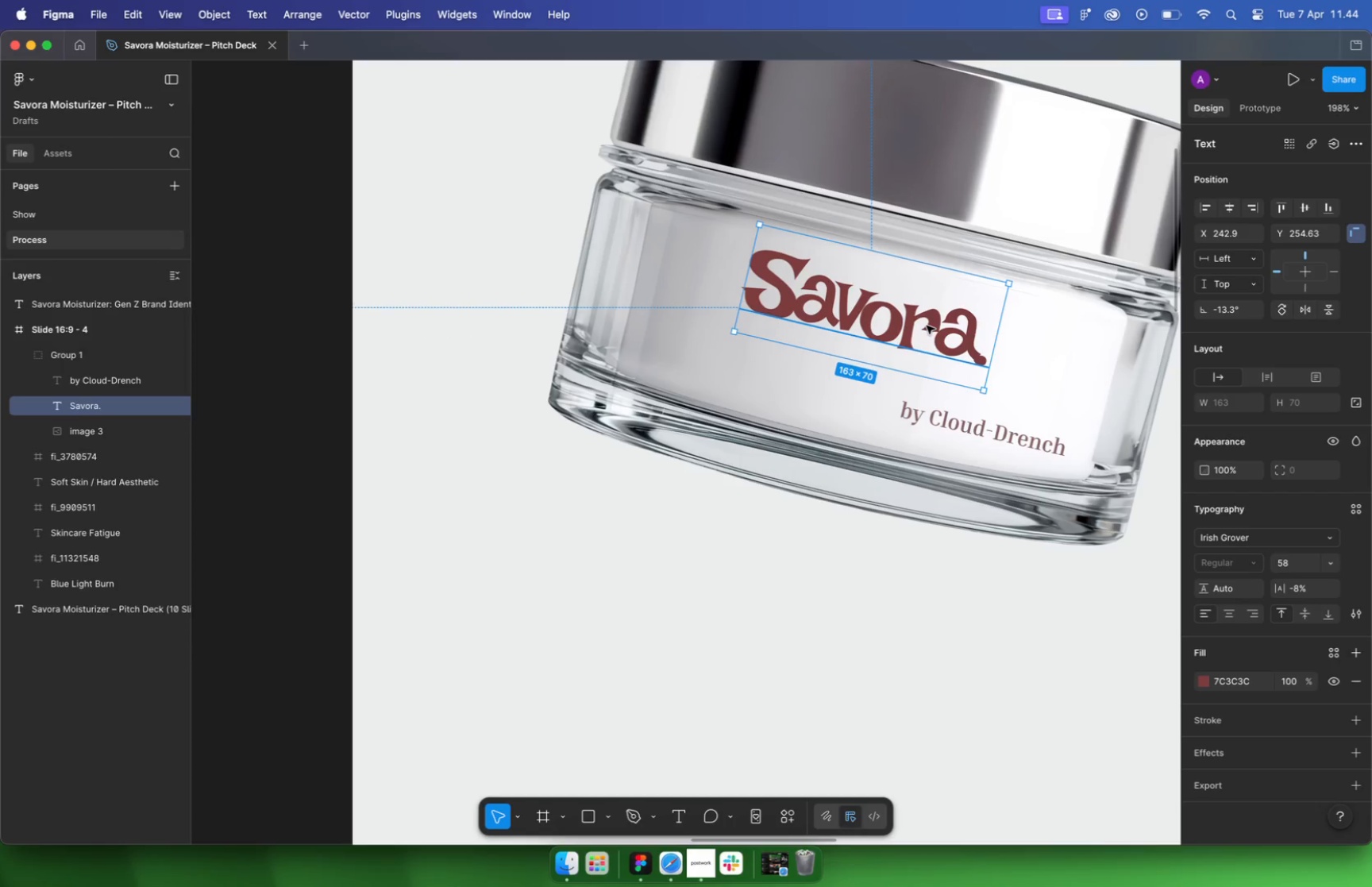 
hold_key(key=ShiftLeft, duration=0.5)
 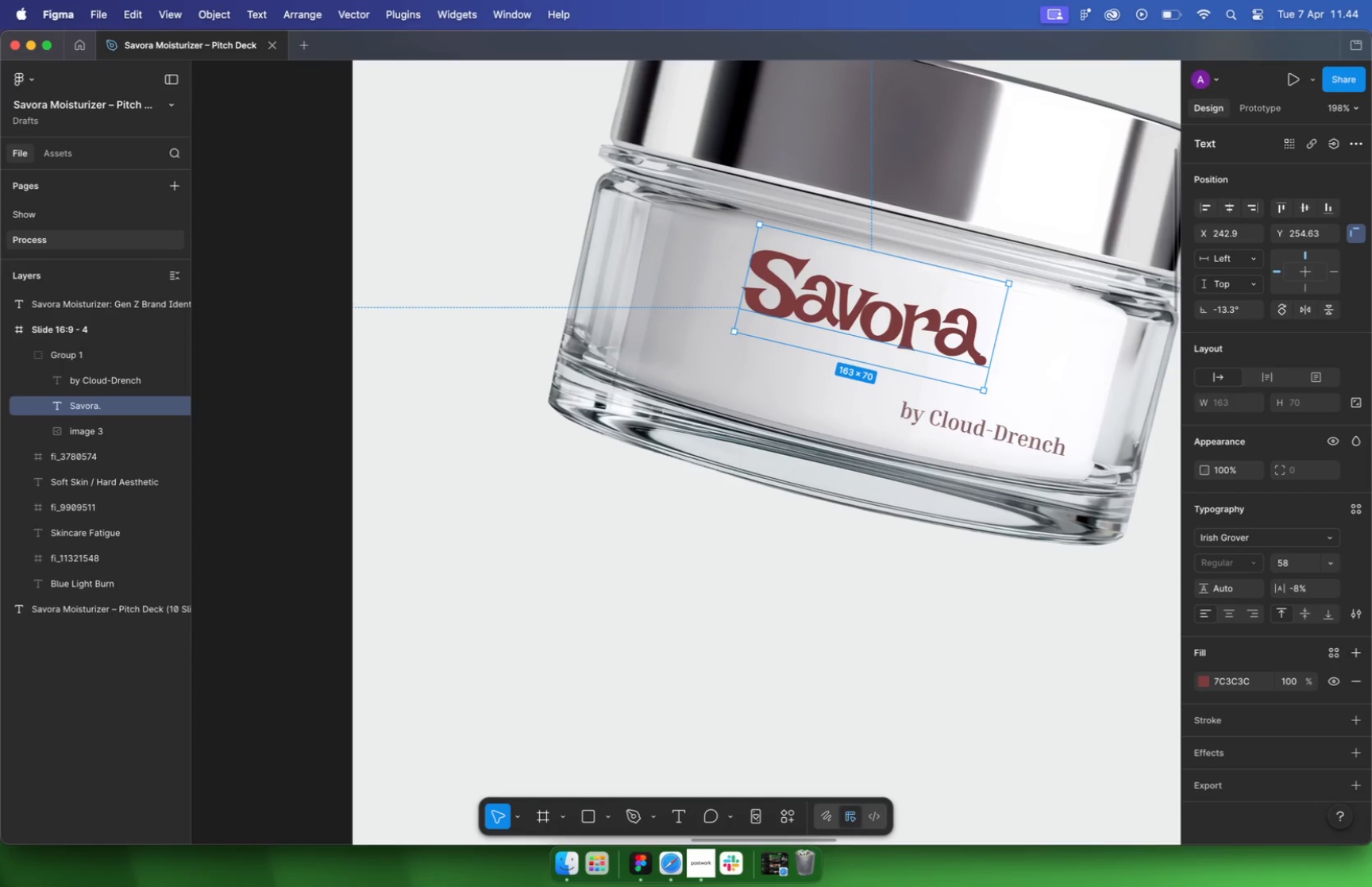 
left_click([984, 431])
 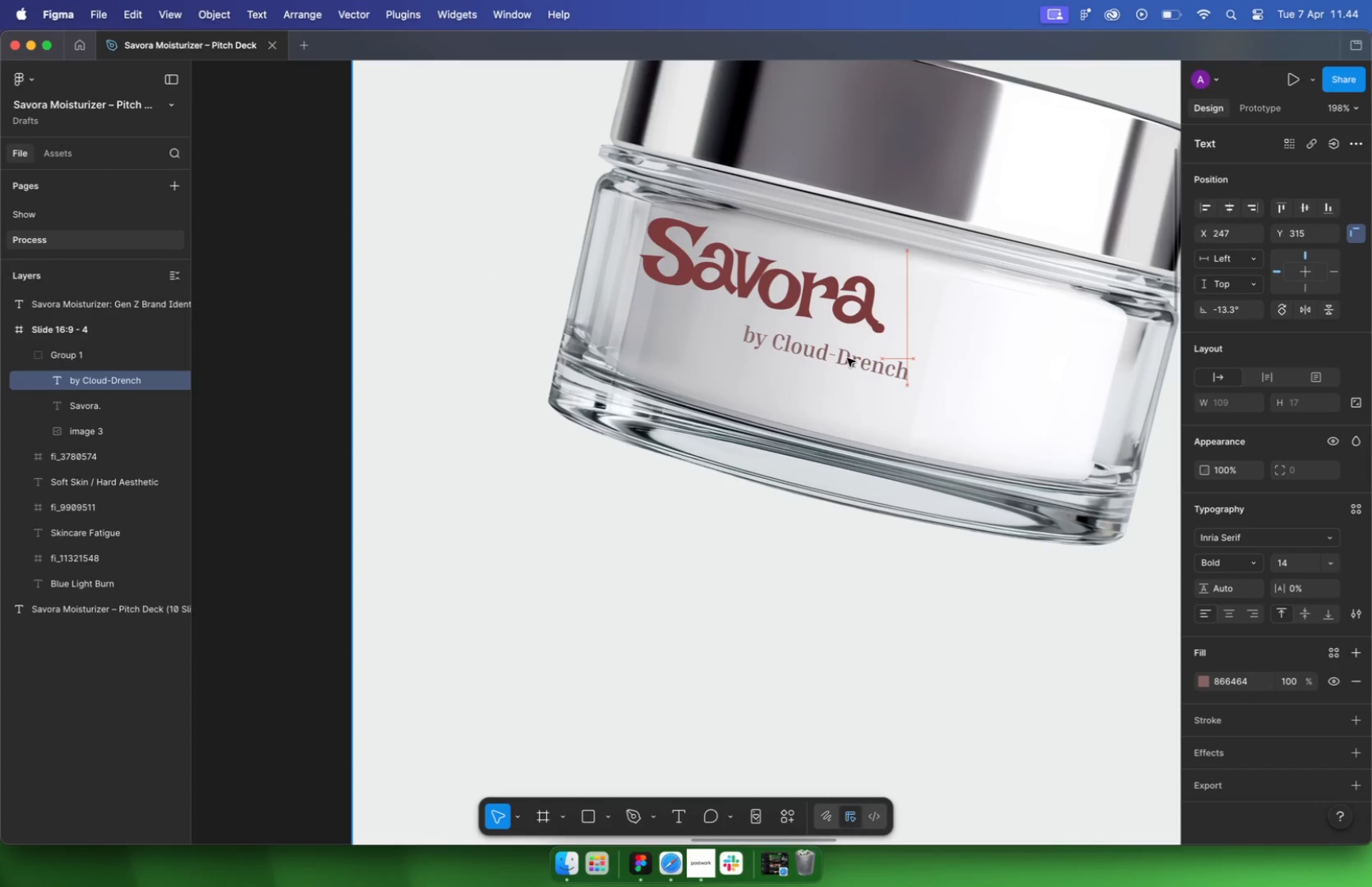 
left_click_drag(start_coordinate=[1005, 435], to_coordinate=[846, 357])
 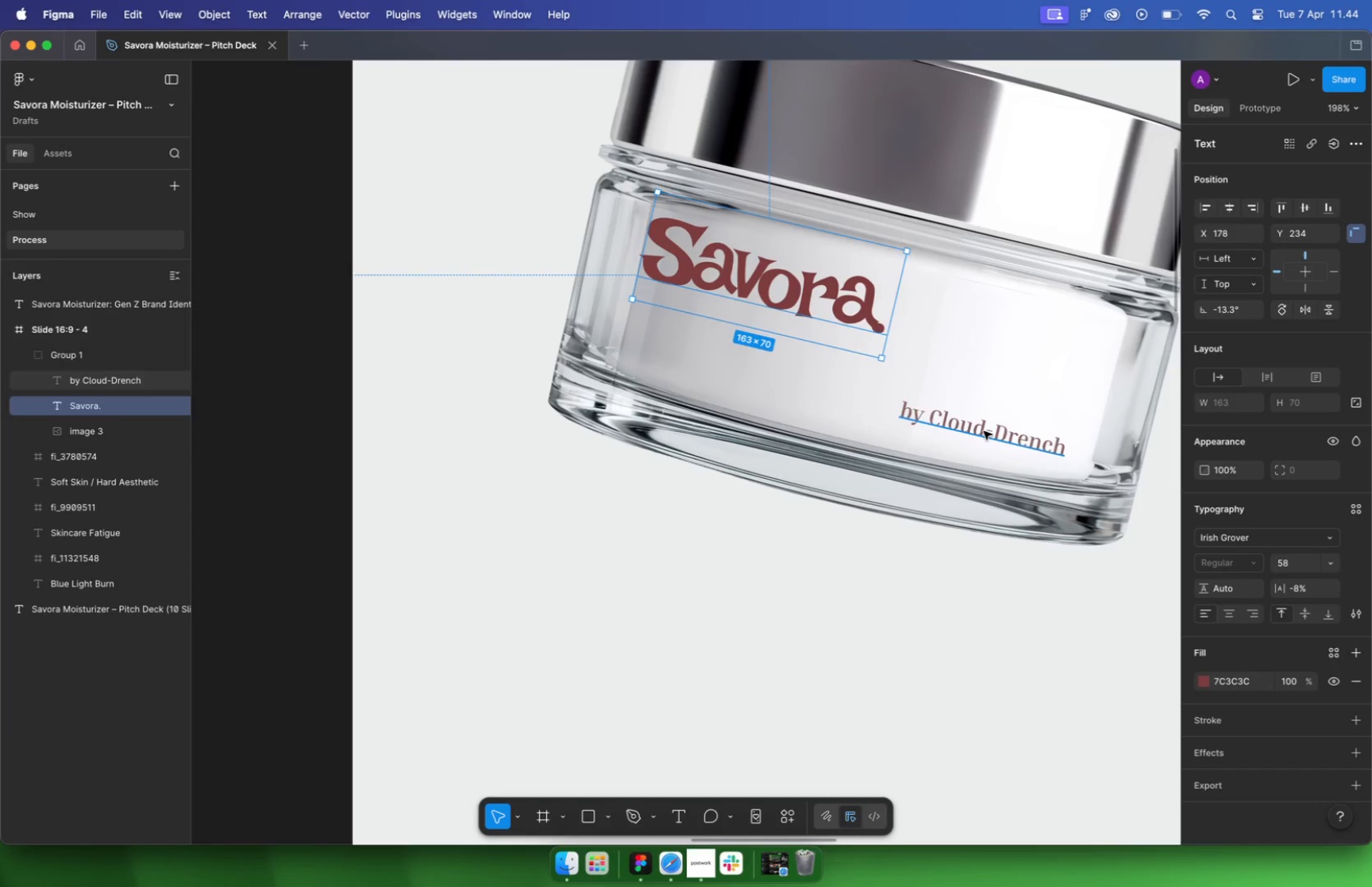 
left_click([827, 312])
 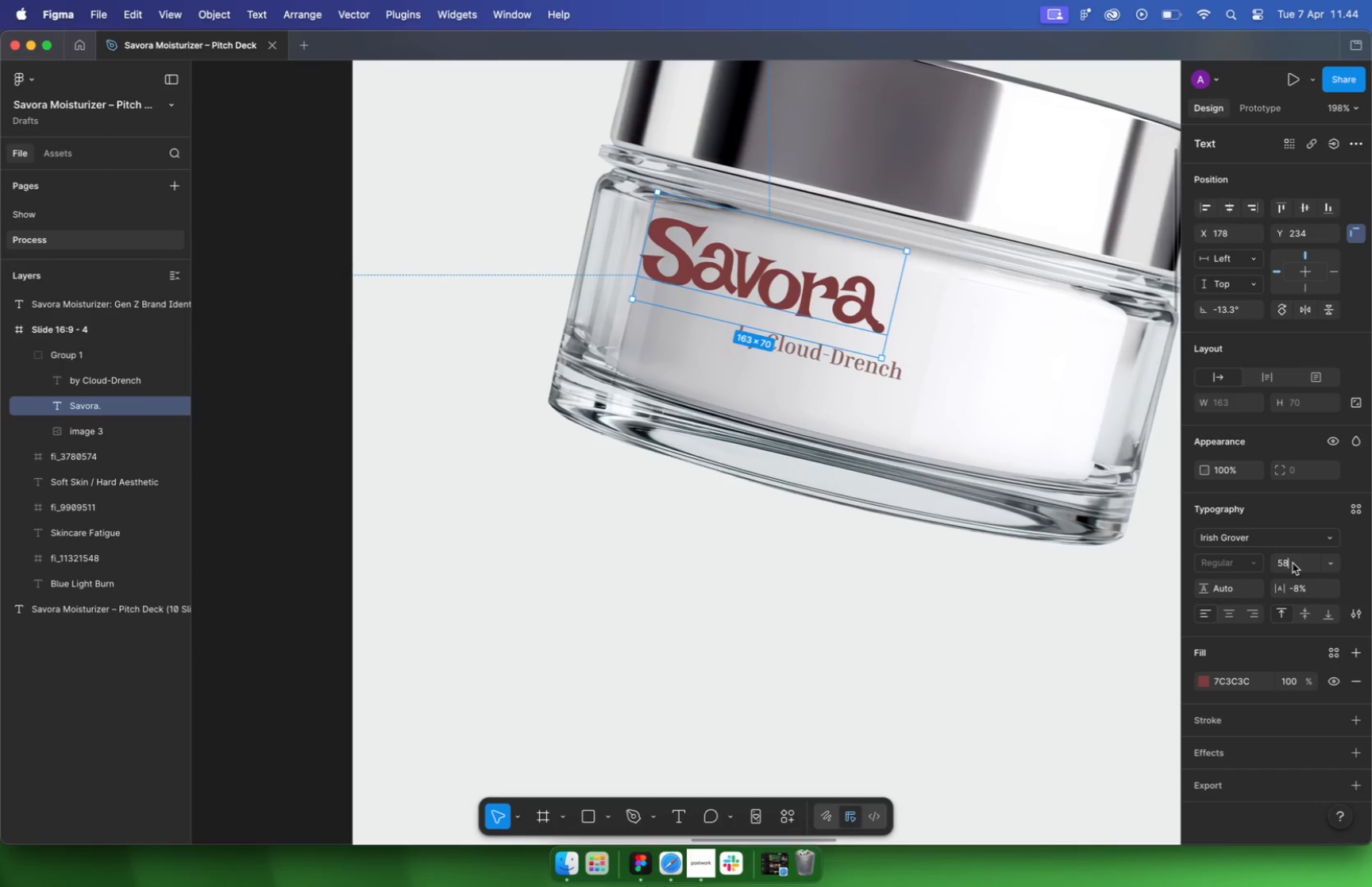 
type(32)
 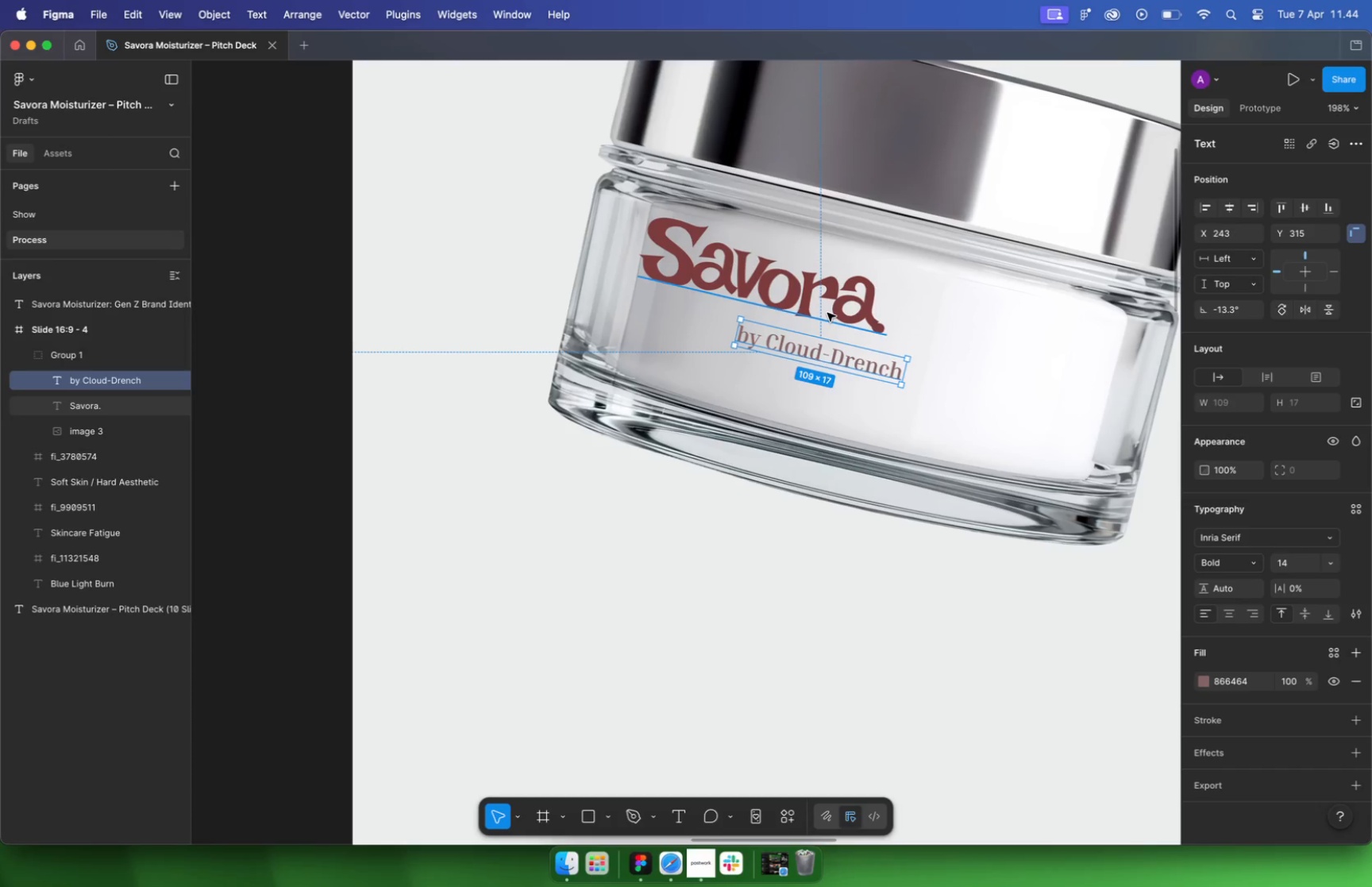 
key(Enter)
 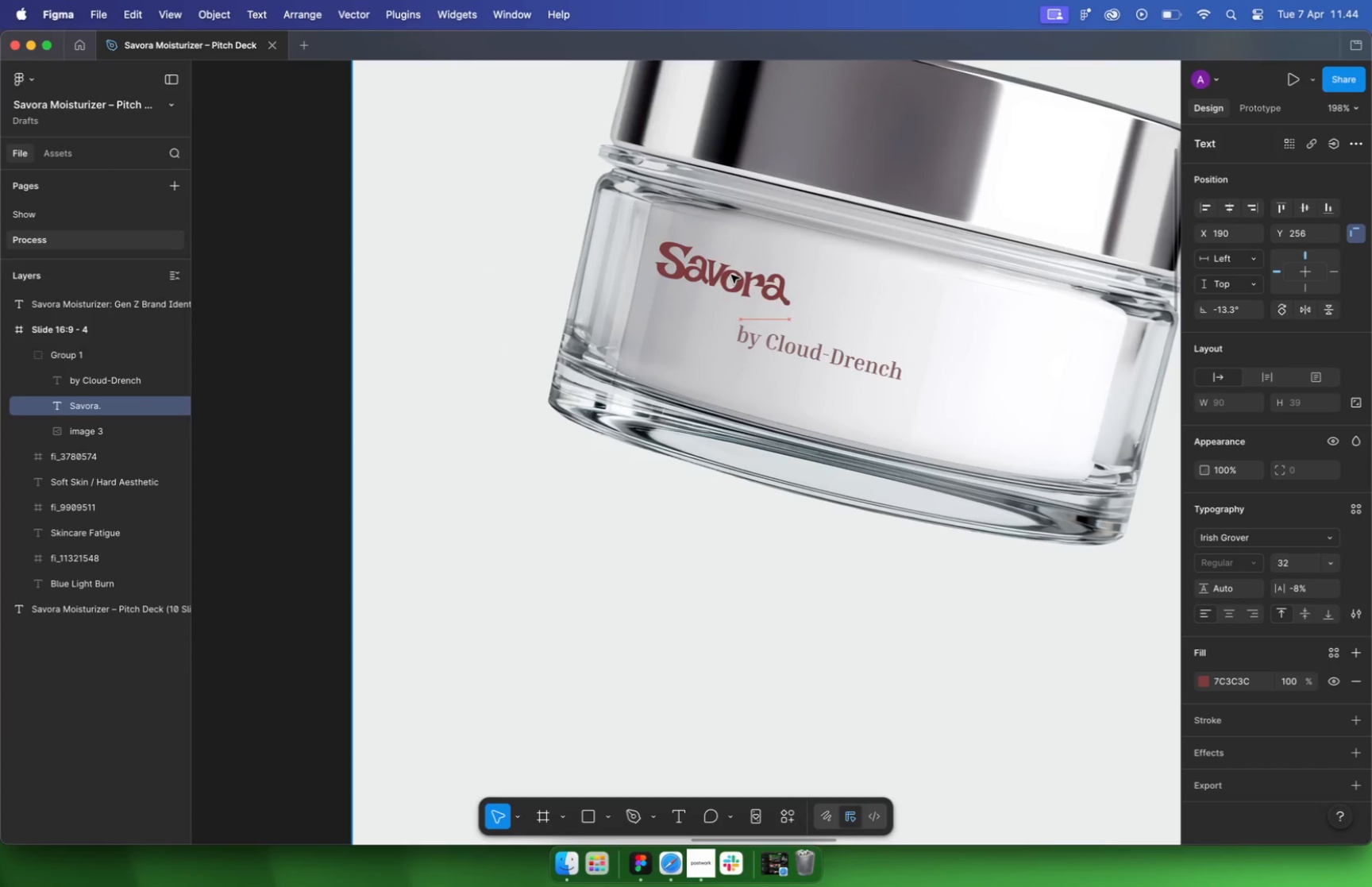 
left_click_drag(start_coordinate=[724, 244], to_coordinate=[730, 261])
 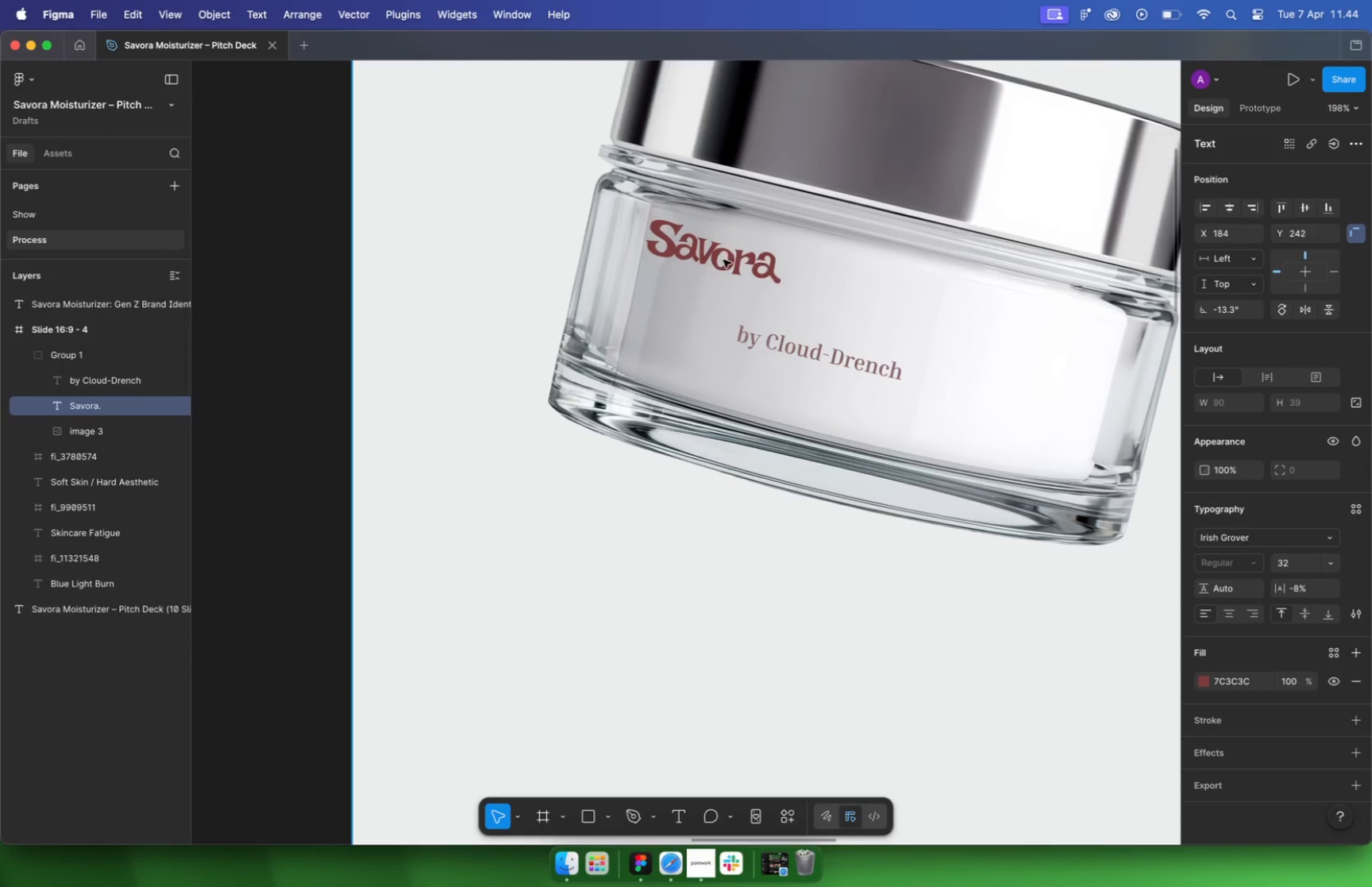 
left_click([804, 357])
 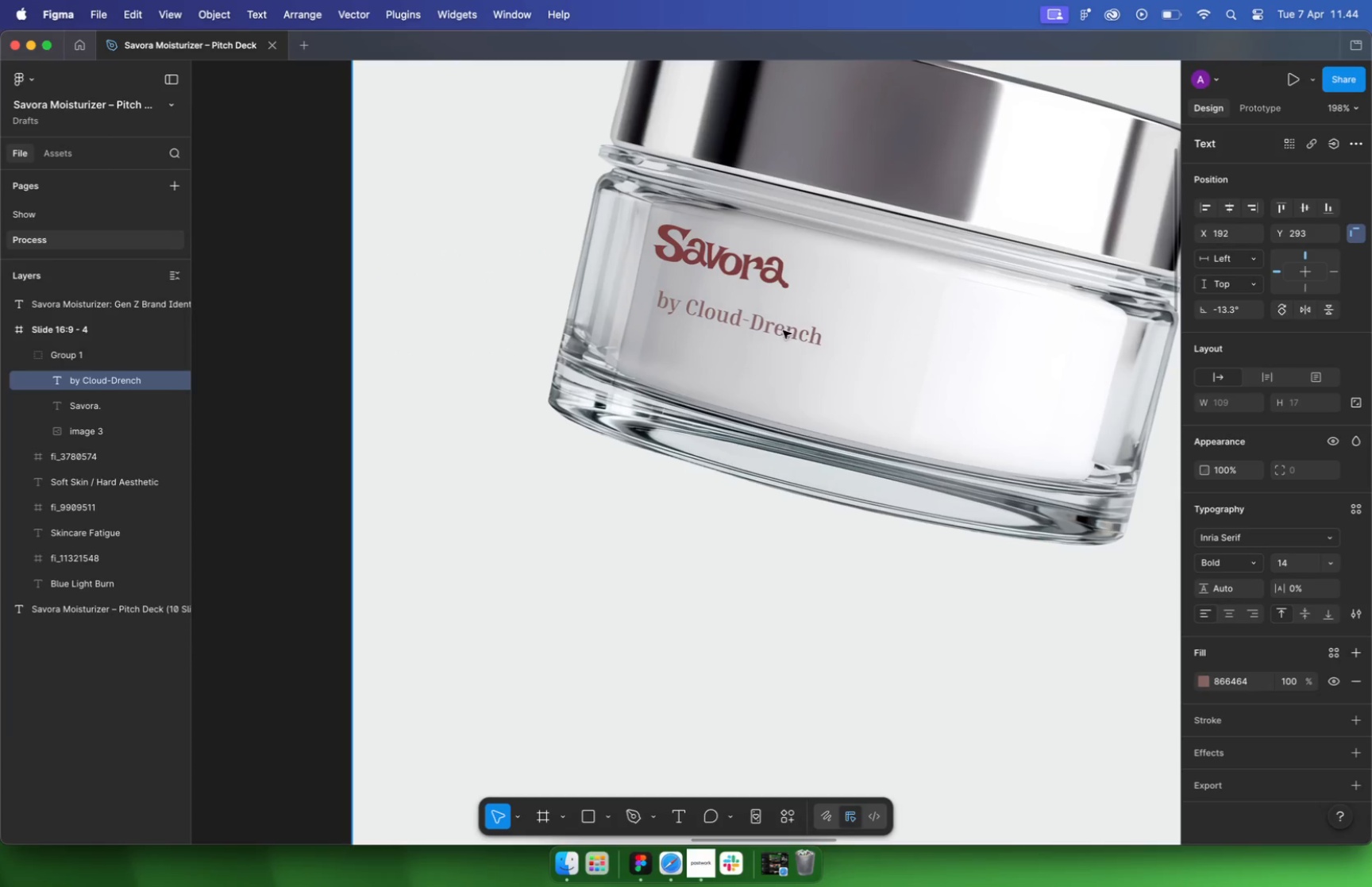 
left_click_drag(start_coordinate=[861, 365], to_coordinate=[1018, 422])
 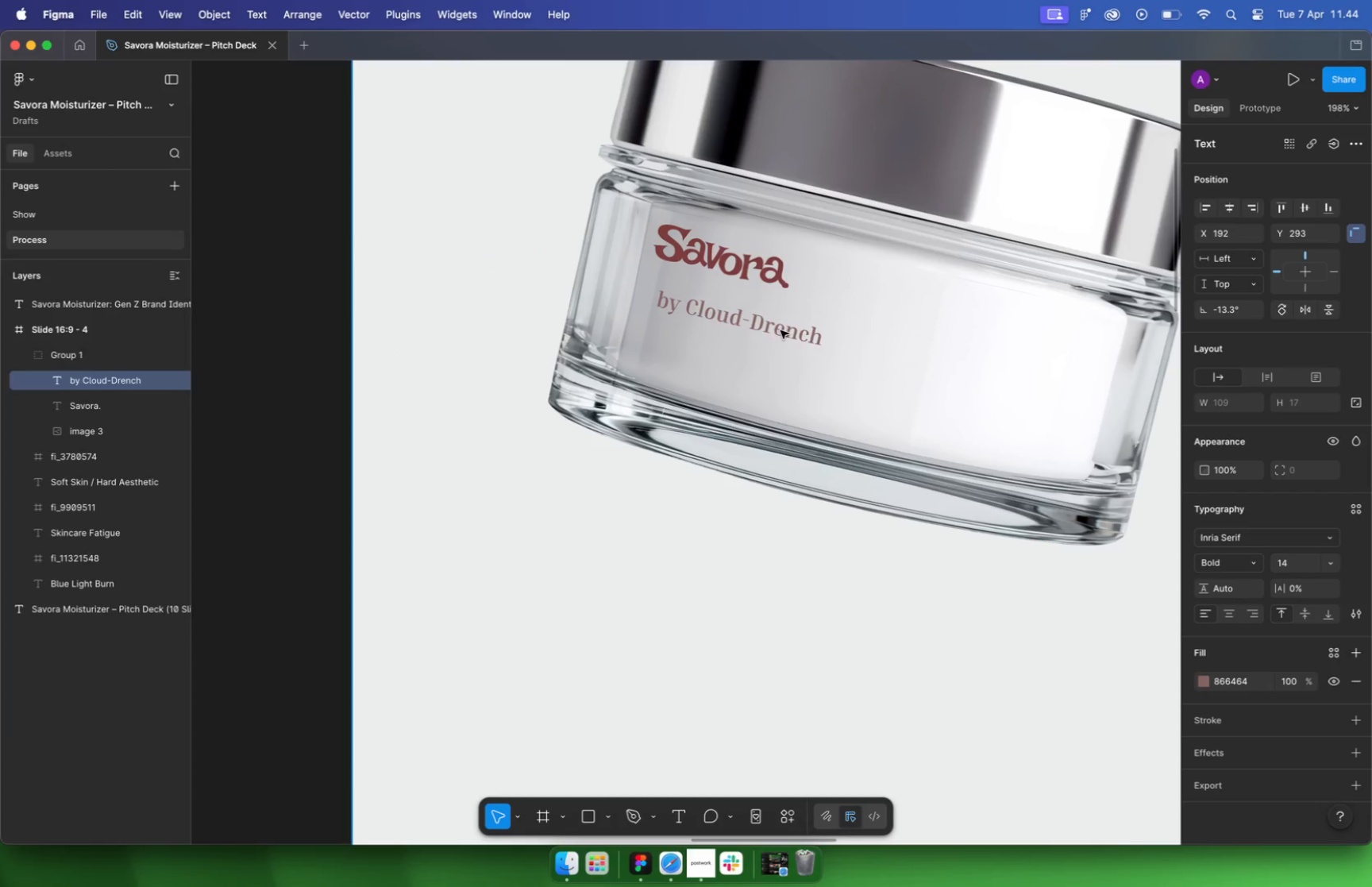 
left_click([1291, 564])
 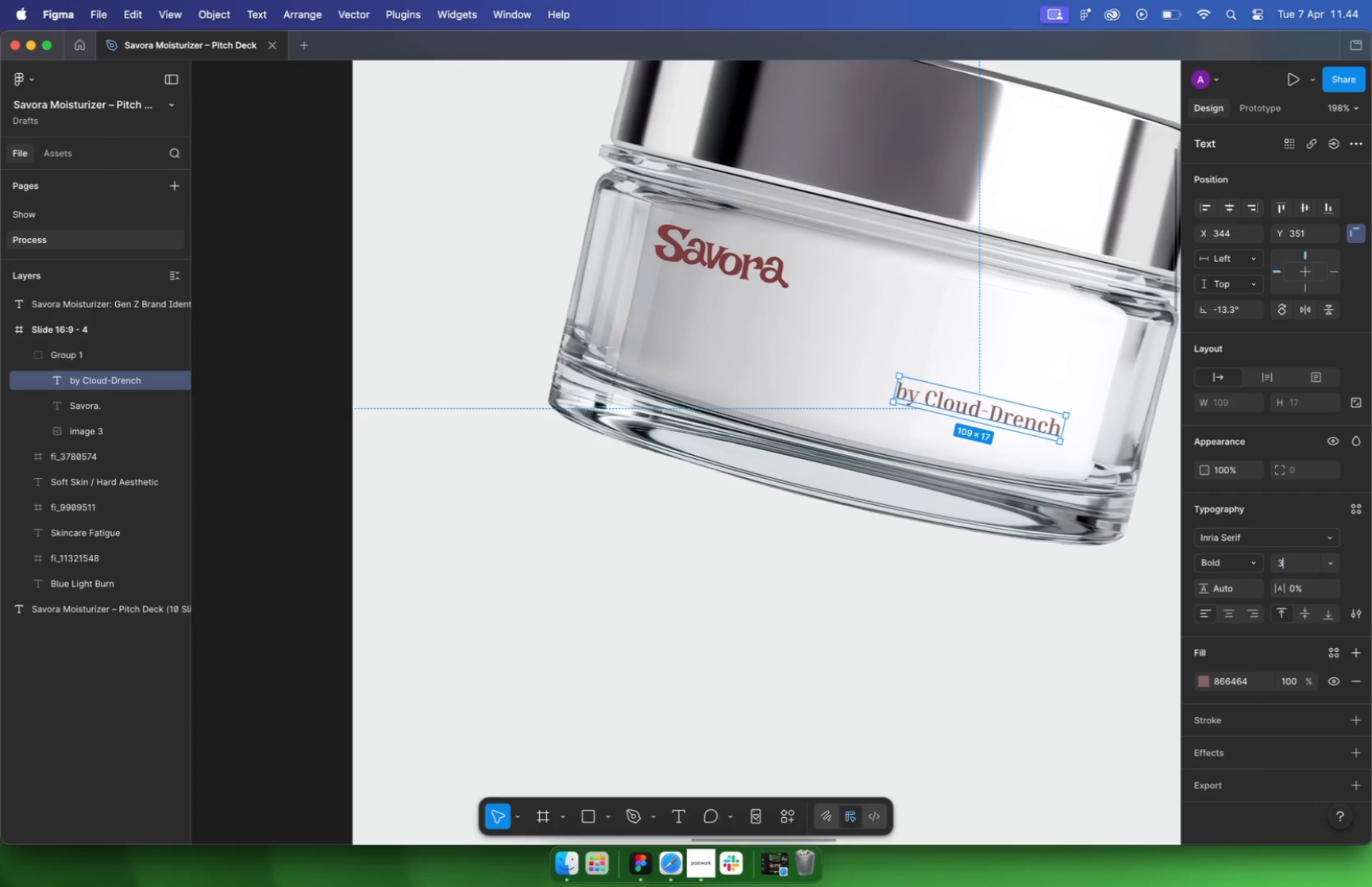 
type(32)
 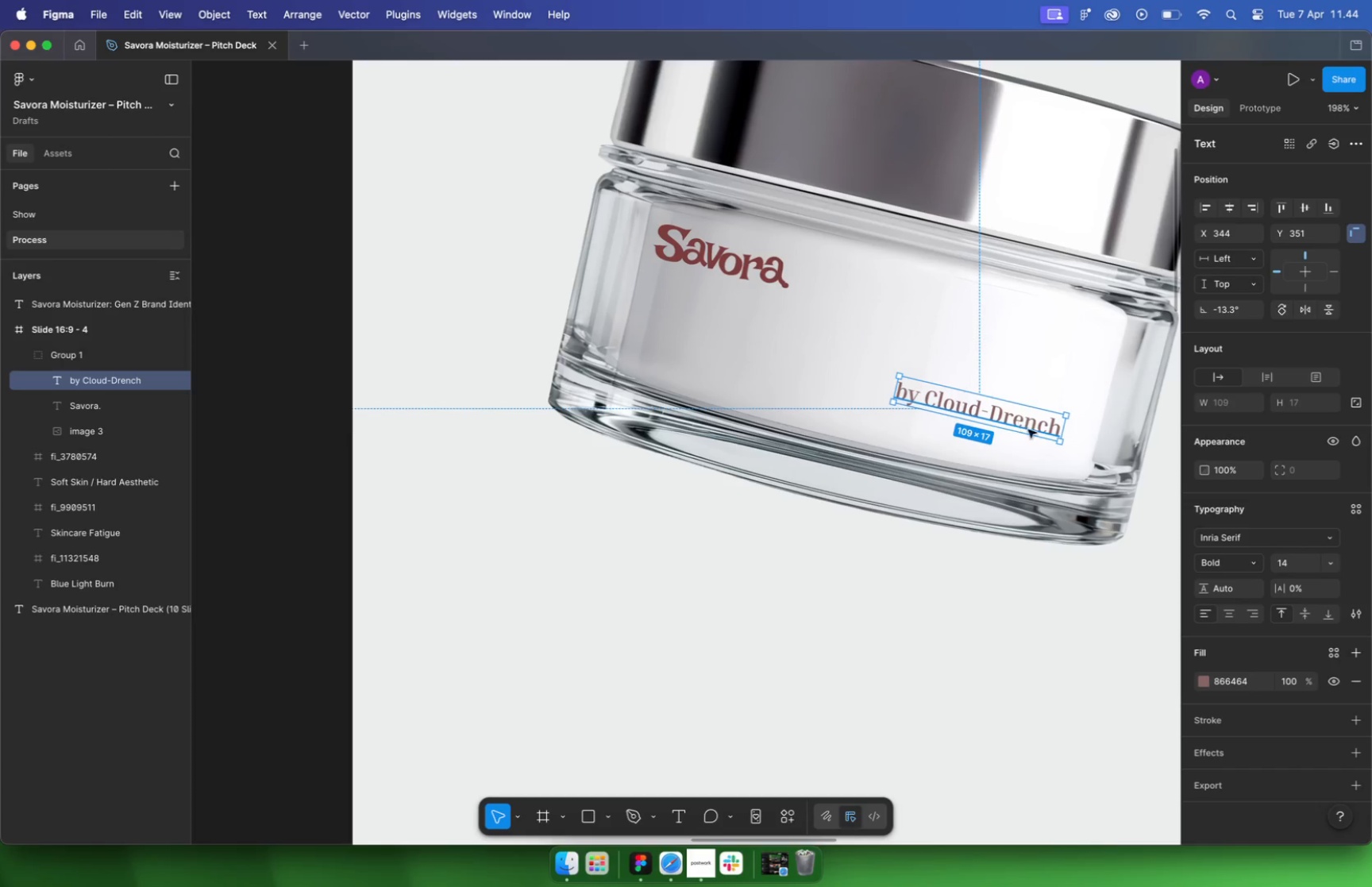 
key(Enter)
 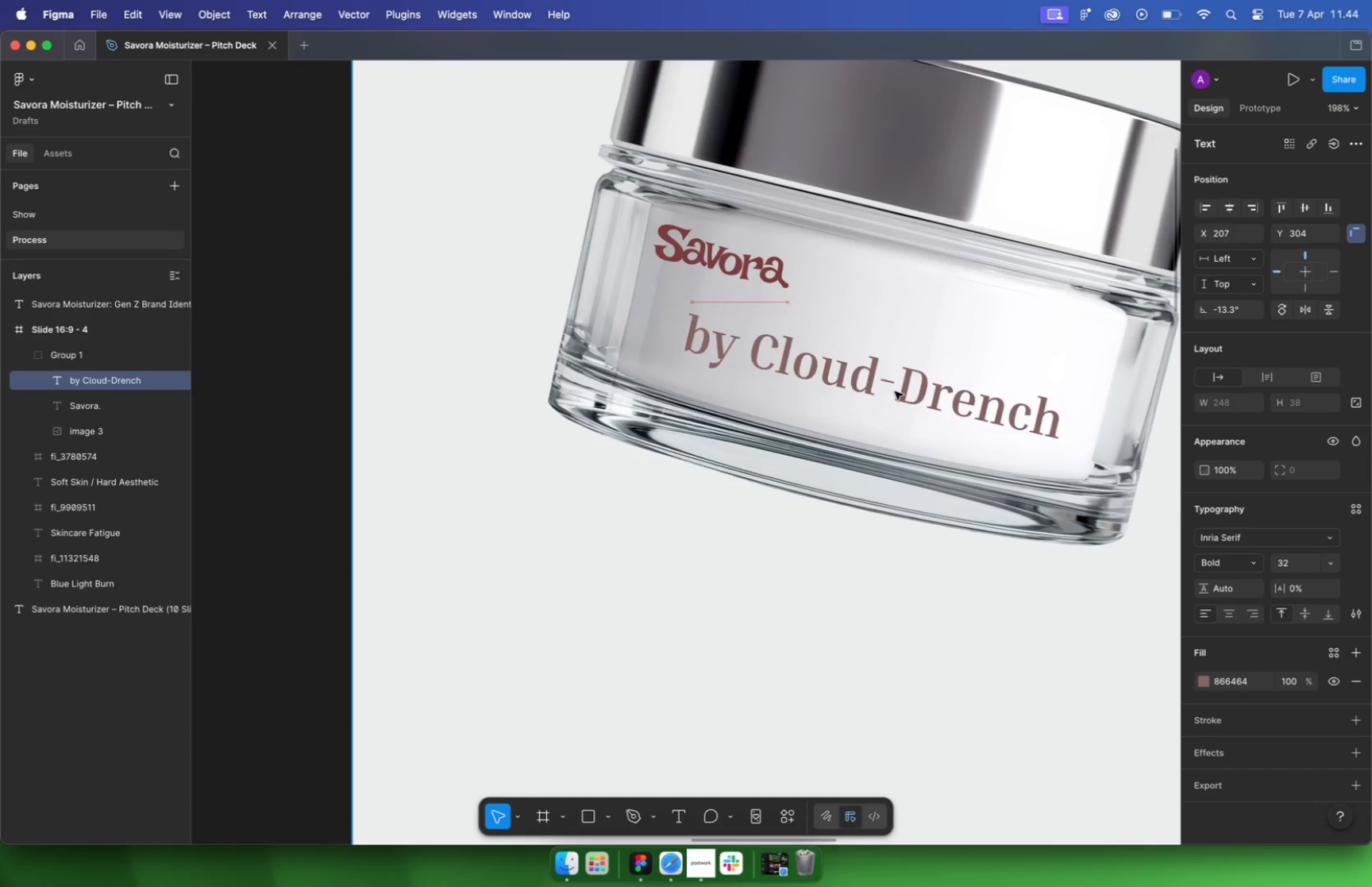 
left_click_drag(start_coordinate=[1112, 466], to_coordinate=[883, 371])
 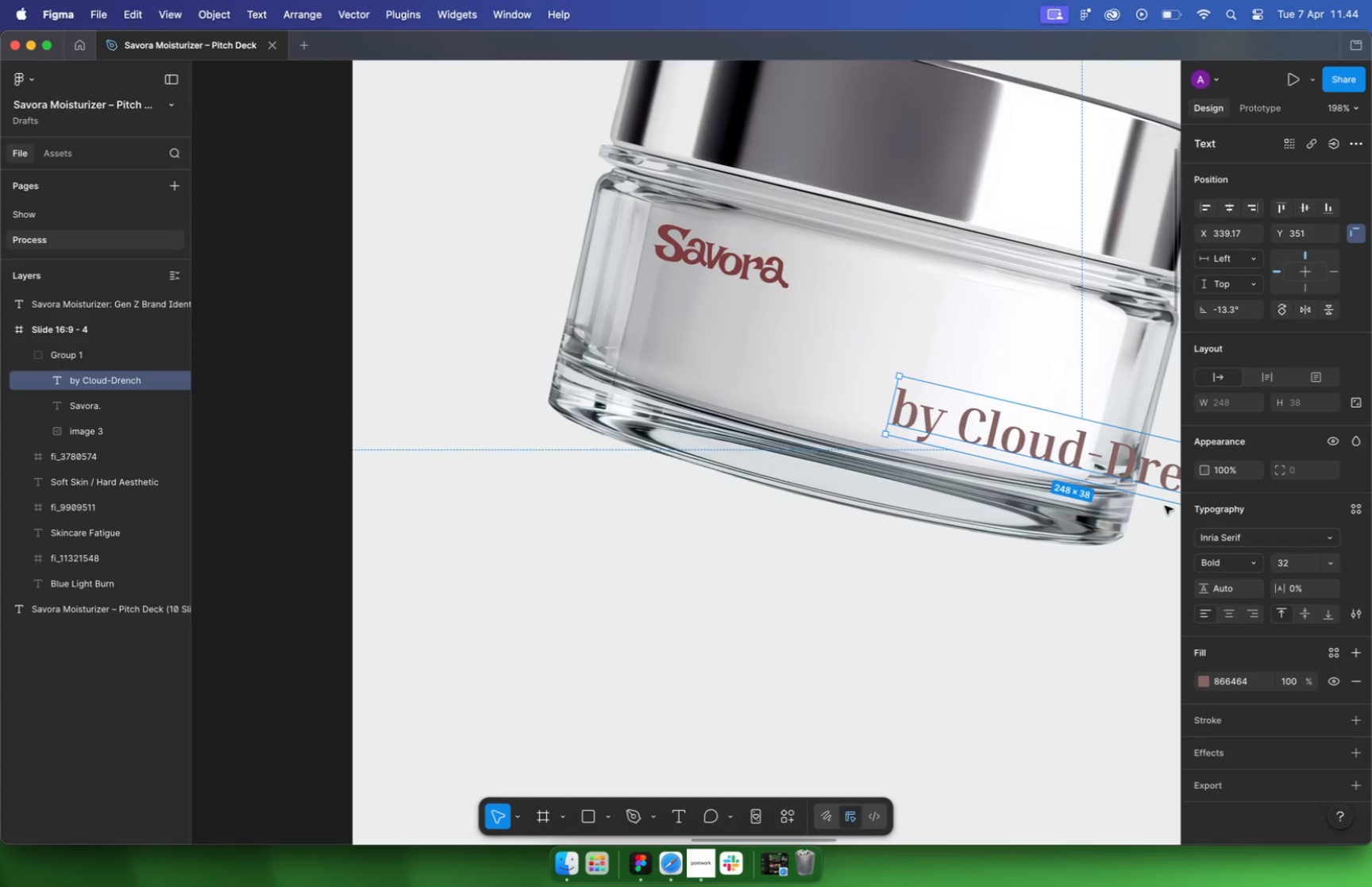 
triple_click([729, 327])
 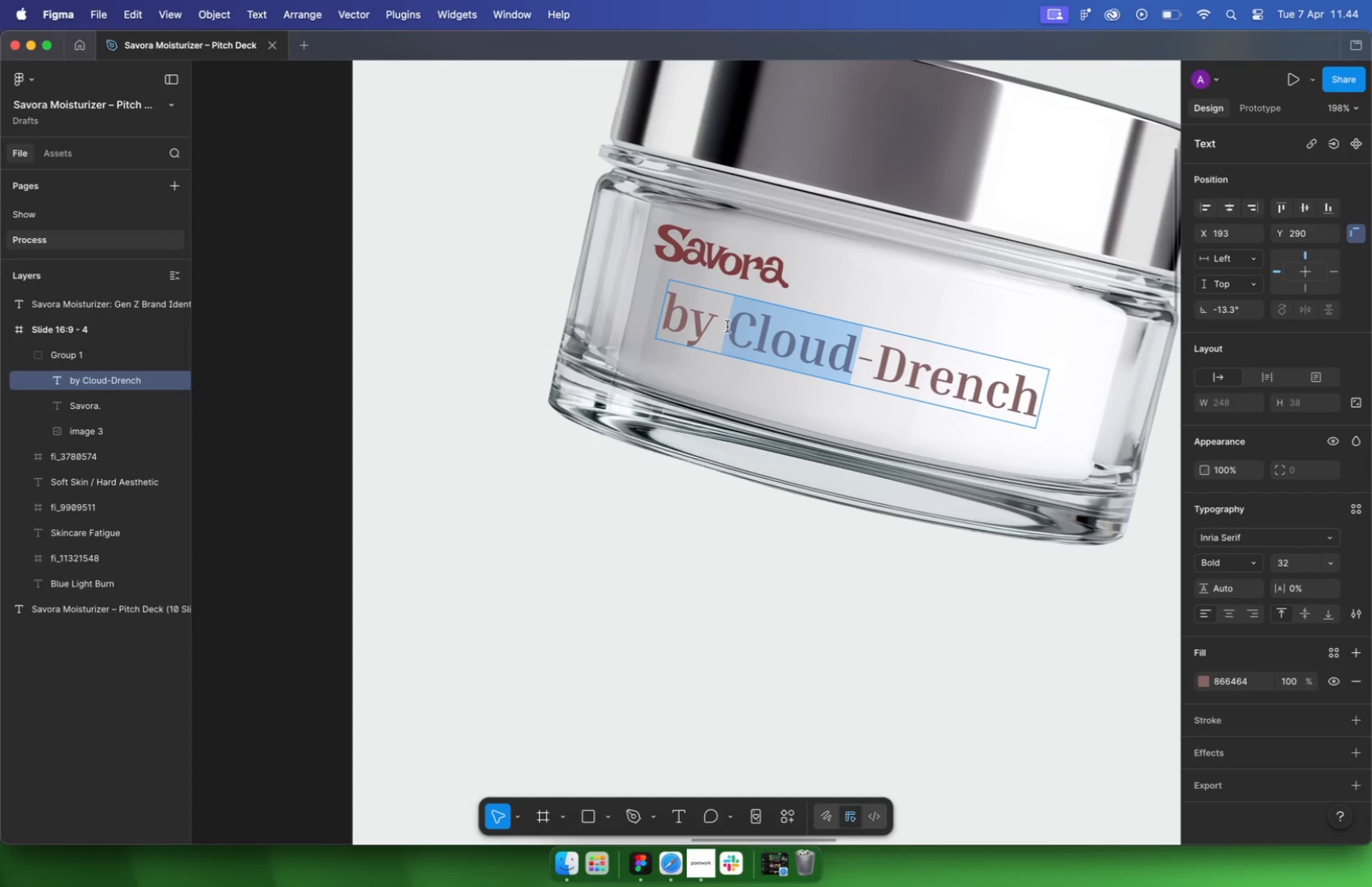 
left_click_drag(start_coordinate=[729, 327], to_coordinate=[634, 303])
 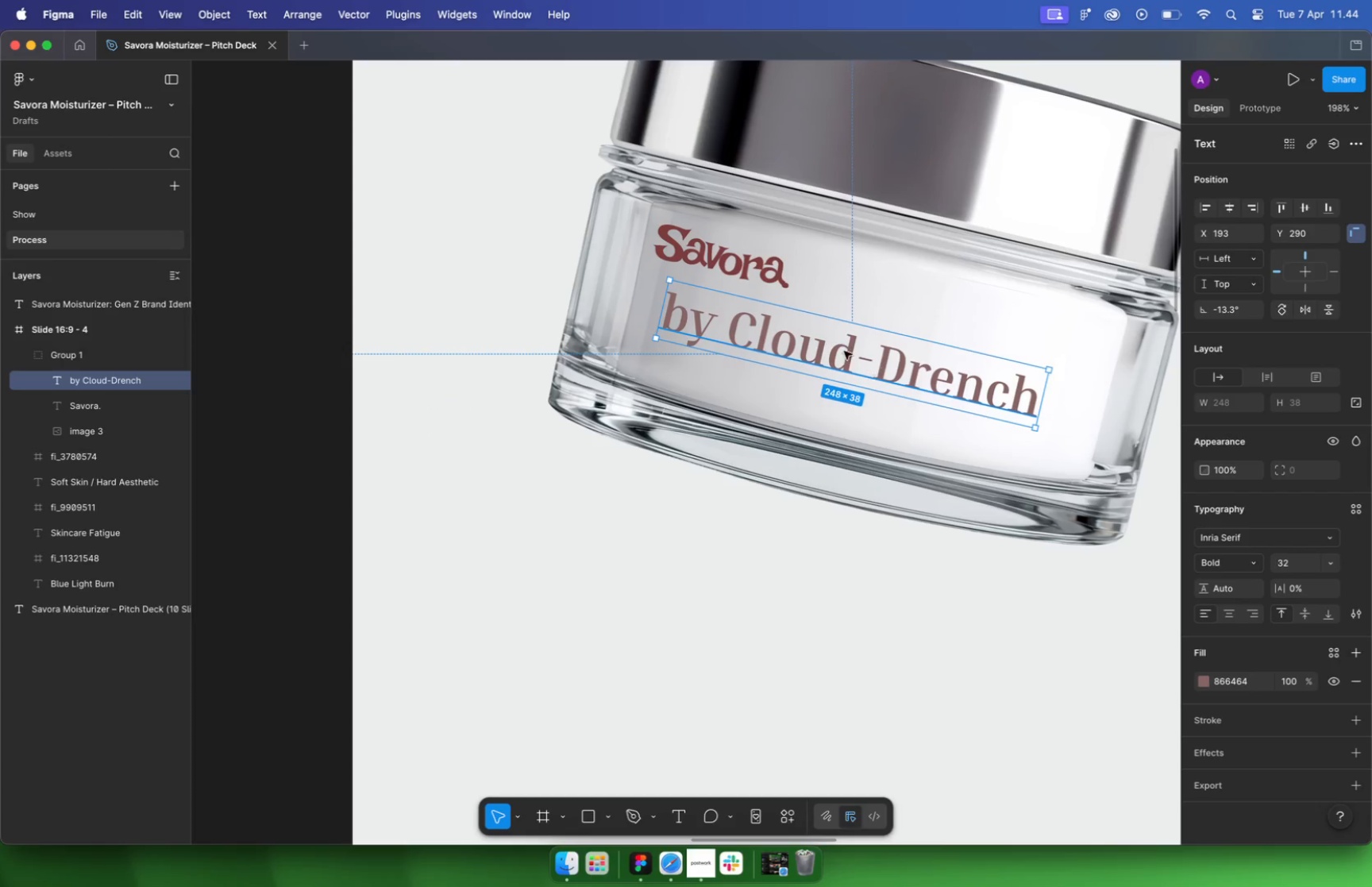 
left_click_drag(start_coordinate=[722, 316], to_coordinate=[726, 319])
 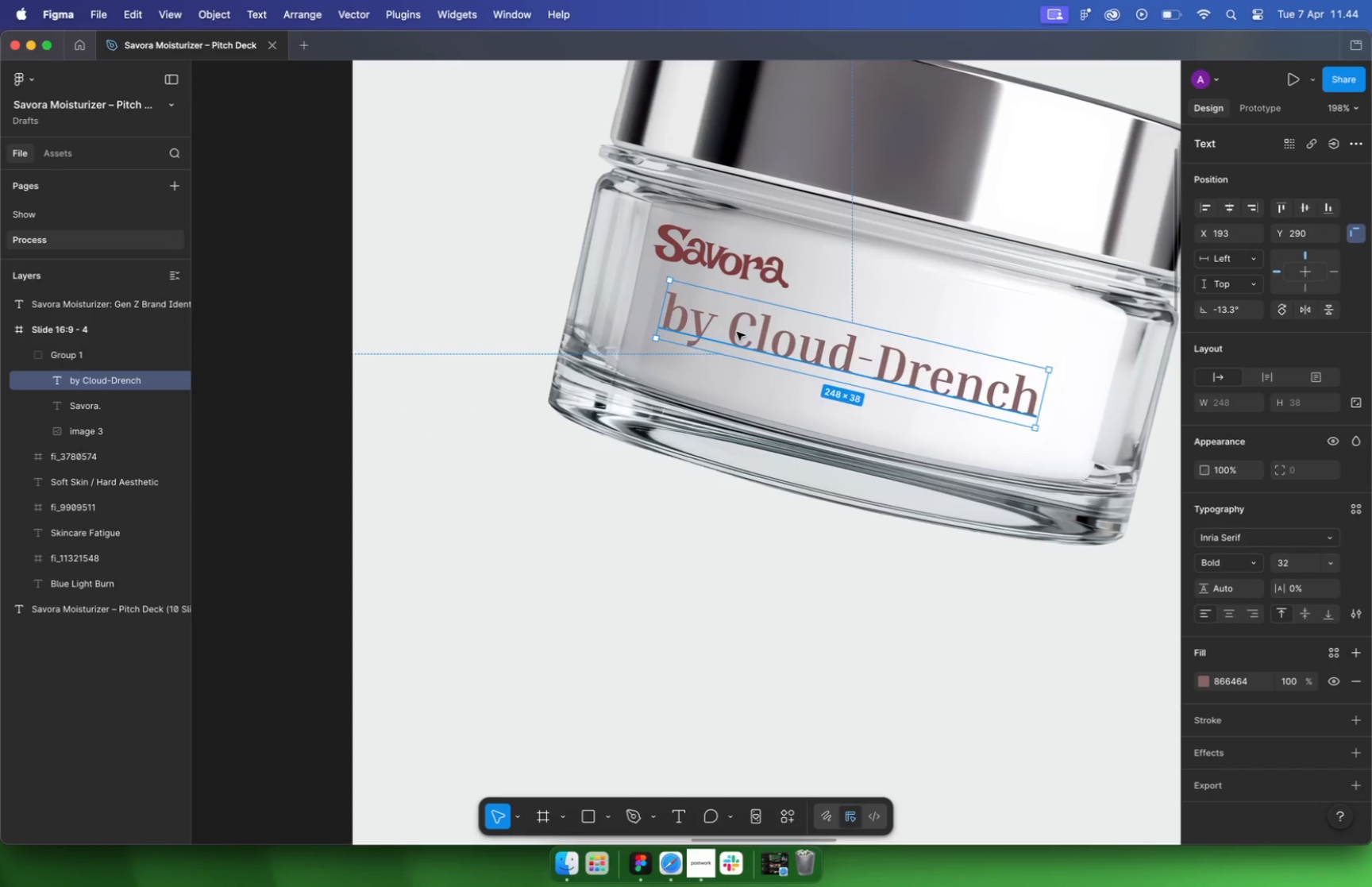 
left_click_drag(start_coordinate=[730, 322], to_coordinate=[717, 318])
 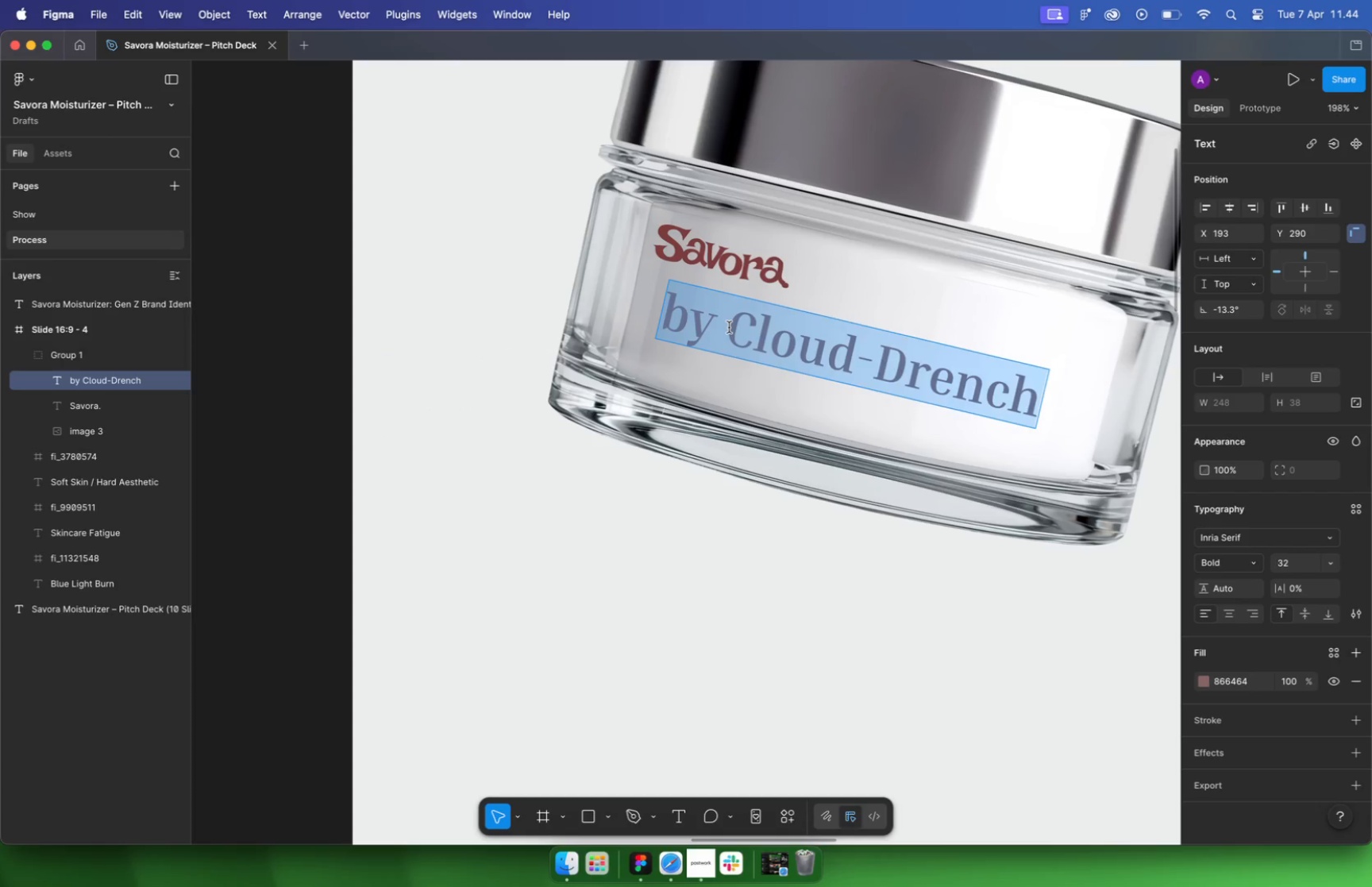 
left_click_drag(start_coordinate=[726, 322], to_coordinate=[674, 307])
 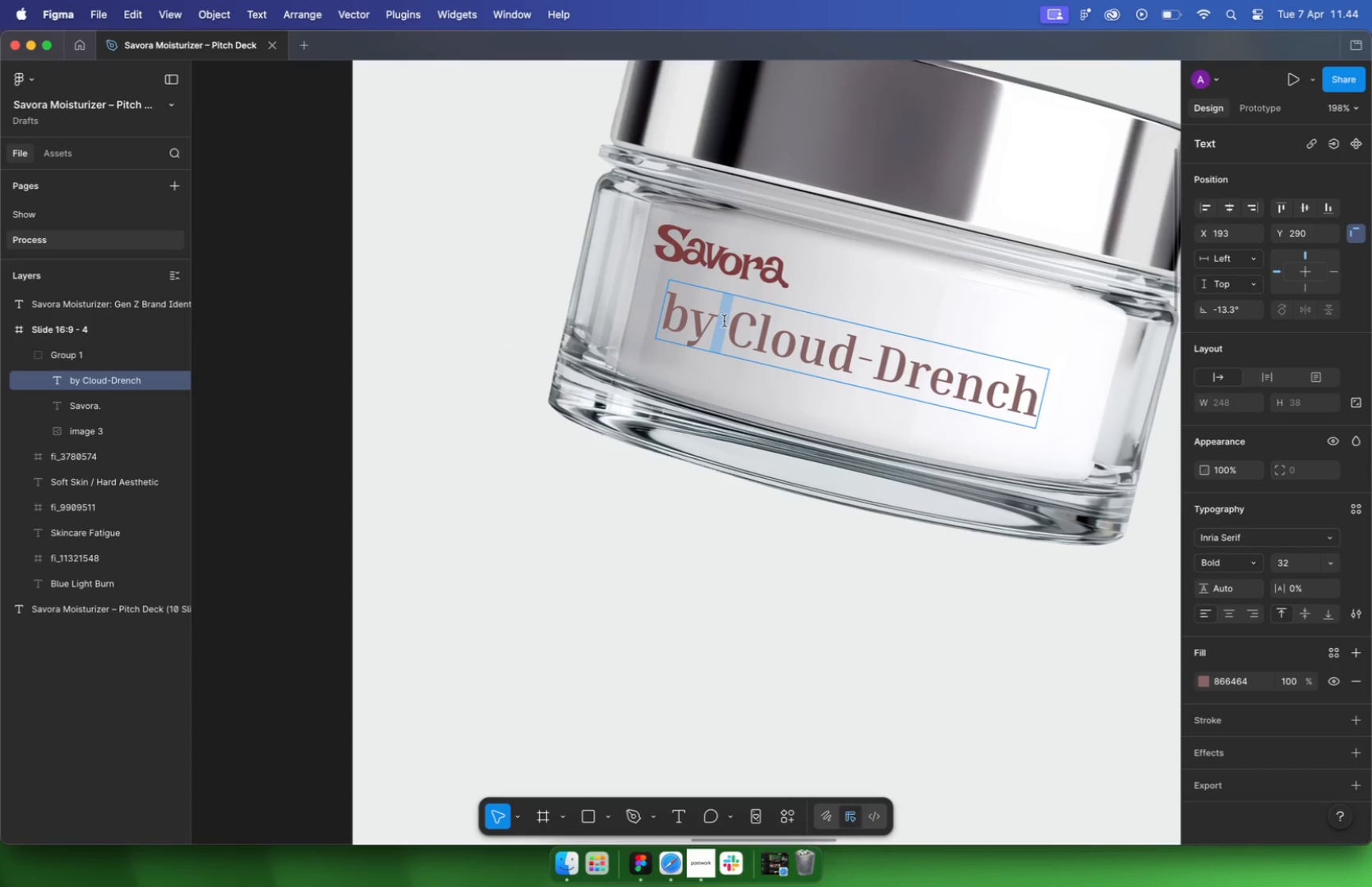 
key(Backspace)
 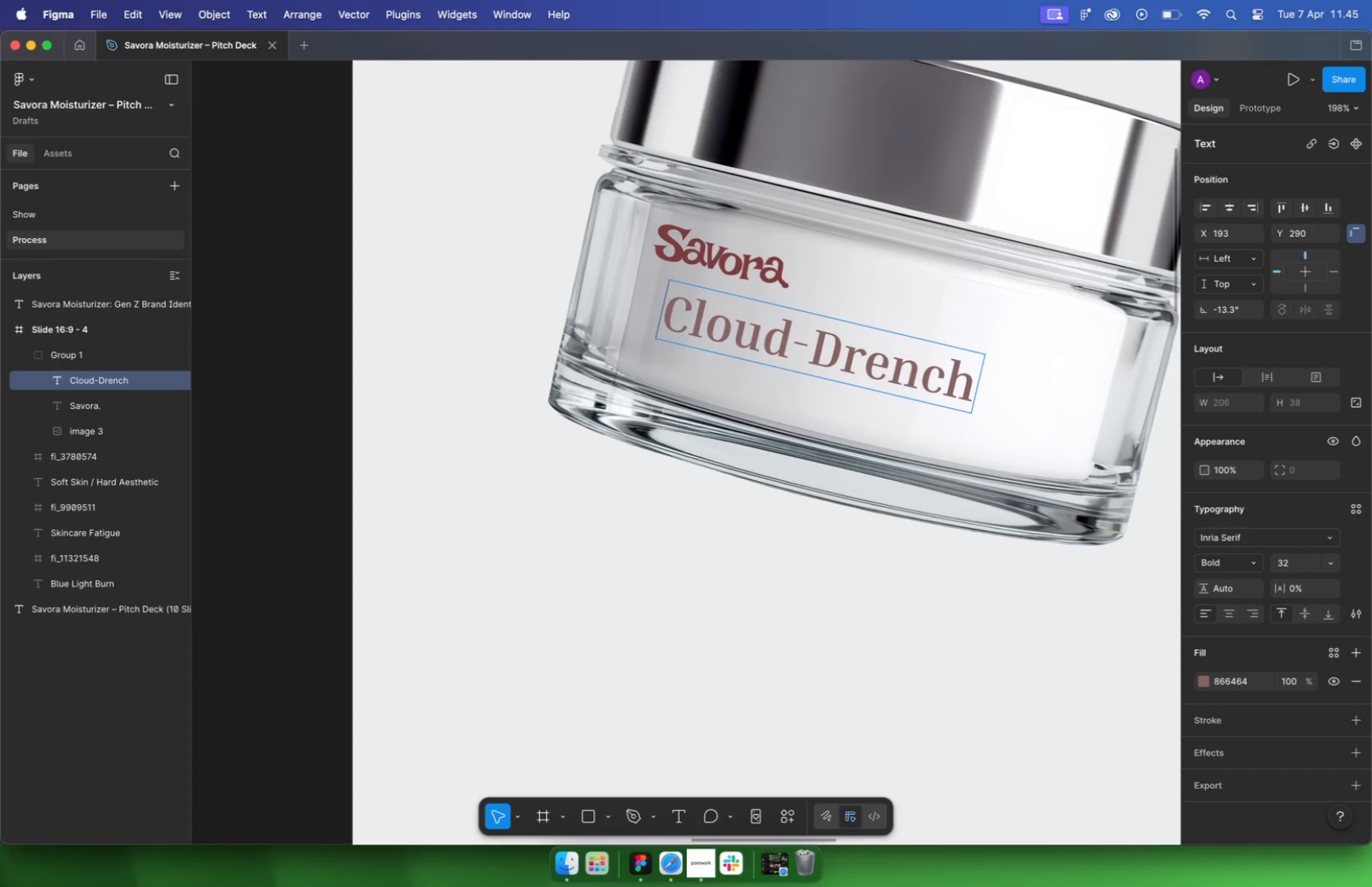 
key(Escape)
 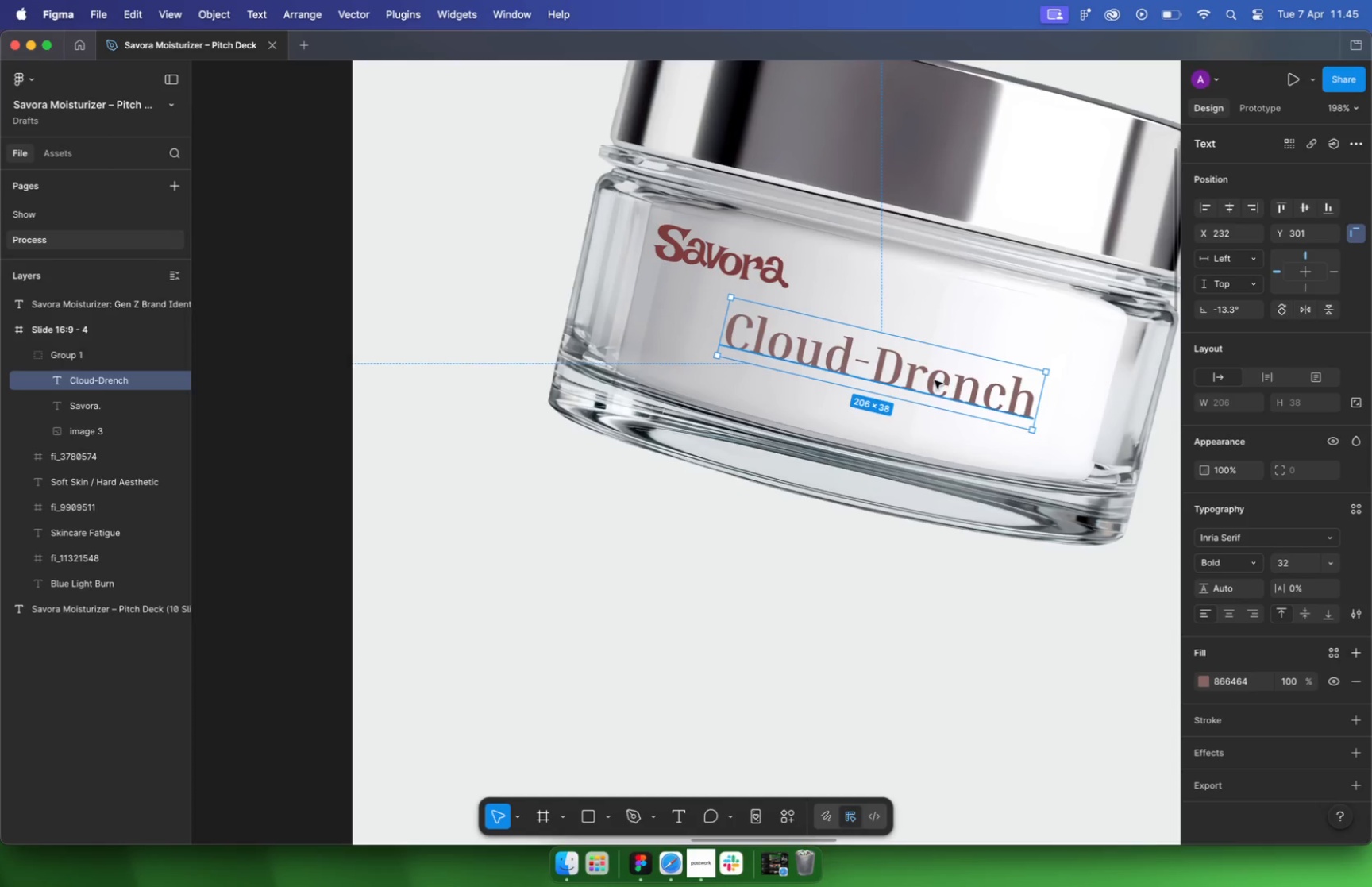 
left_click_drag(start_coordinate=[871, 363], to_coordinate=[935, 380])
 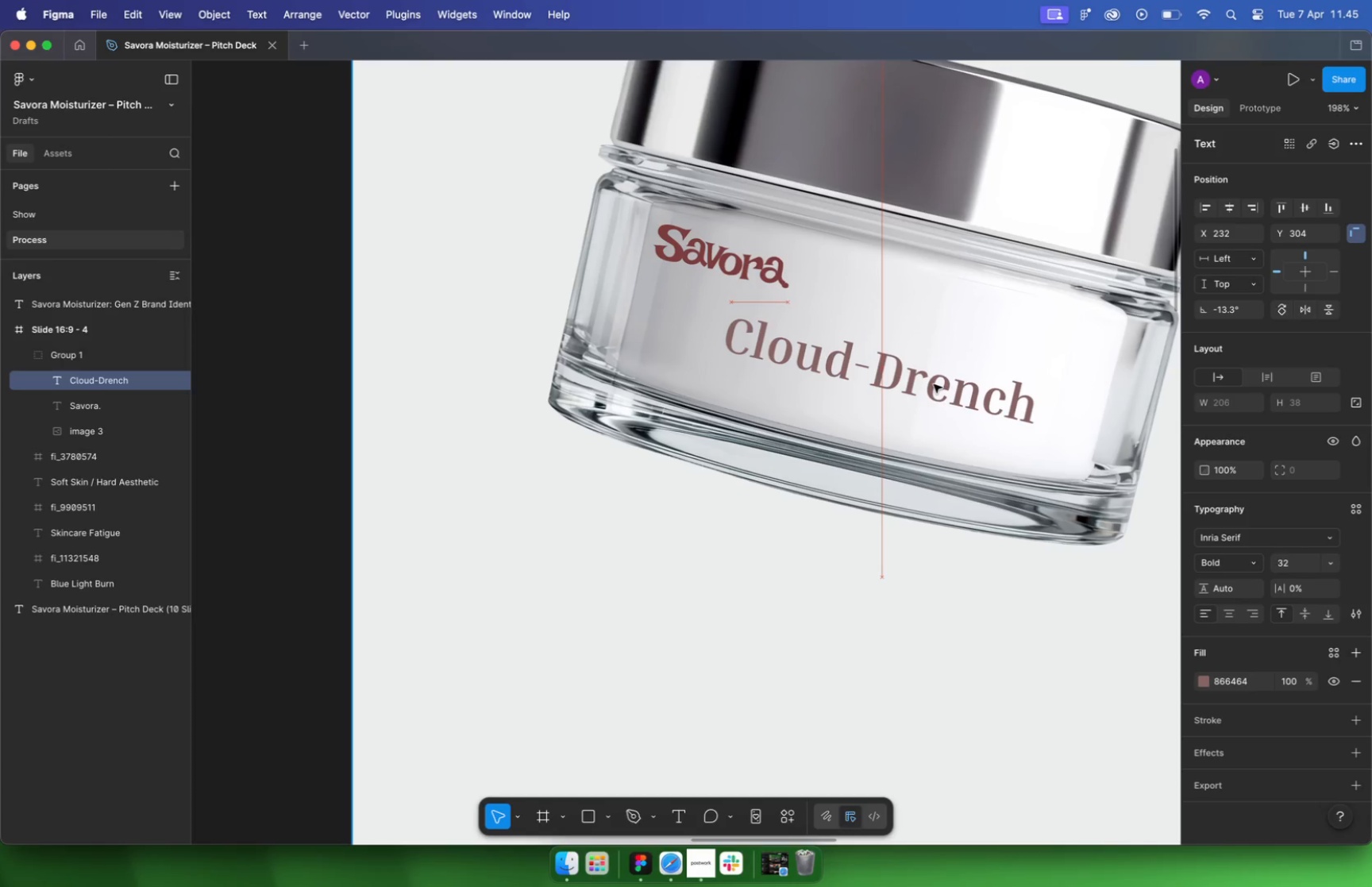 
left_click([1014, 715])
 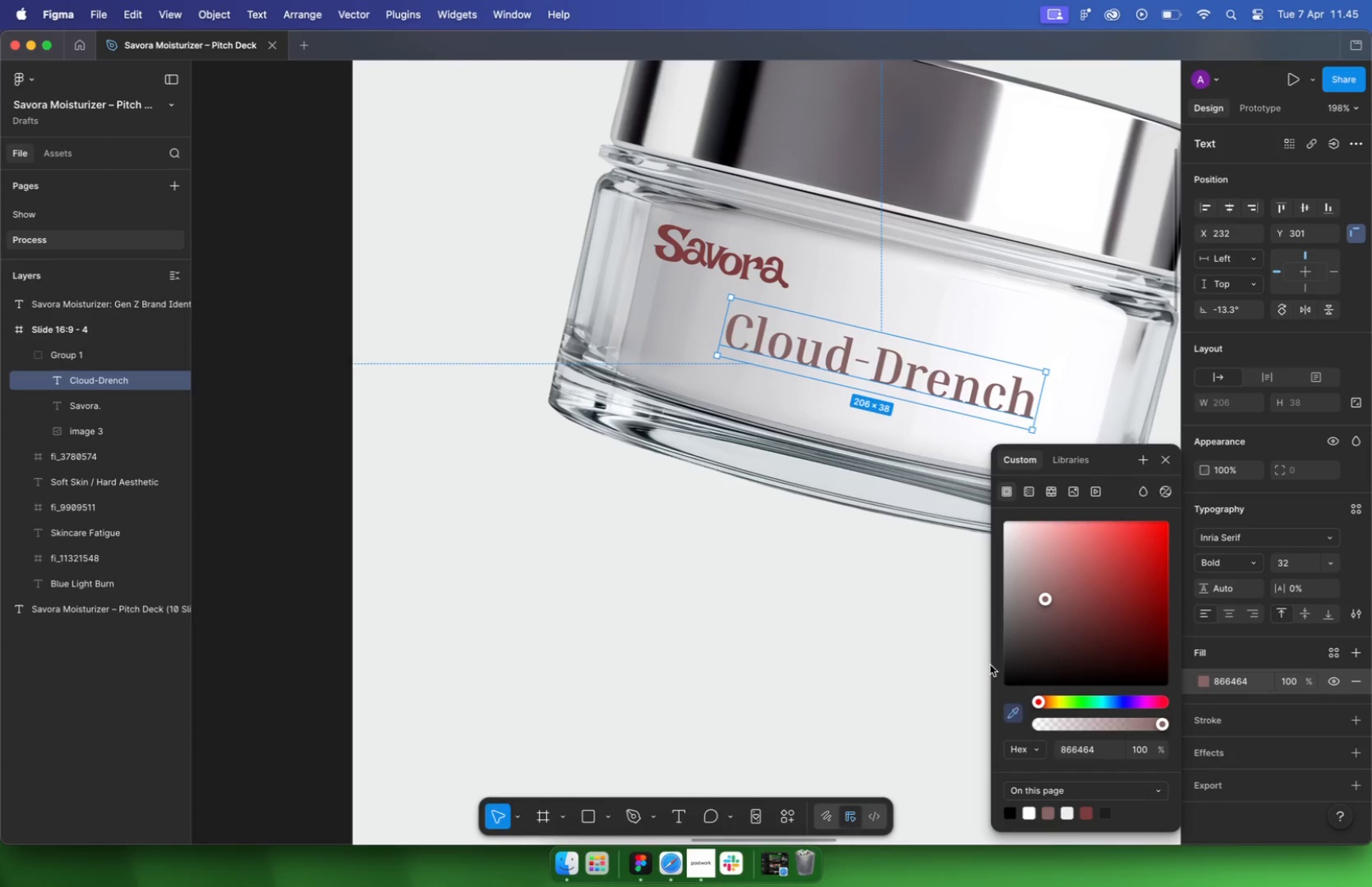 
left_click([715, 261])
 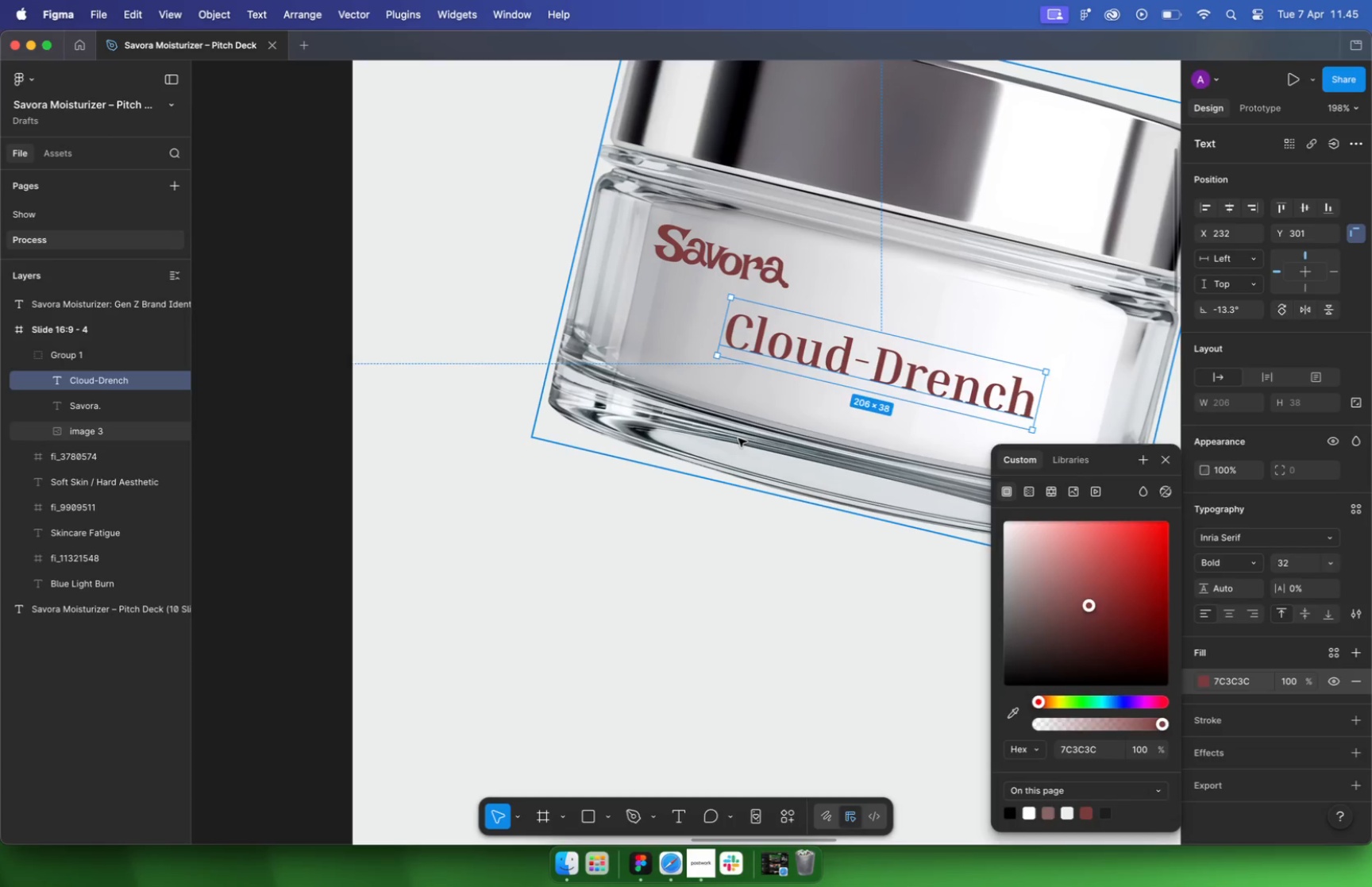 
double_click([738, 438])
 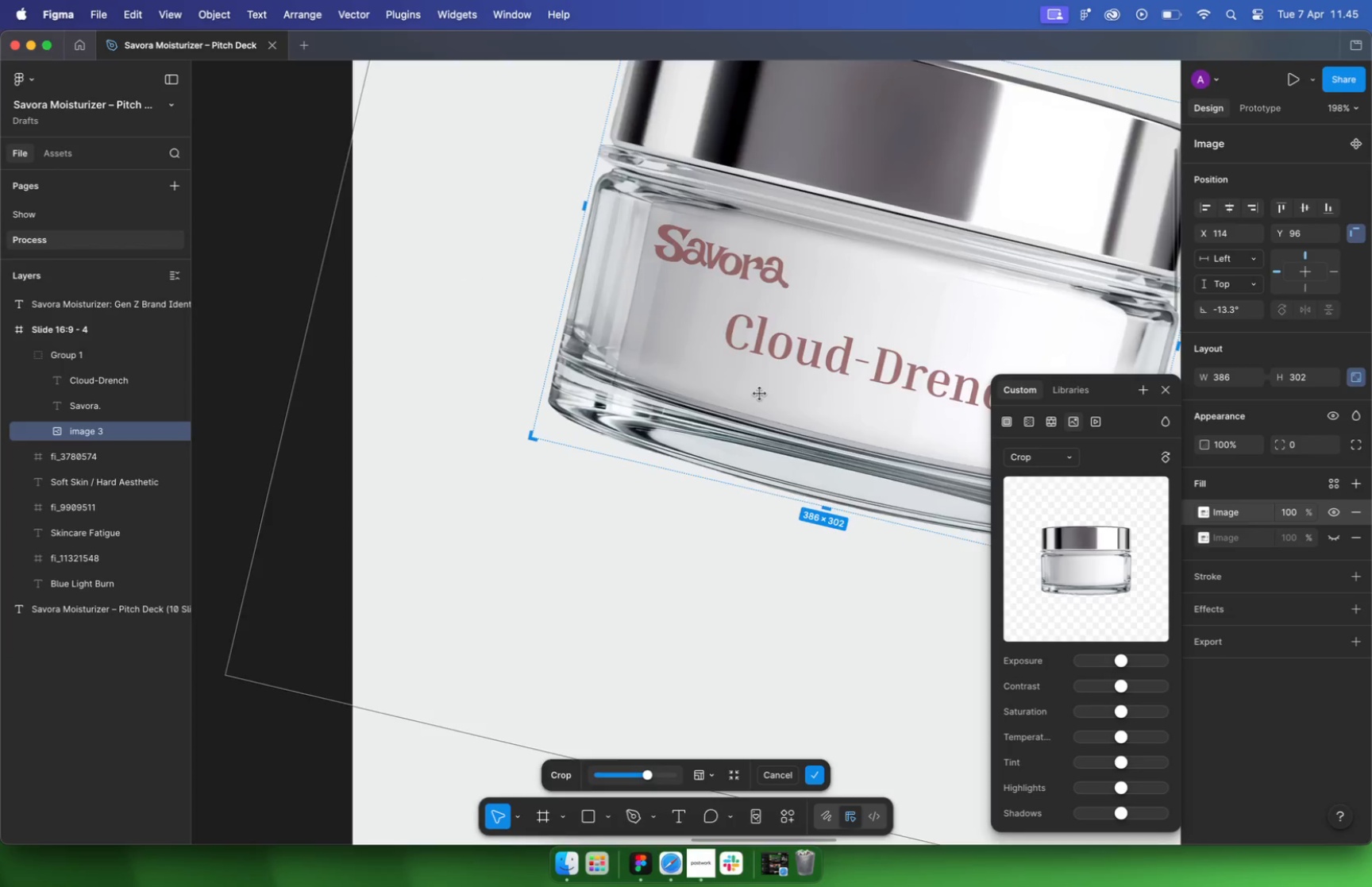 
hold_key(key=CommandLeft, duration=0.45)
scroll: coordinate [760, 391], scroll_direction: down, amount: 17.0
 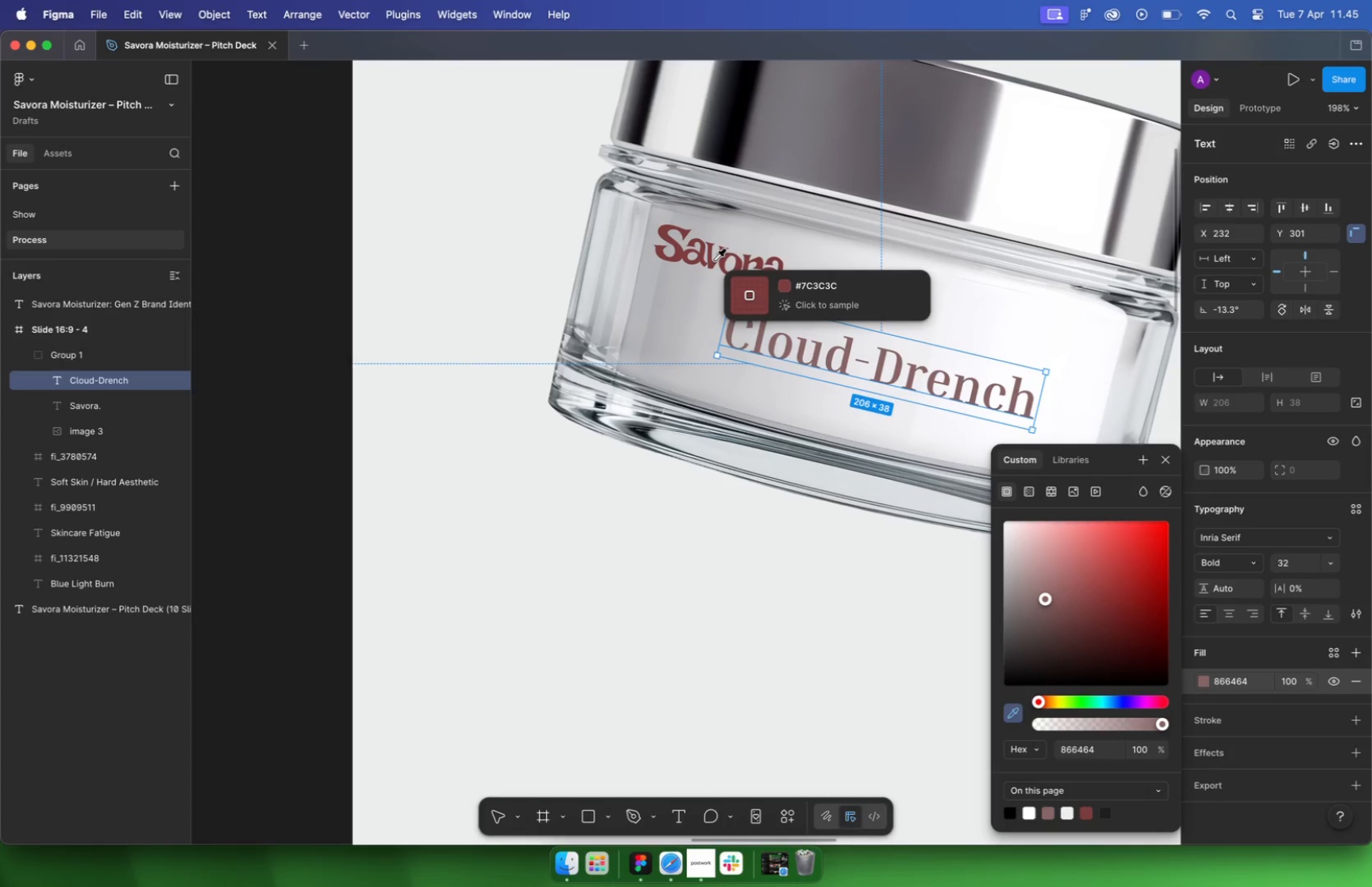 
left_click([1130, 278])
 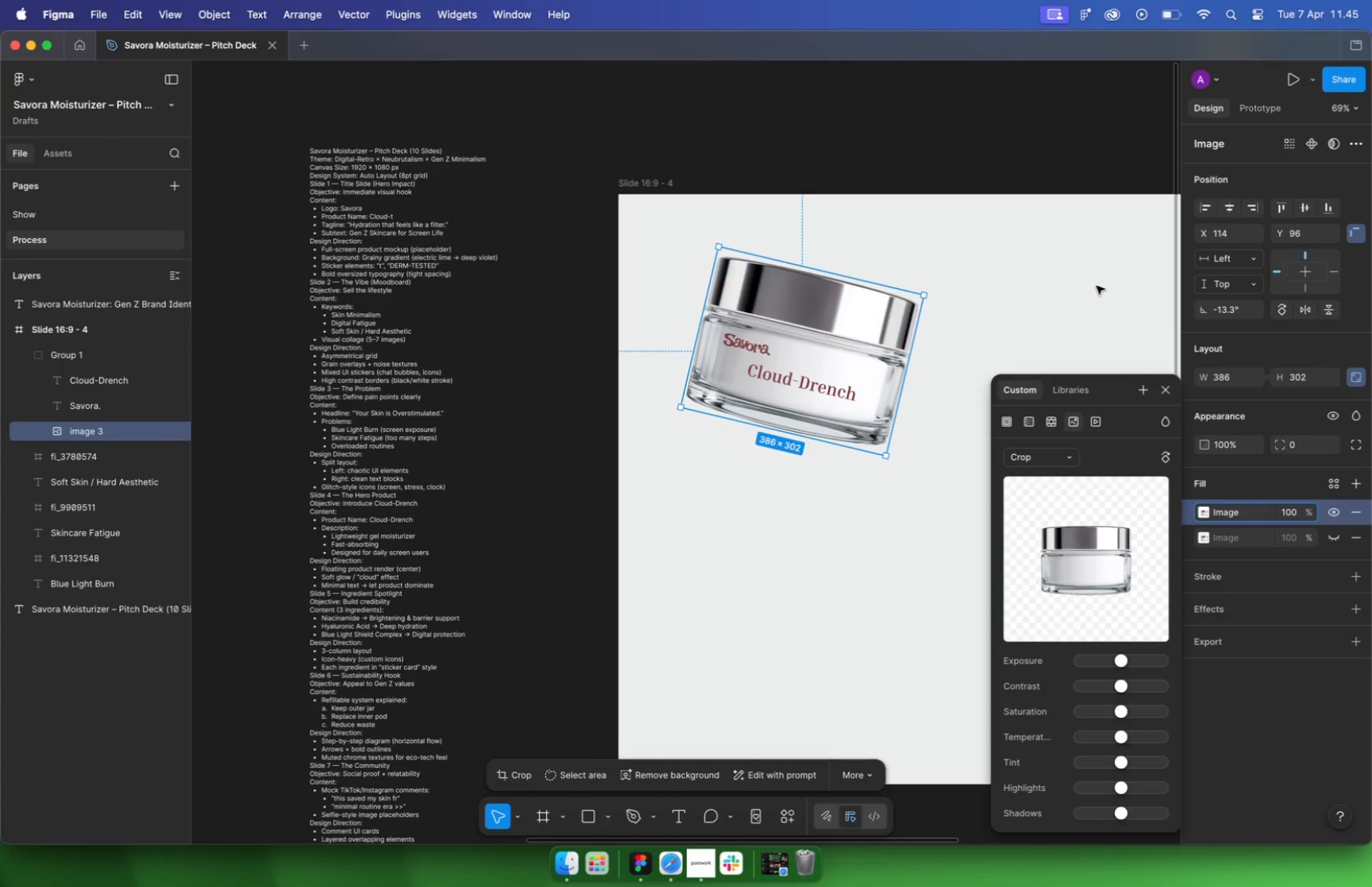 
left_click([1095, 286])
 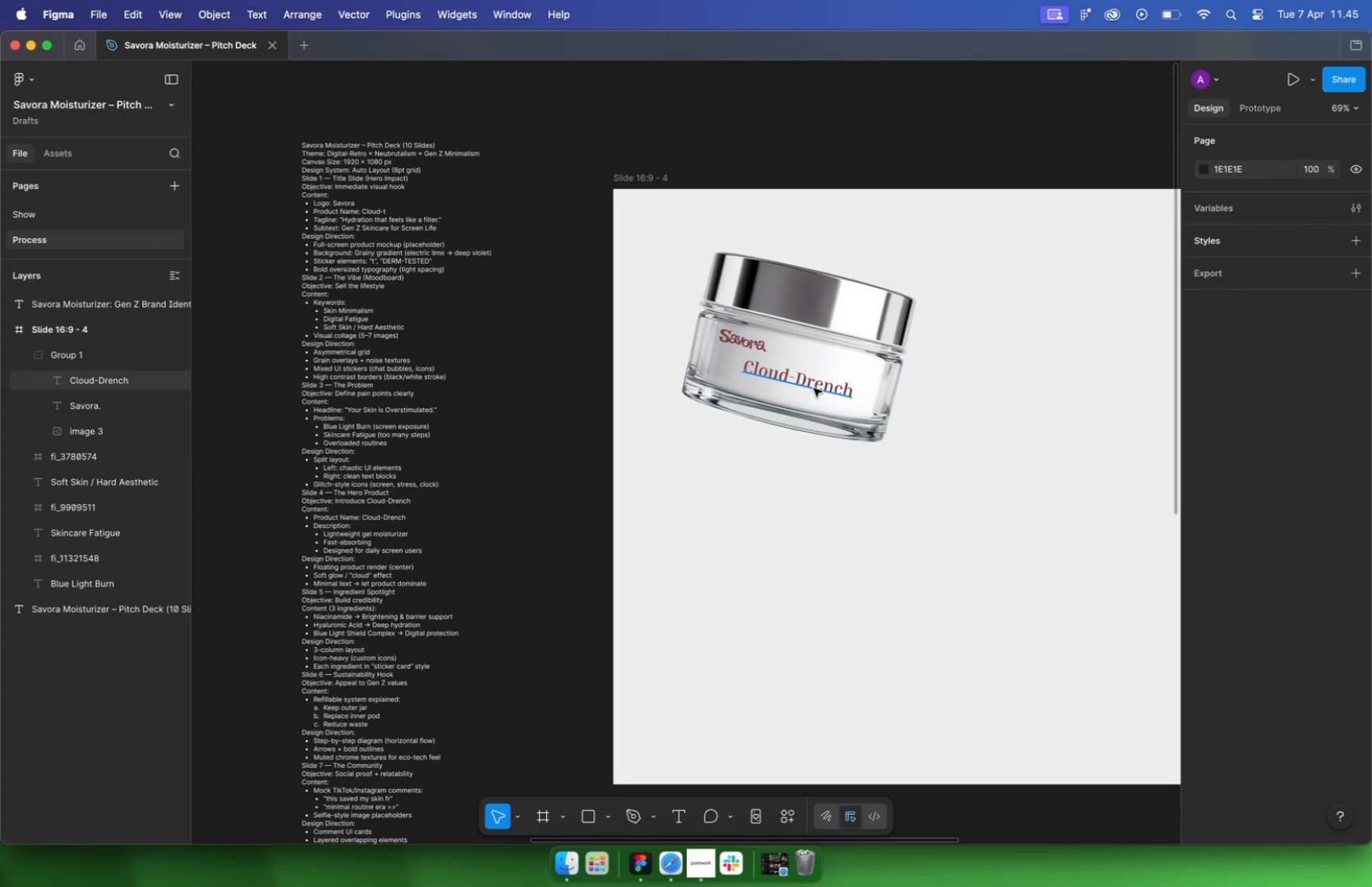 
hold_key(key=CommandLeft, duration=2.07)
scroll: coordinate [650, 255], scroll_direction: none, amount: 0.0
 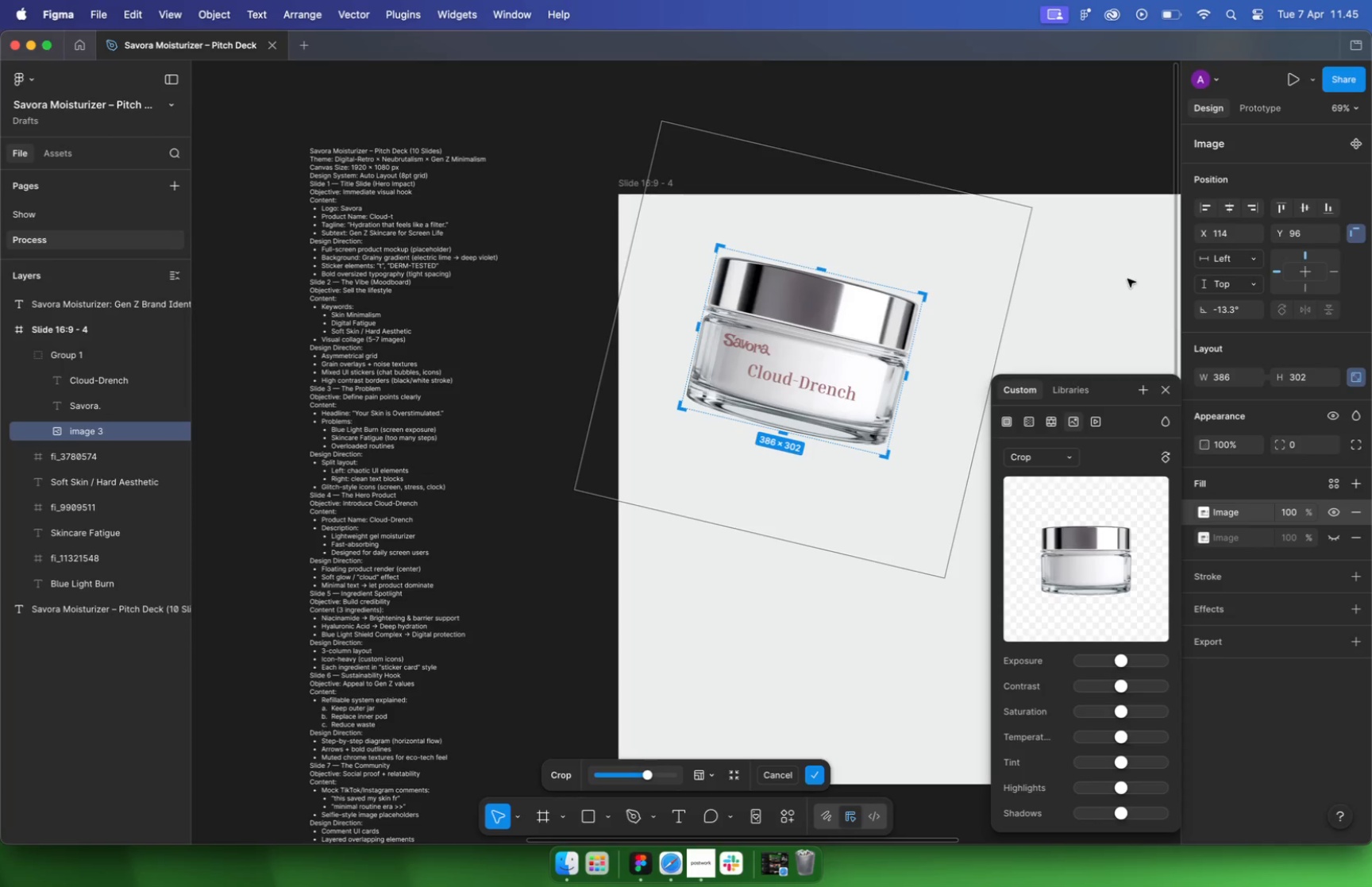 
left_click([1220, 565])
 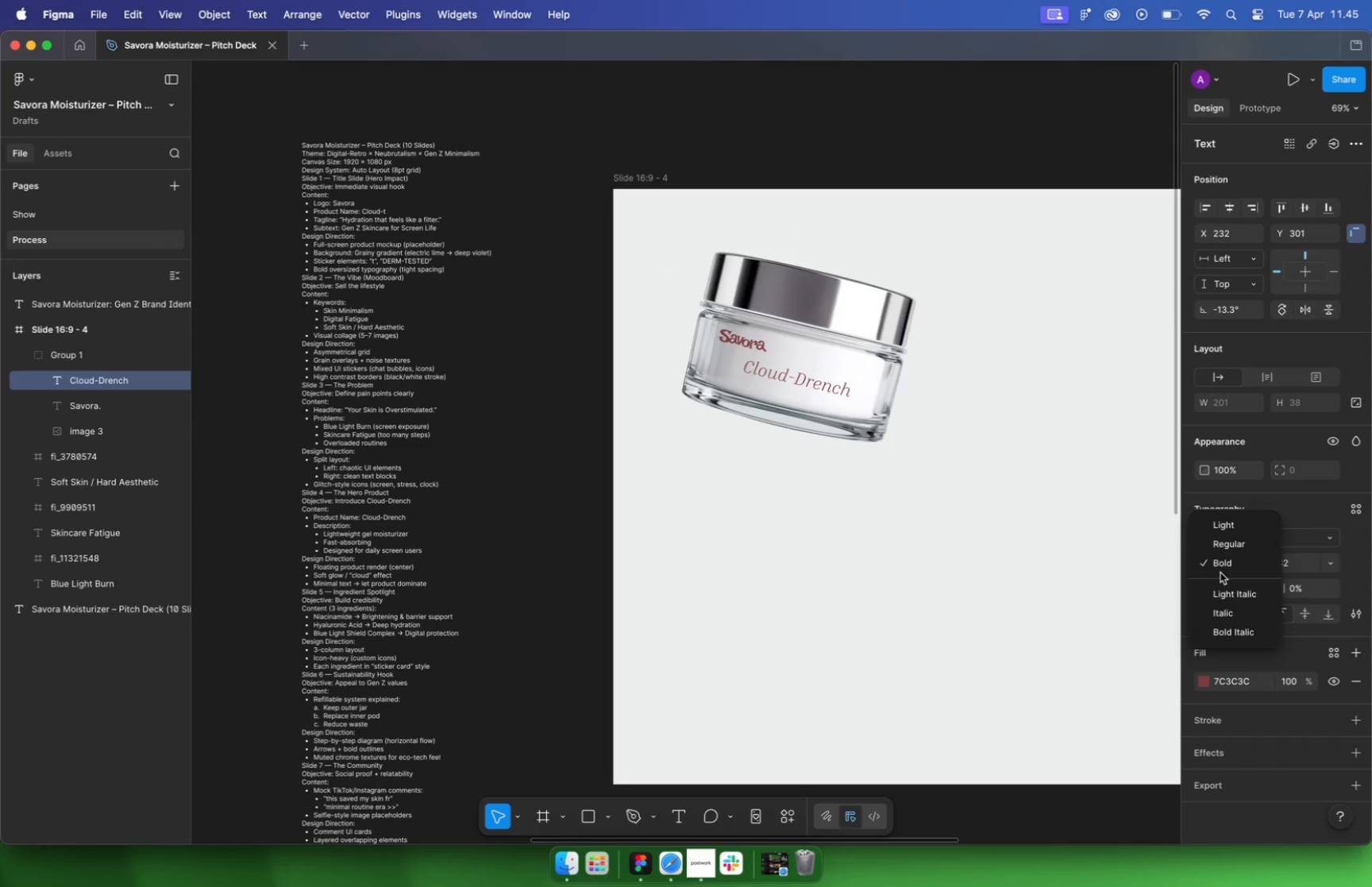 
left_click([1117, 542])
 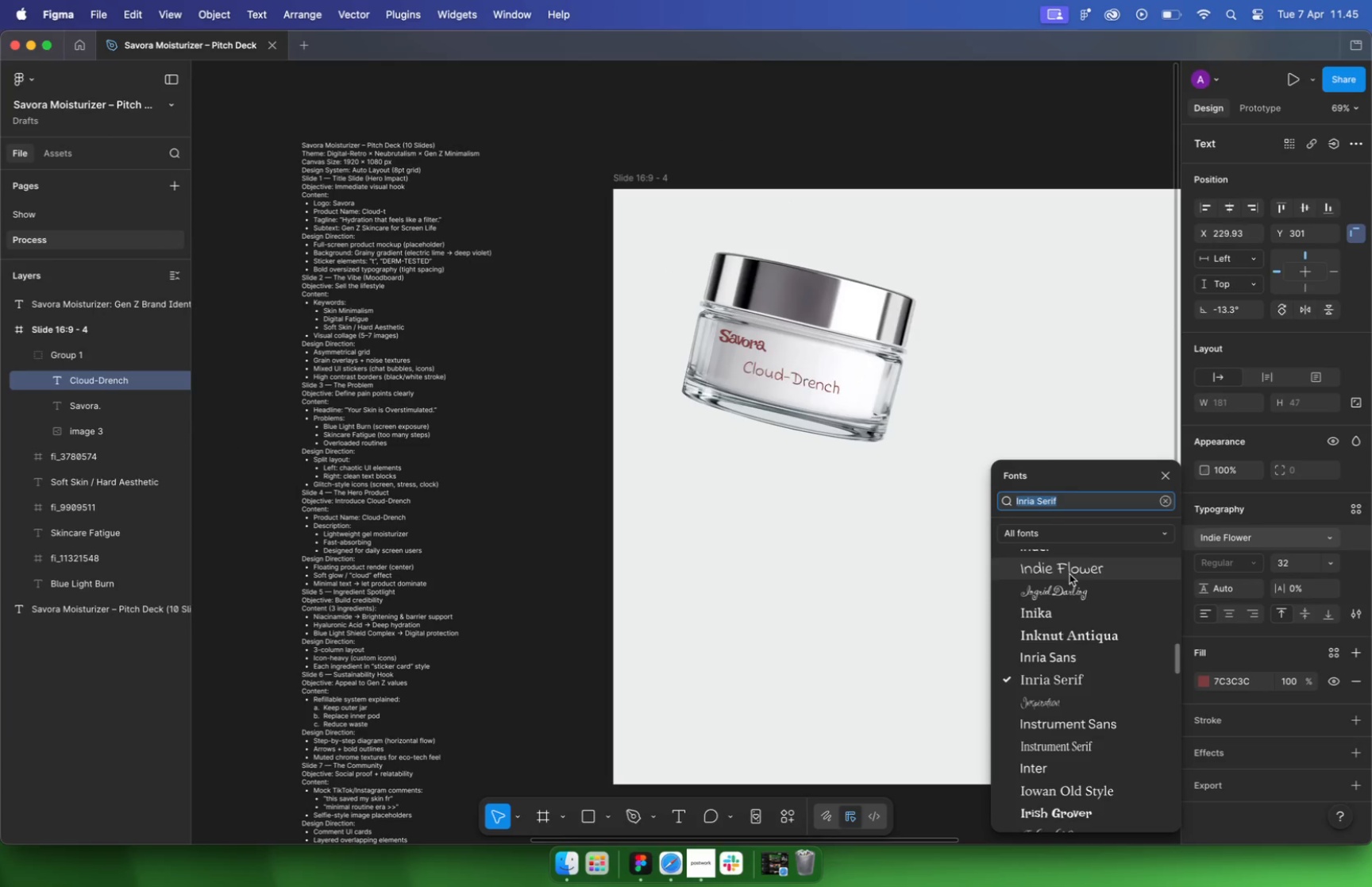 
wait(5.89)
 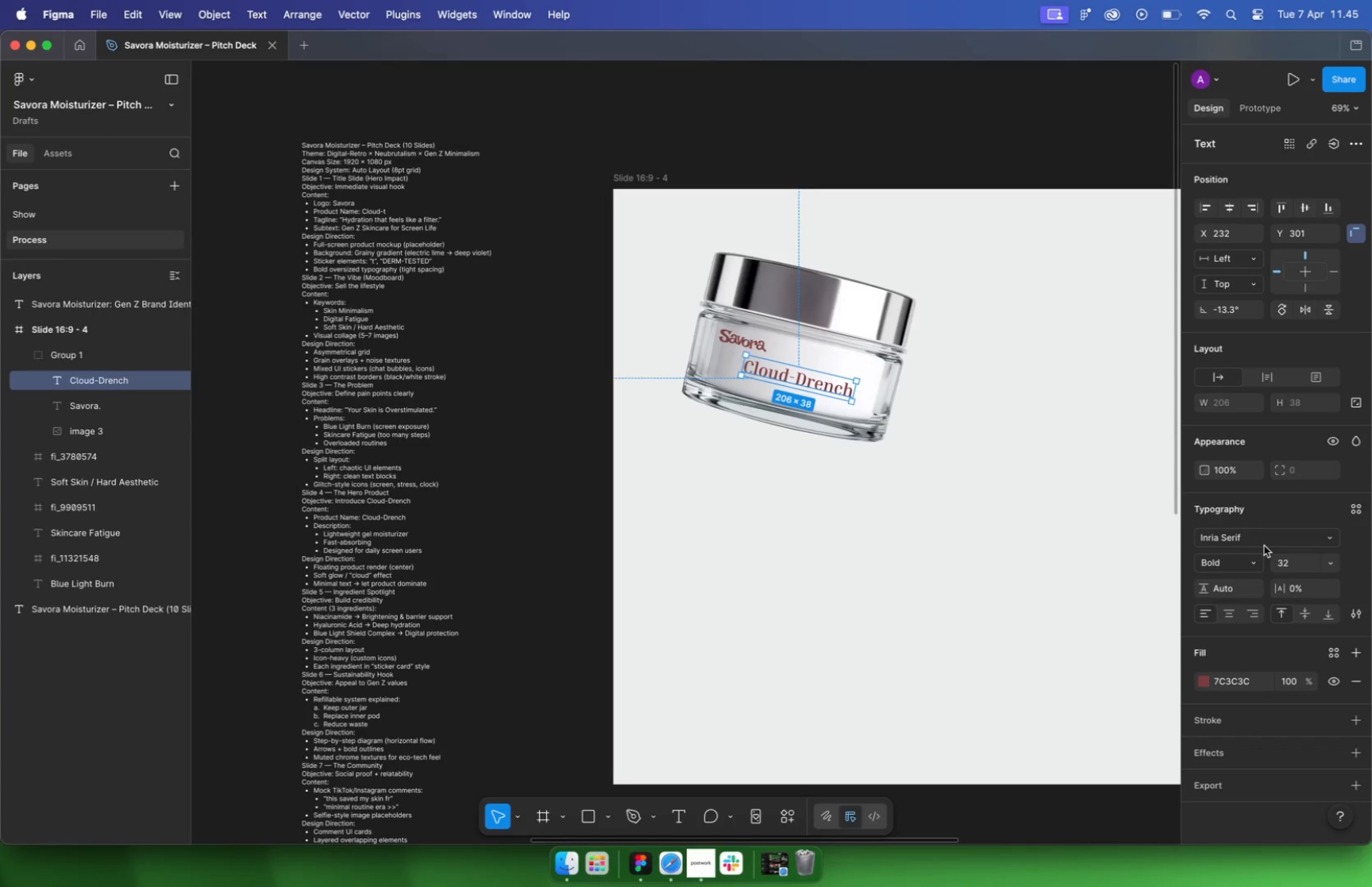 
scroll: coordinate [1067, 720], scroll_direction: down, amount: 14.0
 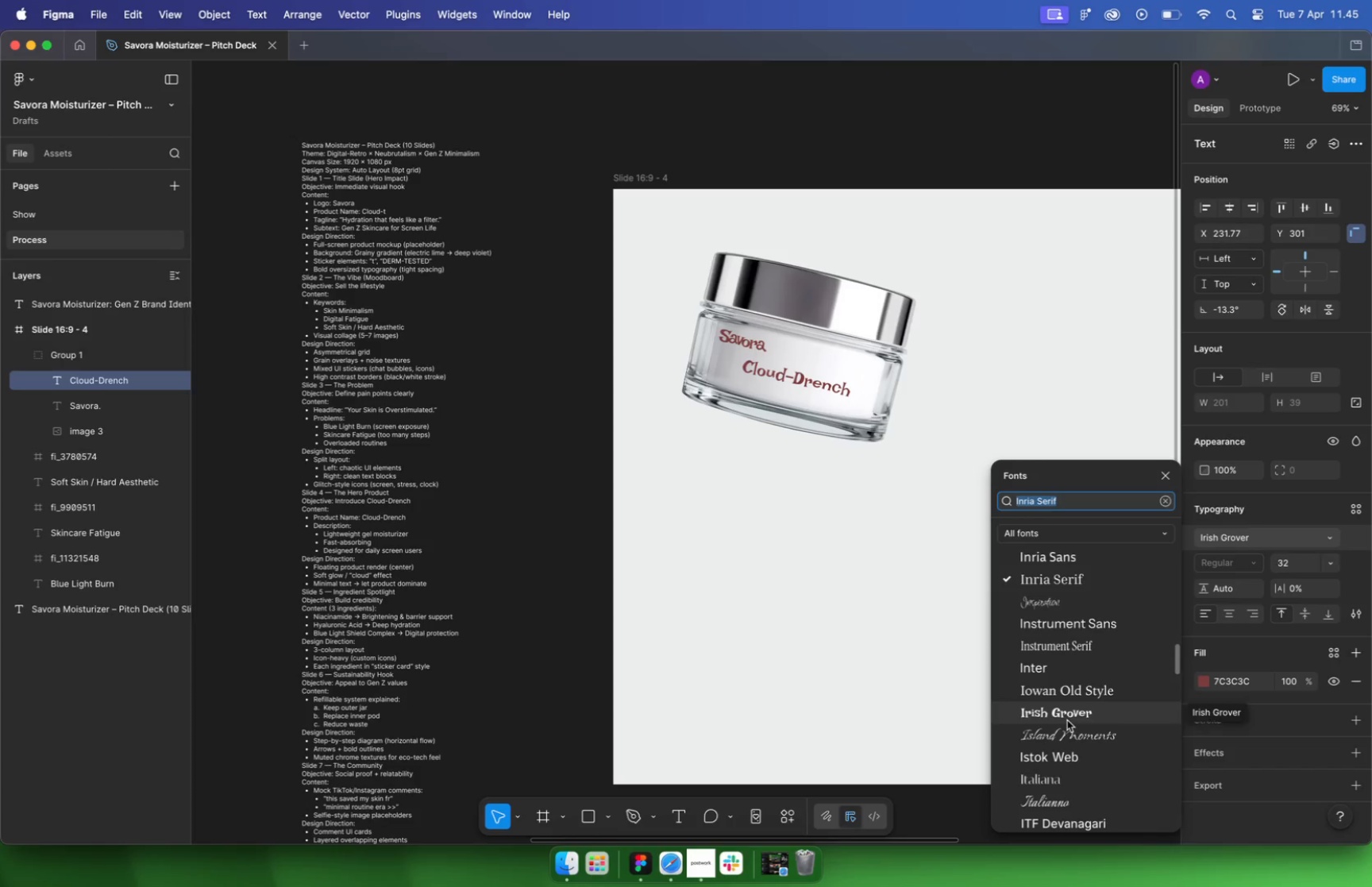 
scroll: coordinate [1058, 721], scroll_direction: down, amount: 27.0
 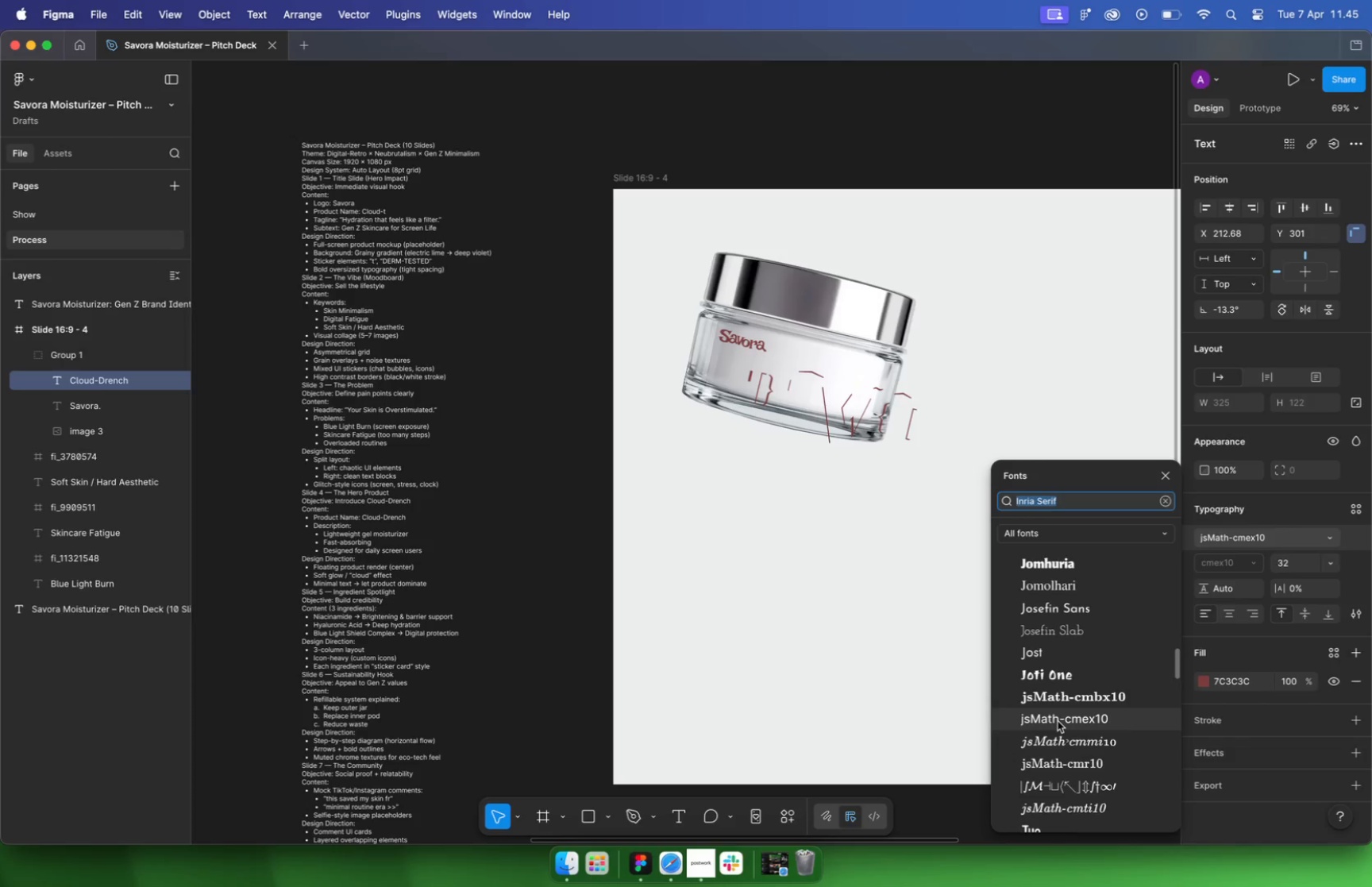 
scroll: coordinate [1058, 720], scroll_direction: down, amount: 5.0
 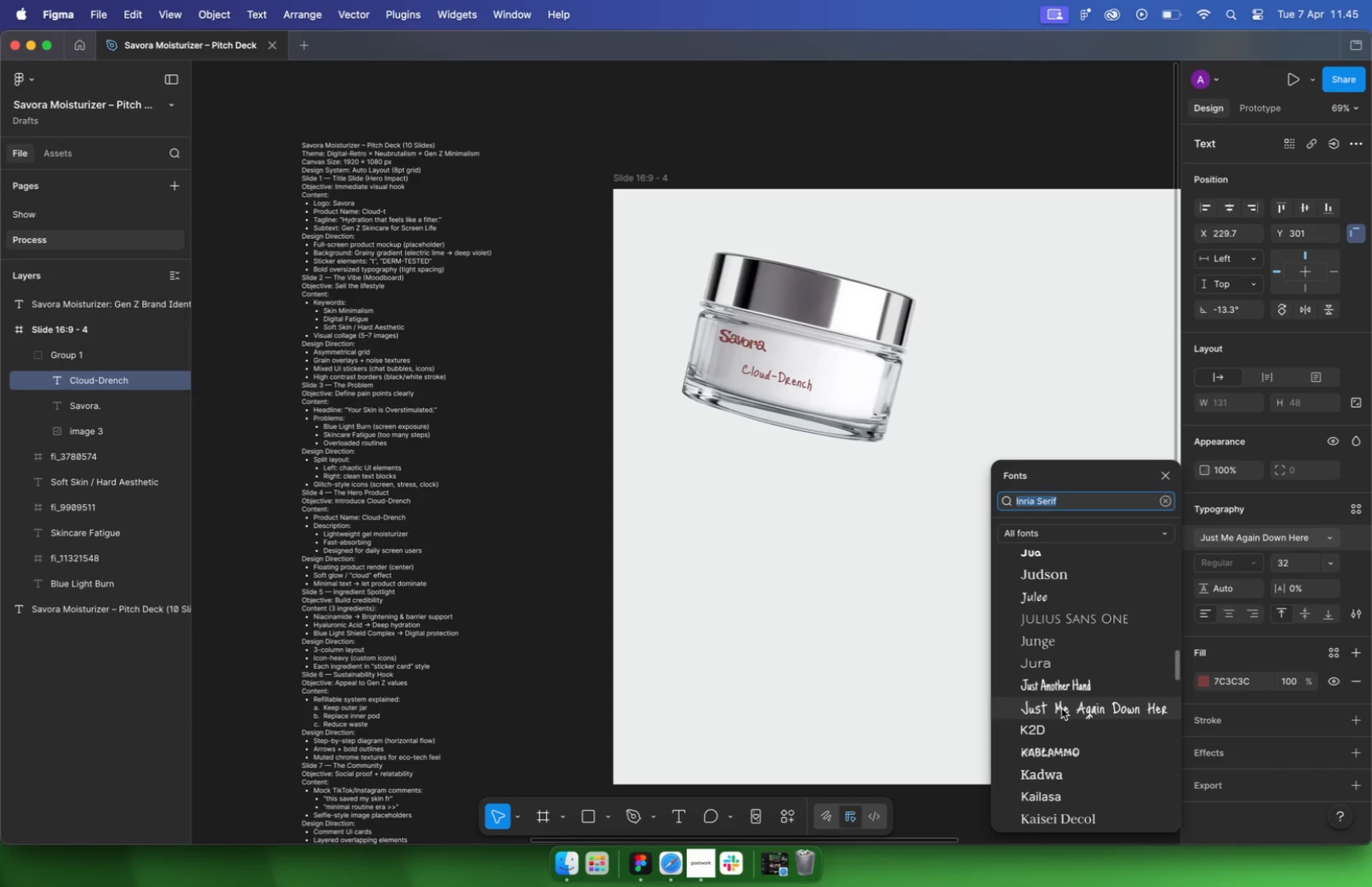 
wait(5.08)
 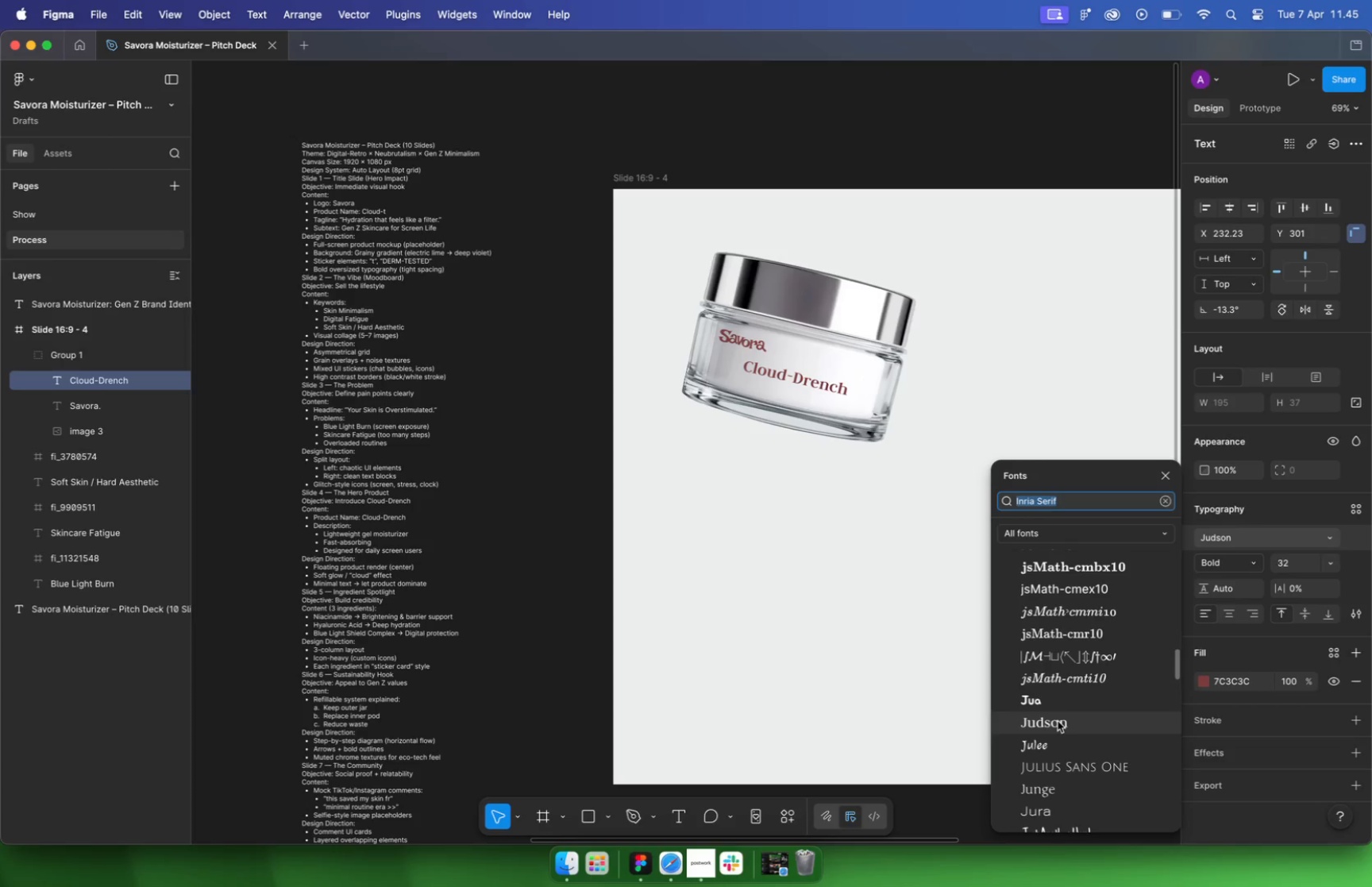 
scroll: coordinate [1058, 692], scroll_direction: down, amount: 17.0
 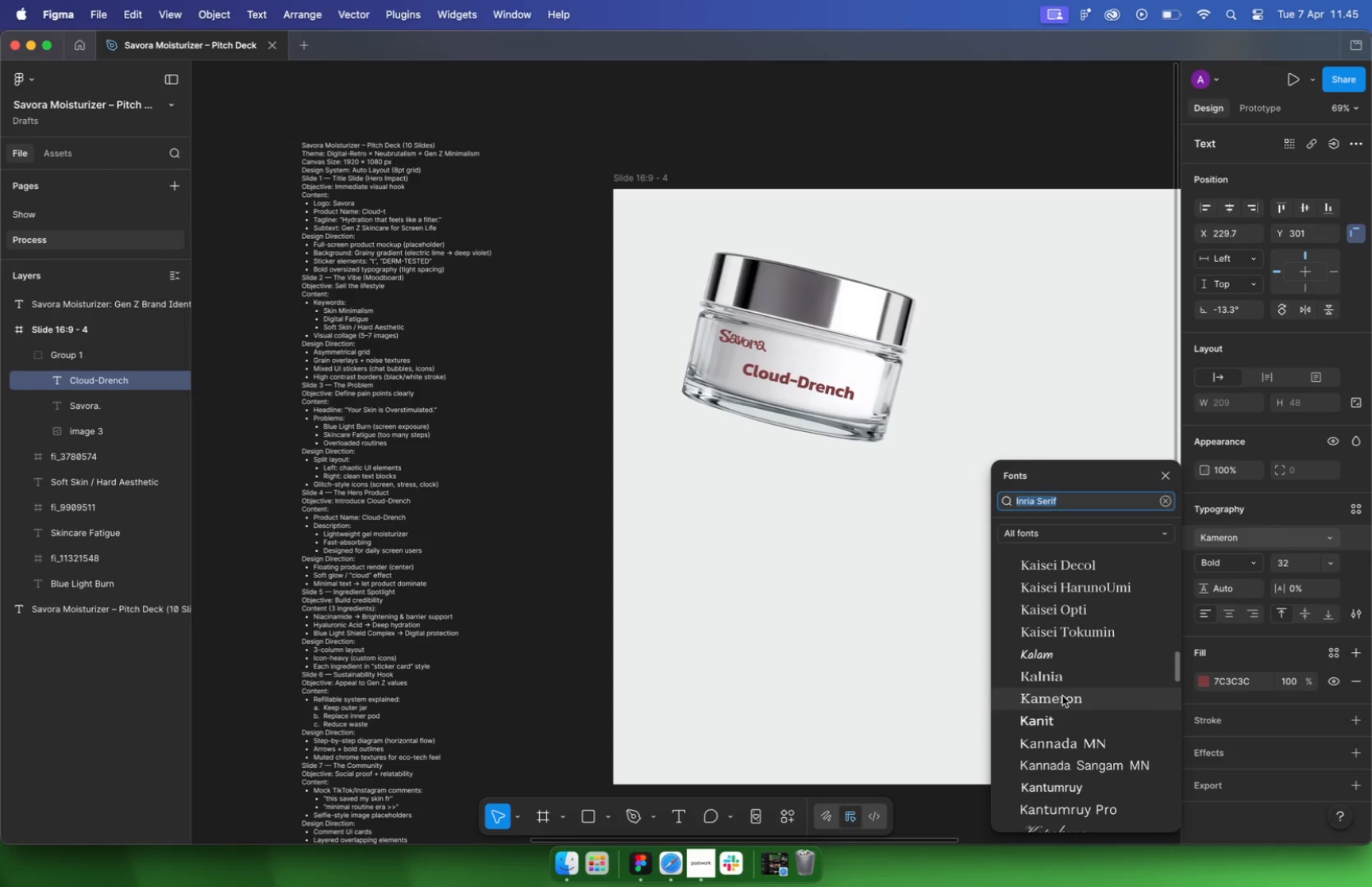 
scroll: coordinate [1066, 658], scroll_direction: down, amount: 19.0
 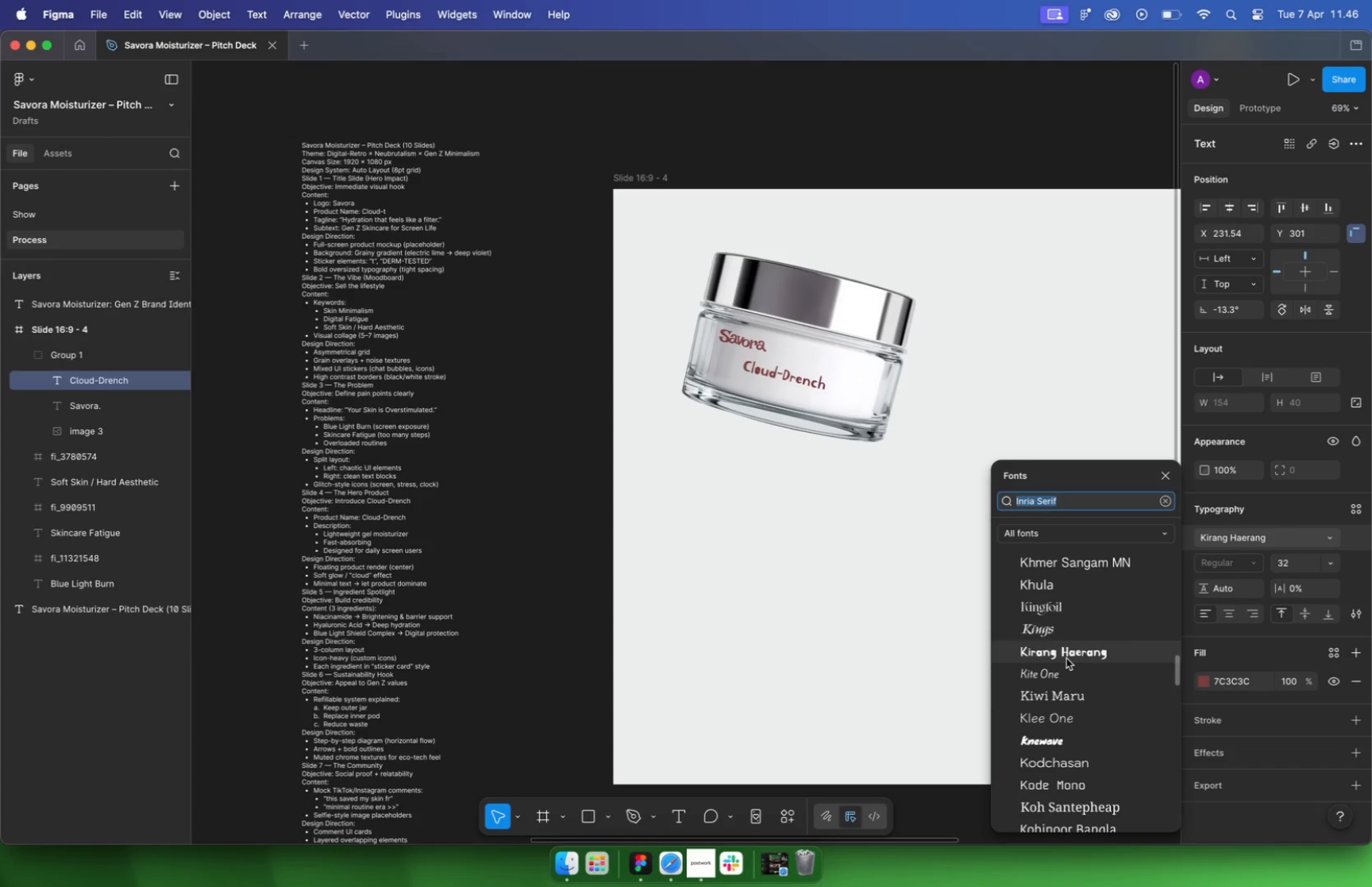 
scroll: coordinate [1069, 691], scroll_direction: down, amount: 69.0
 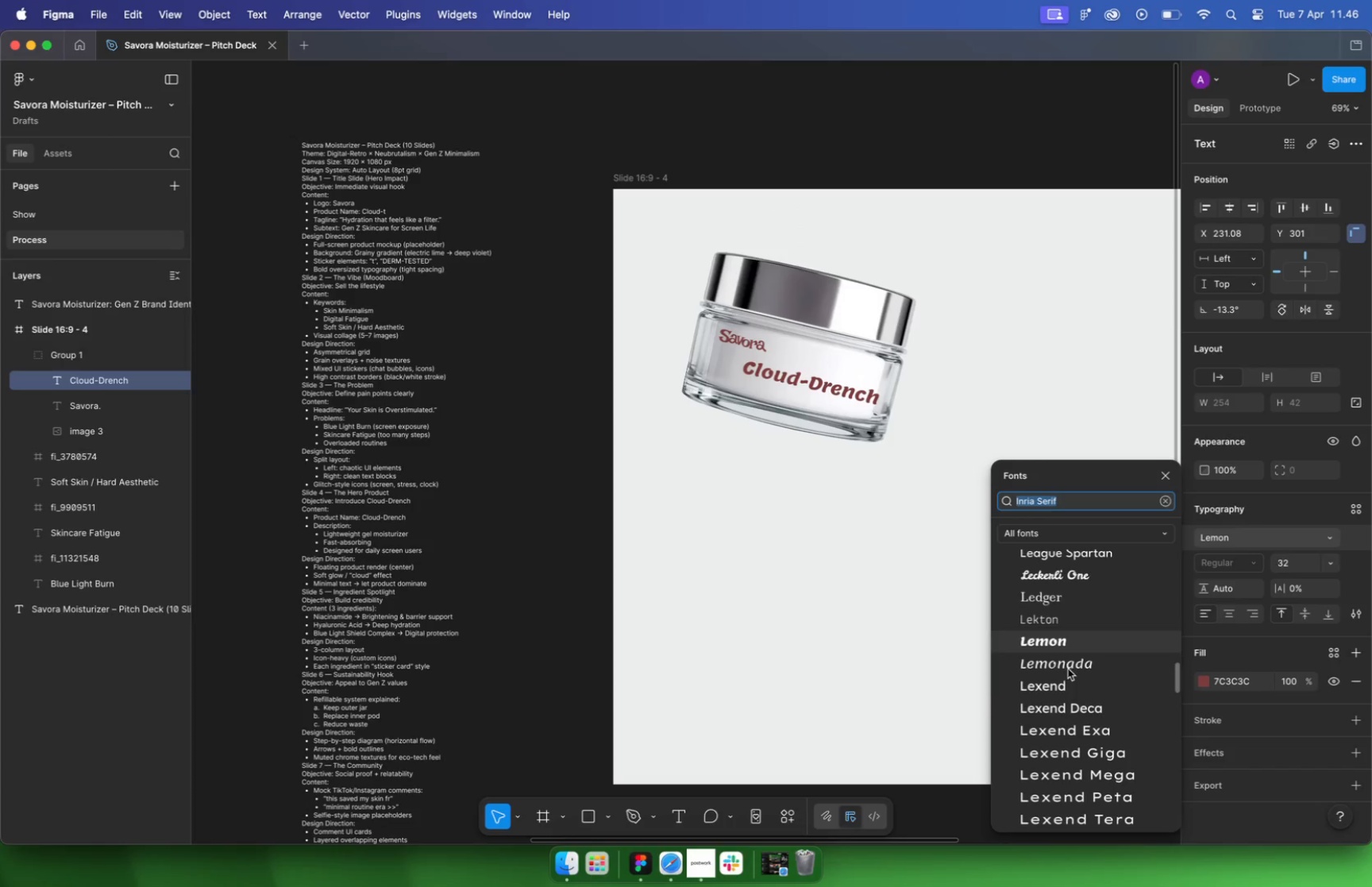 
scroll: coordinate [1069, 692], scroll_direction: down, amount: 2.0
 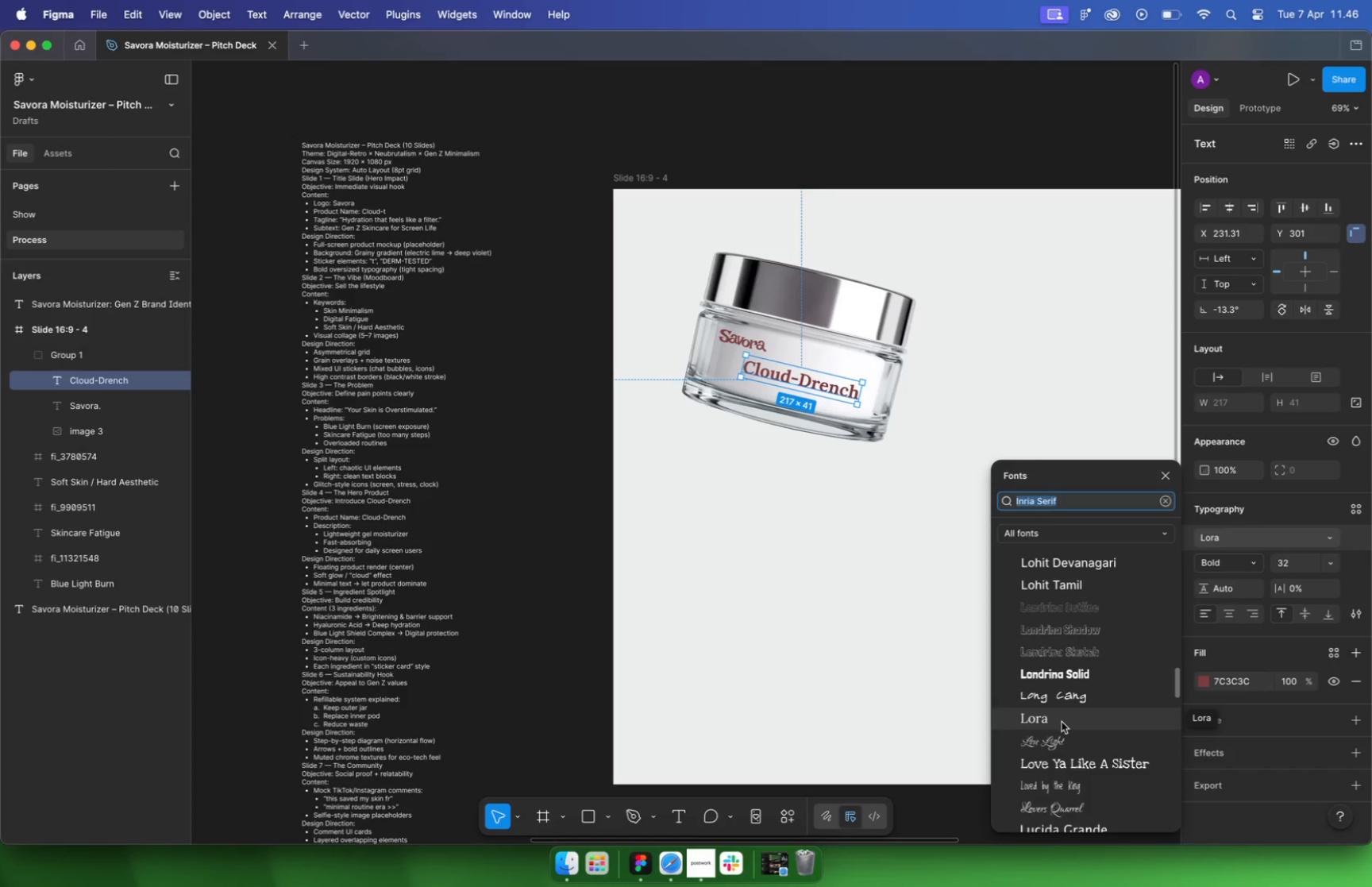 
wait(6.19)
 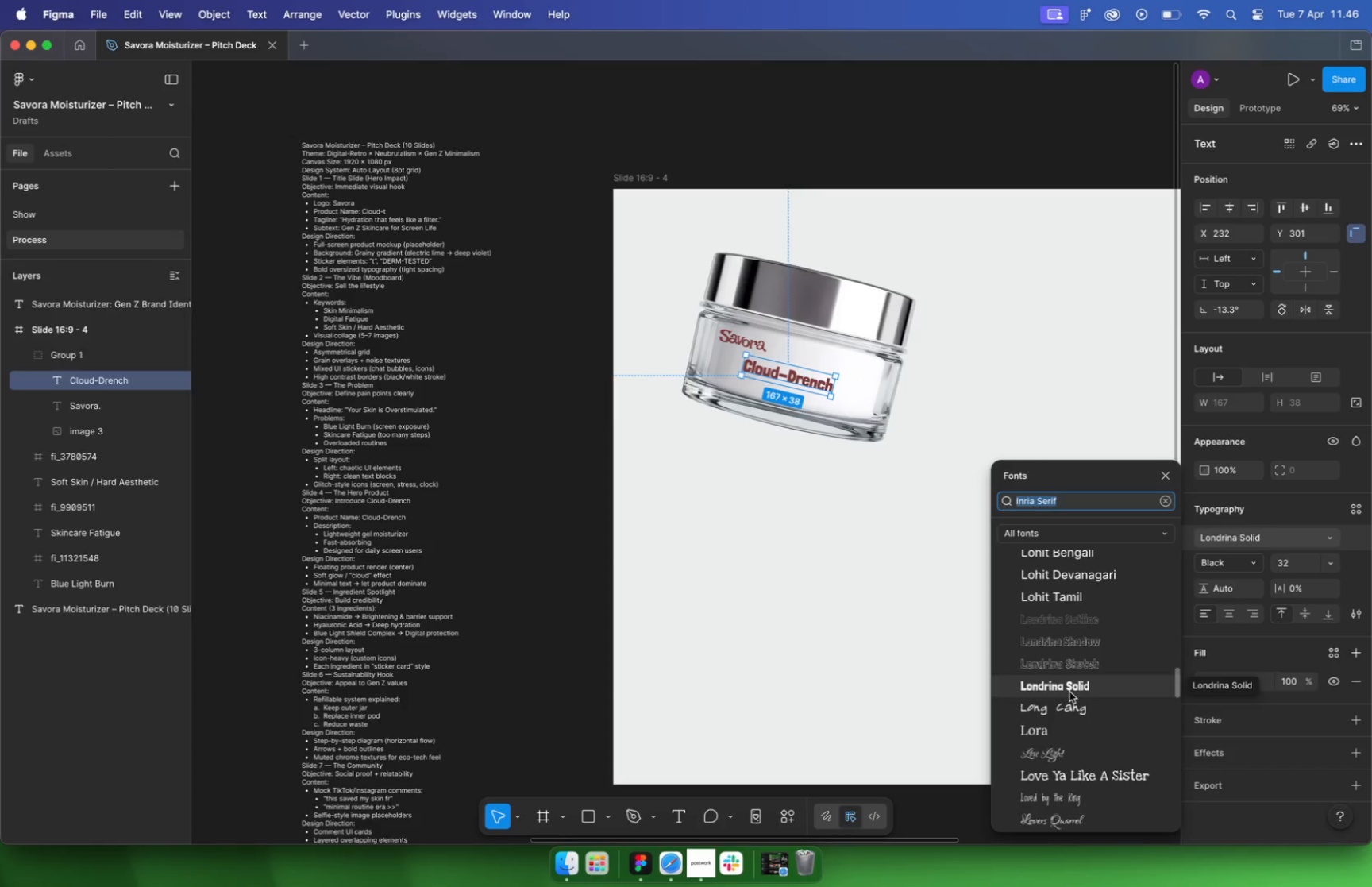 
scroll: coordinate [1063, 742], scroll_direction: down, amount: 31.0
 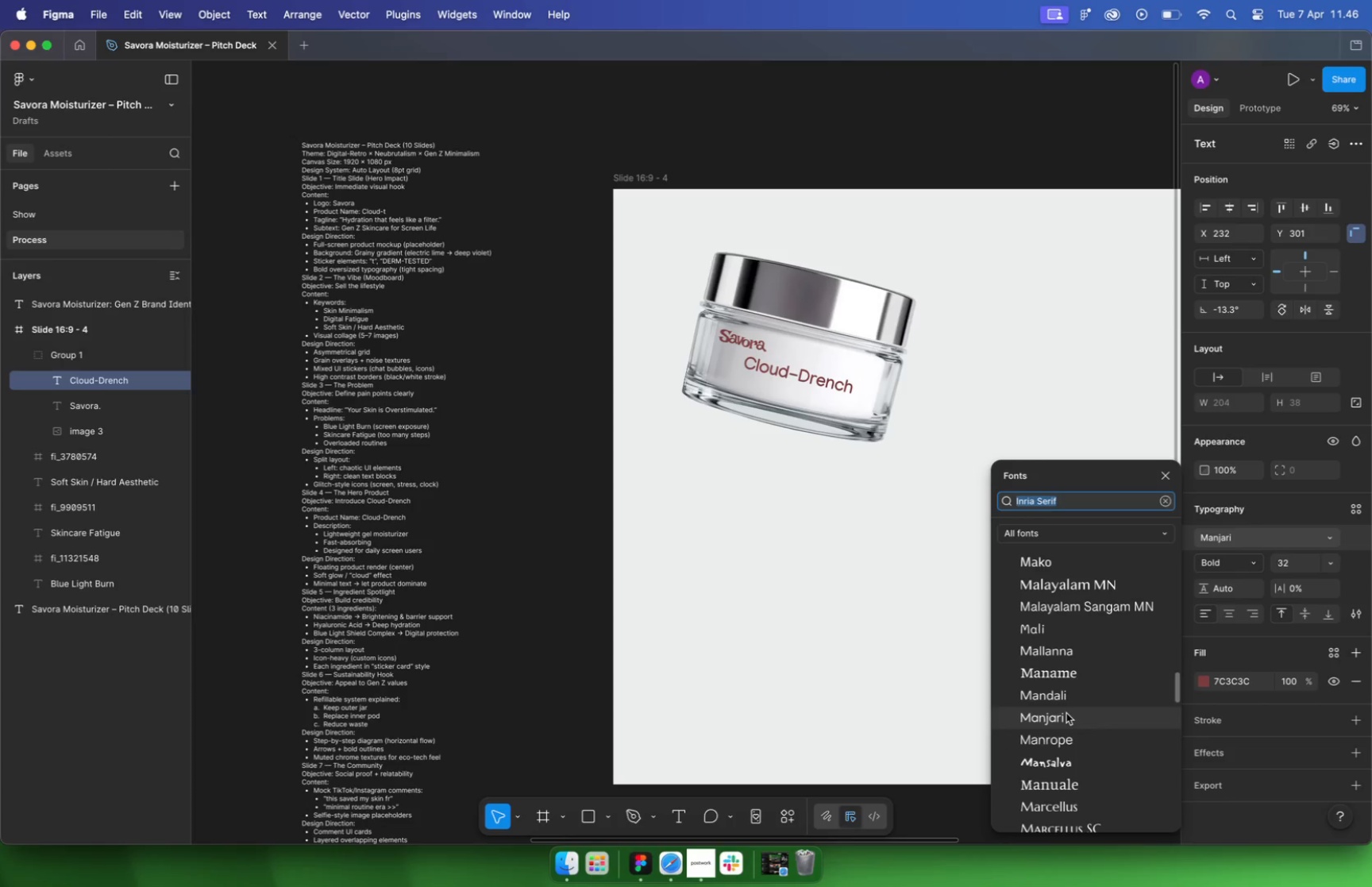 
hold_key(key=CommandLeft, duration=0.34)
 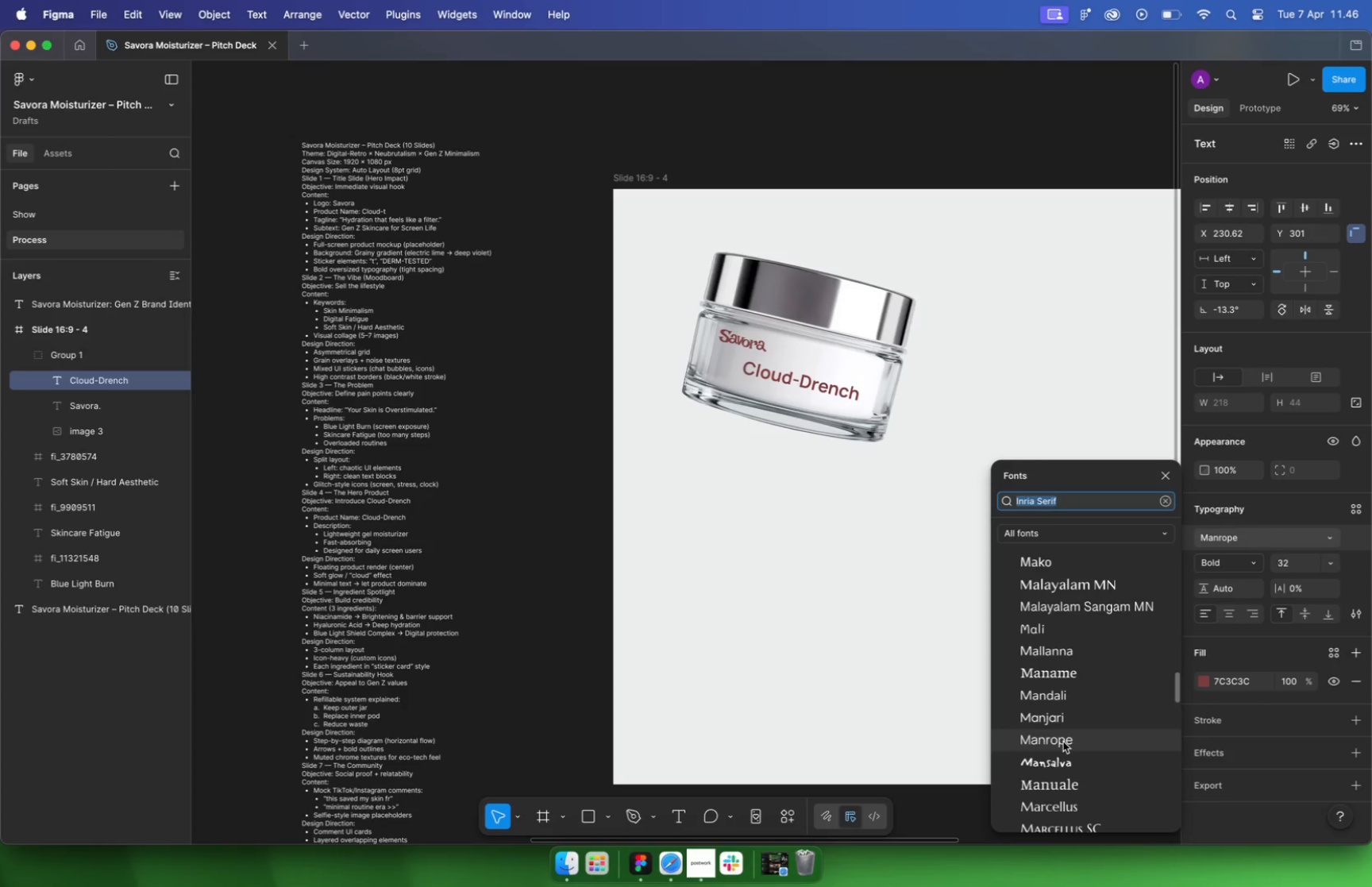 
left_click([802, 555])
 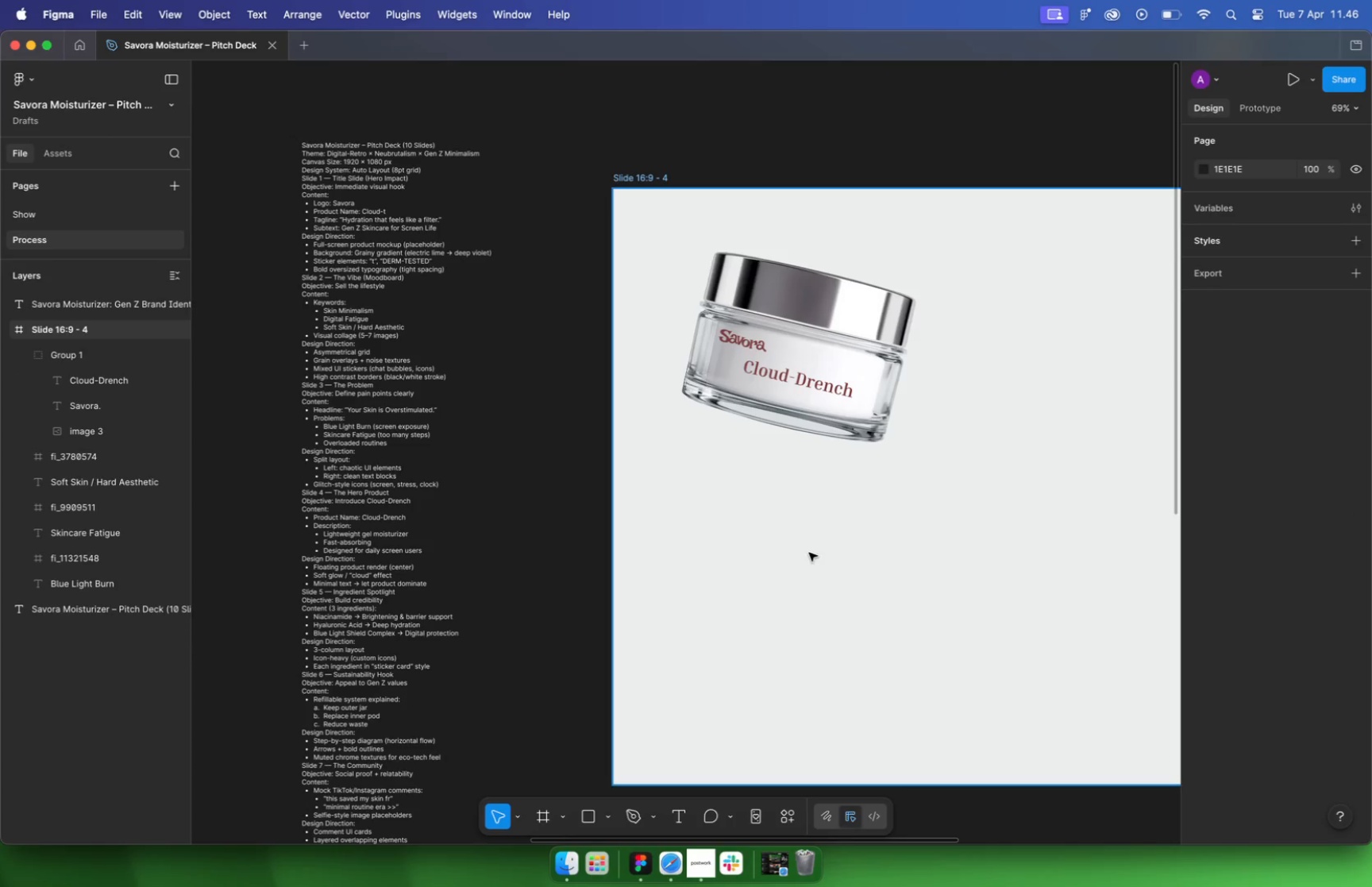 
key(Meta+Z)
 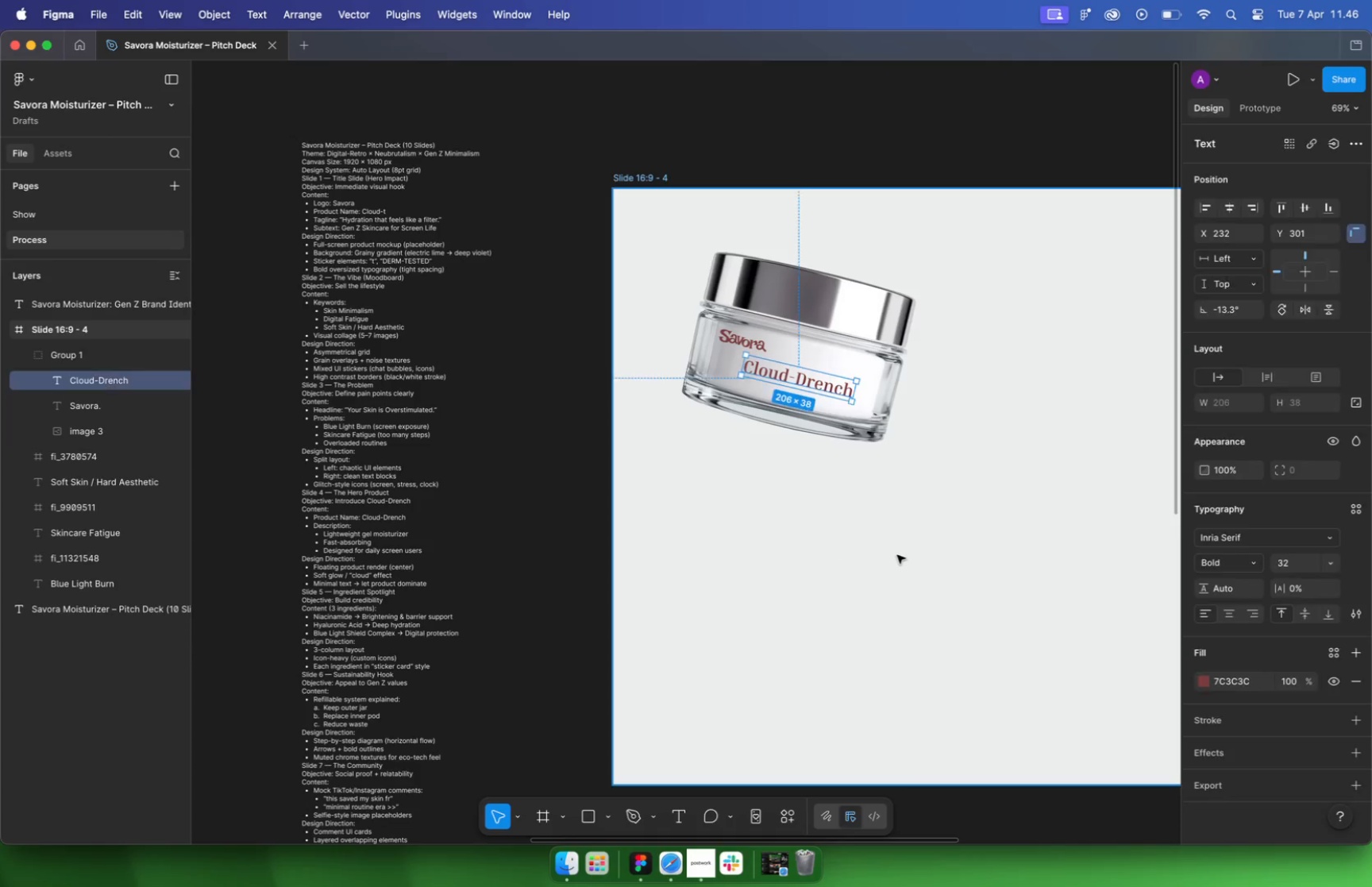 
key(Meta+Z)
 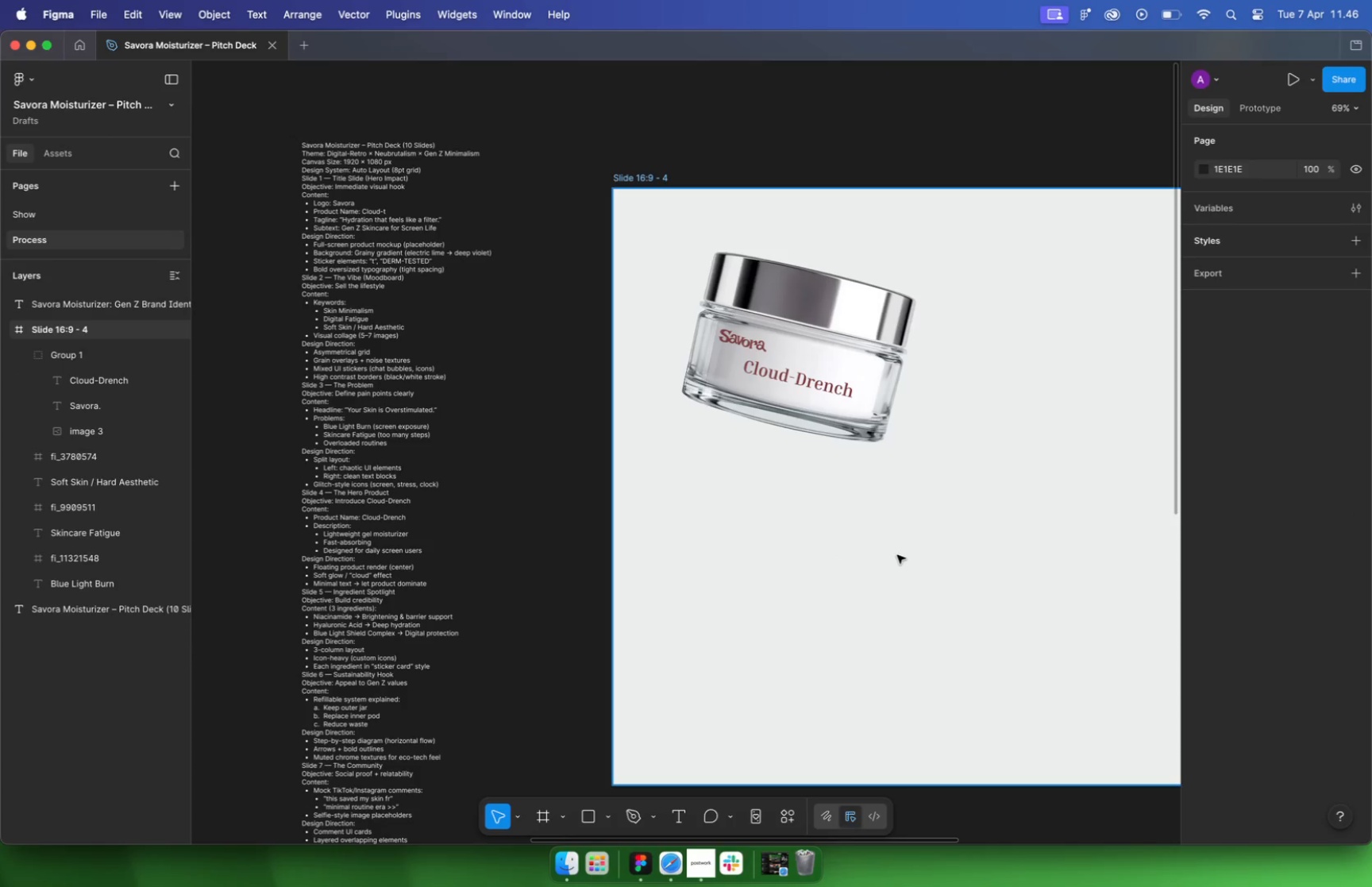 
key(Meta+Z)
 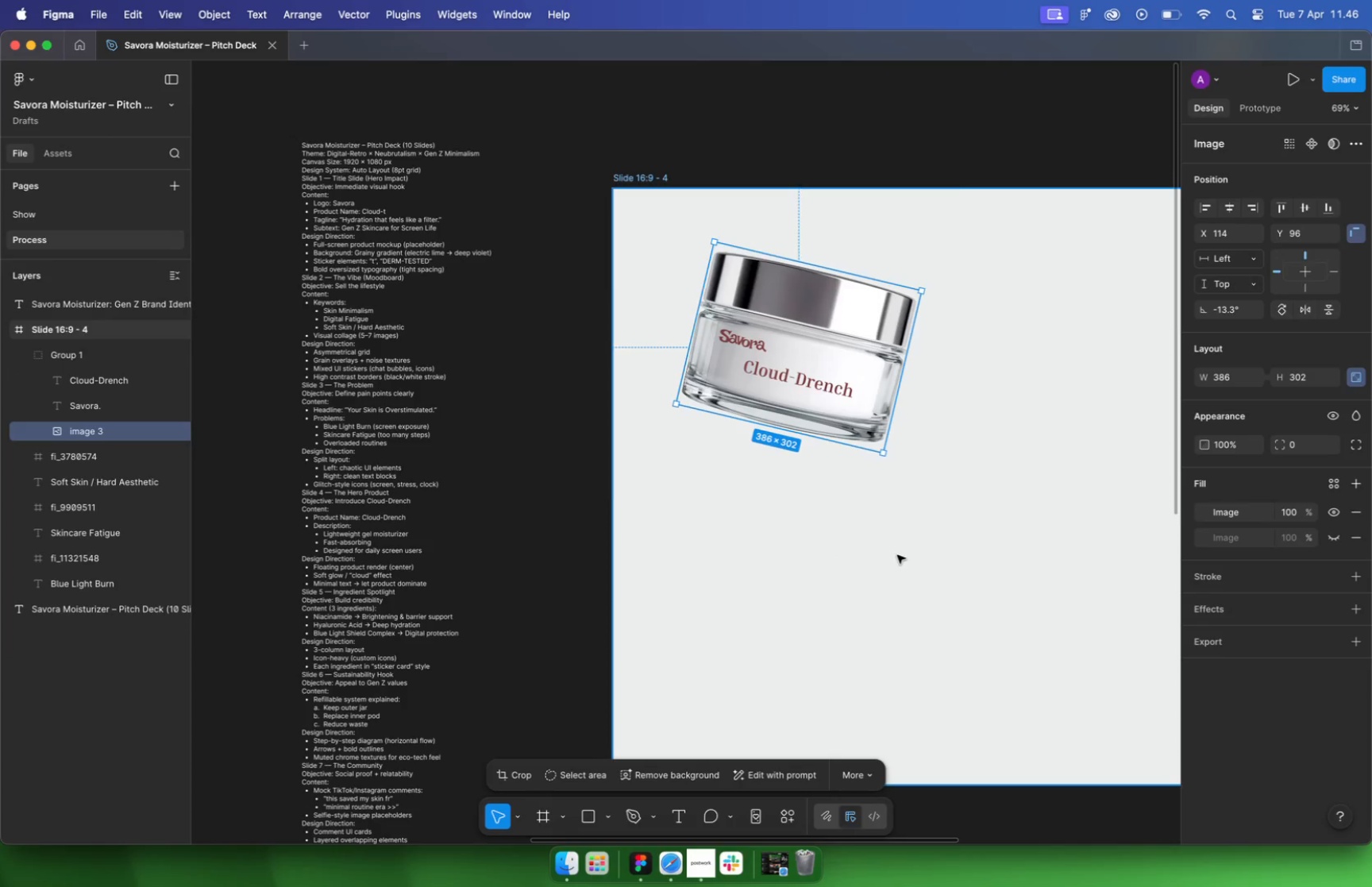 
key(Meta+Z)
 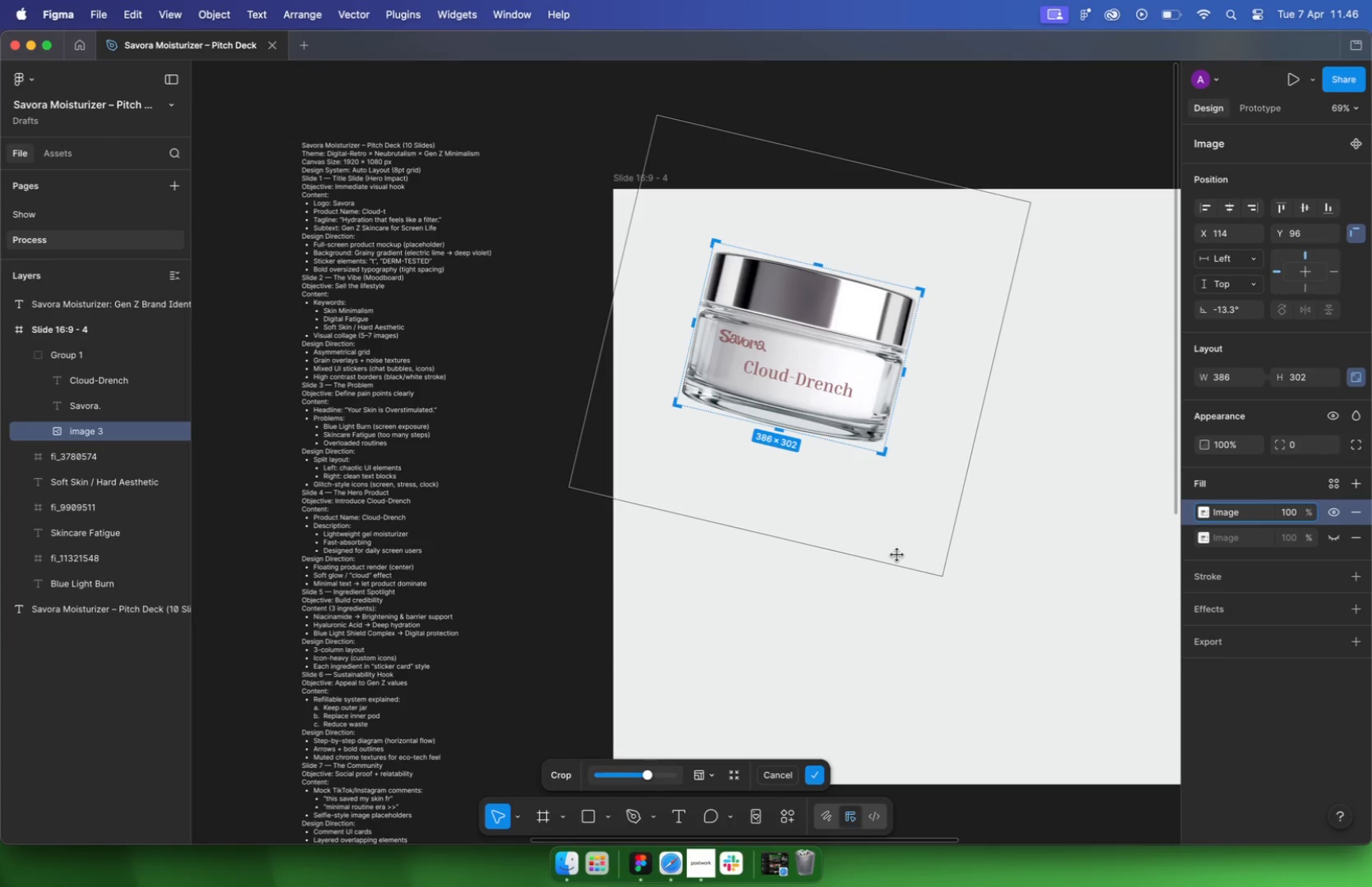 
key(Meta+Z)
 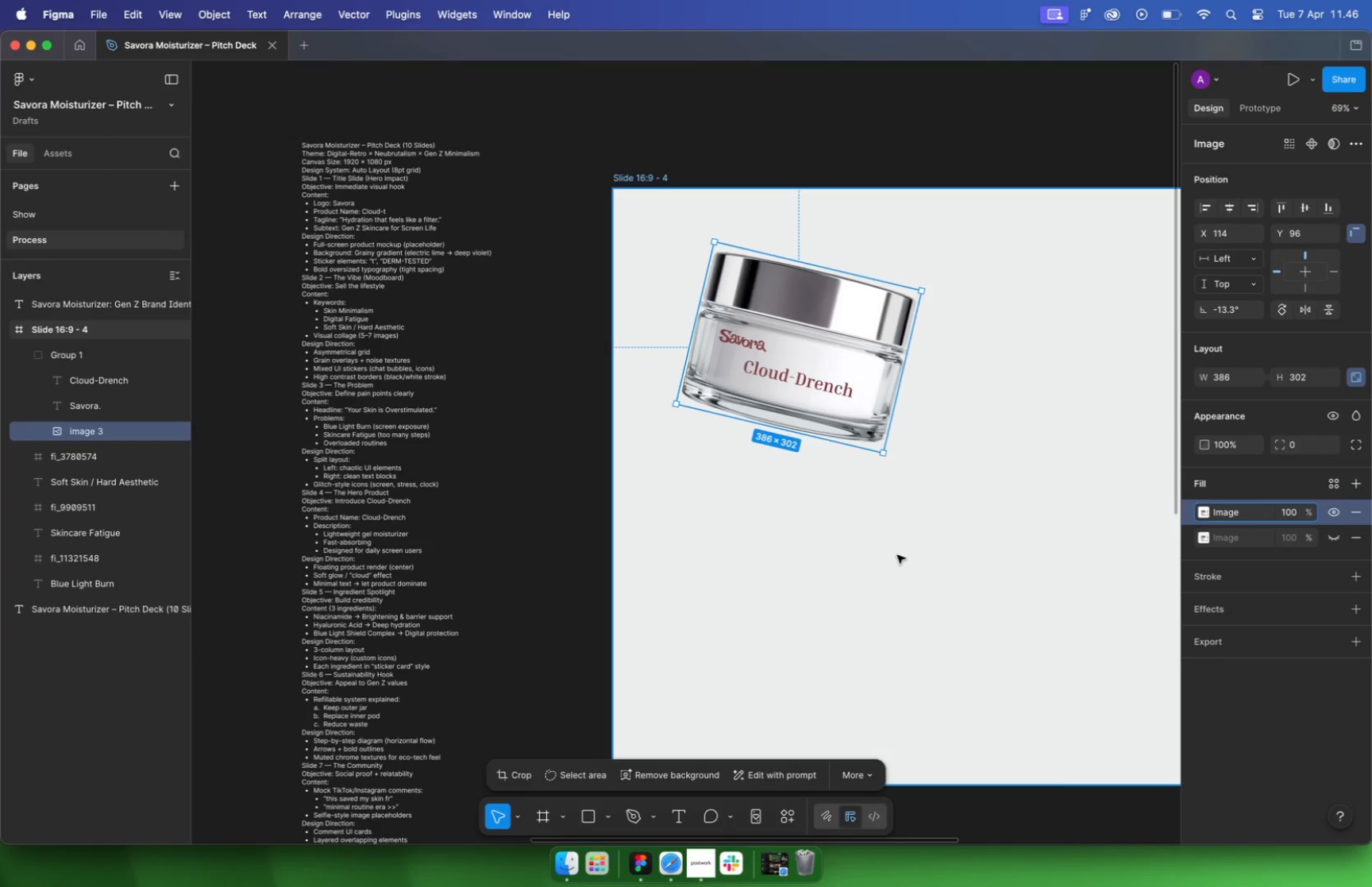 
key(Meta+Z)
 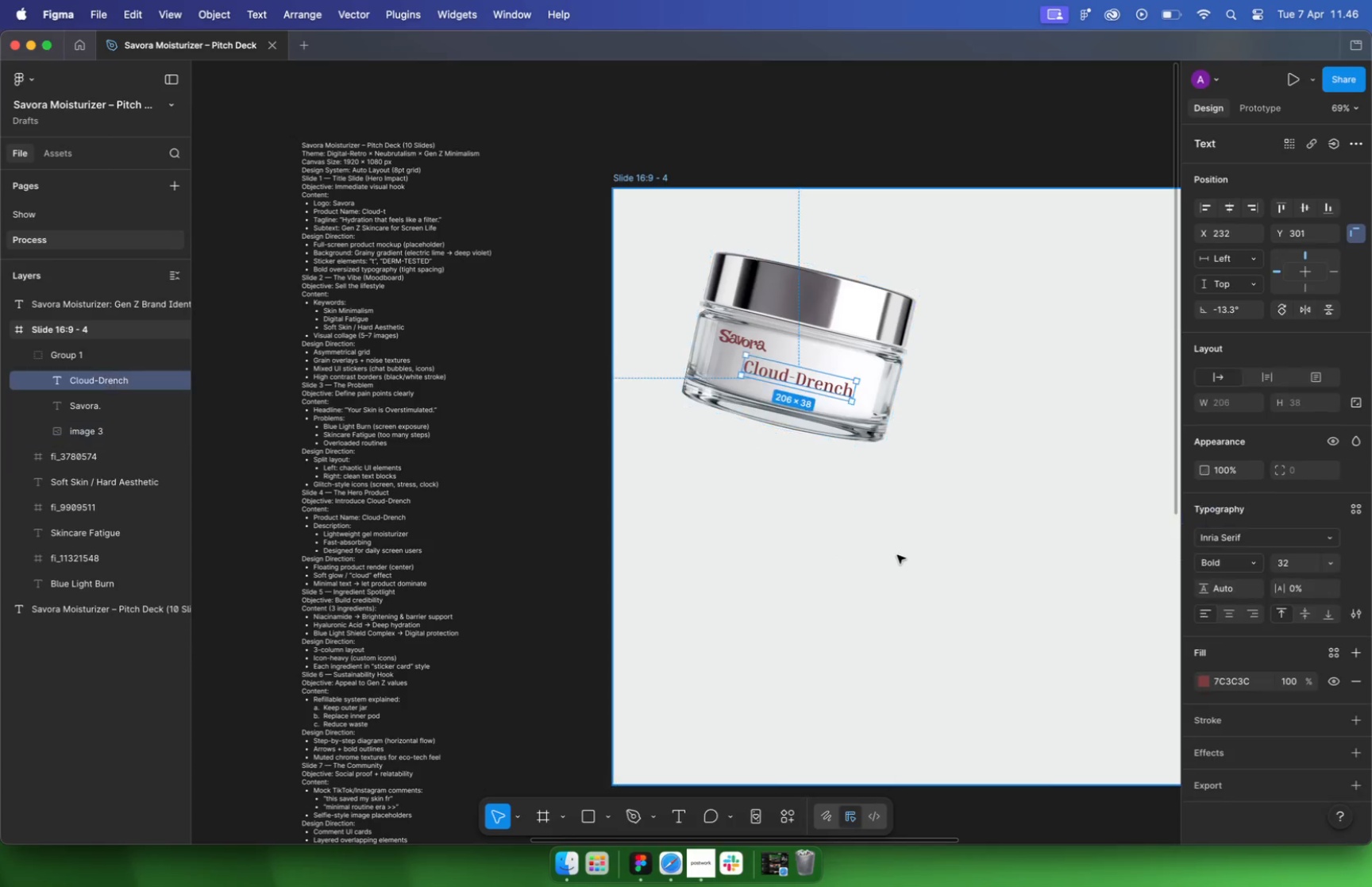 
key(Meta+Z)
 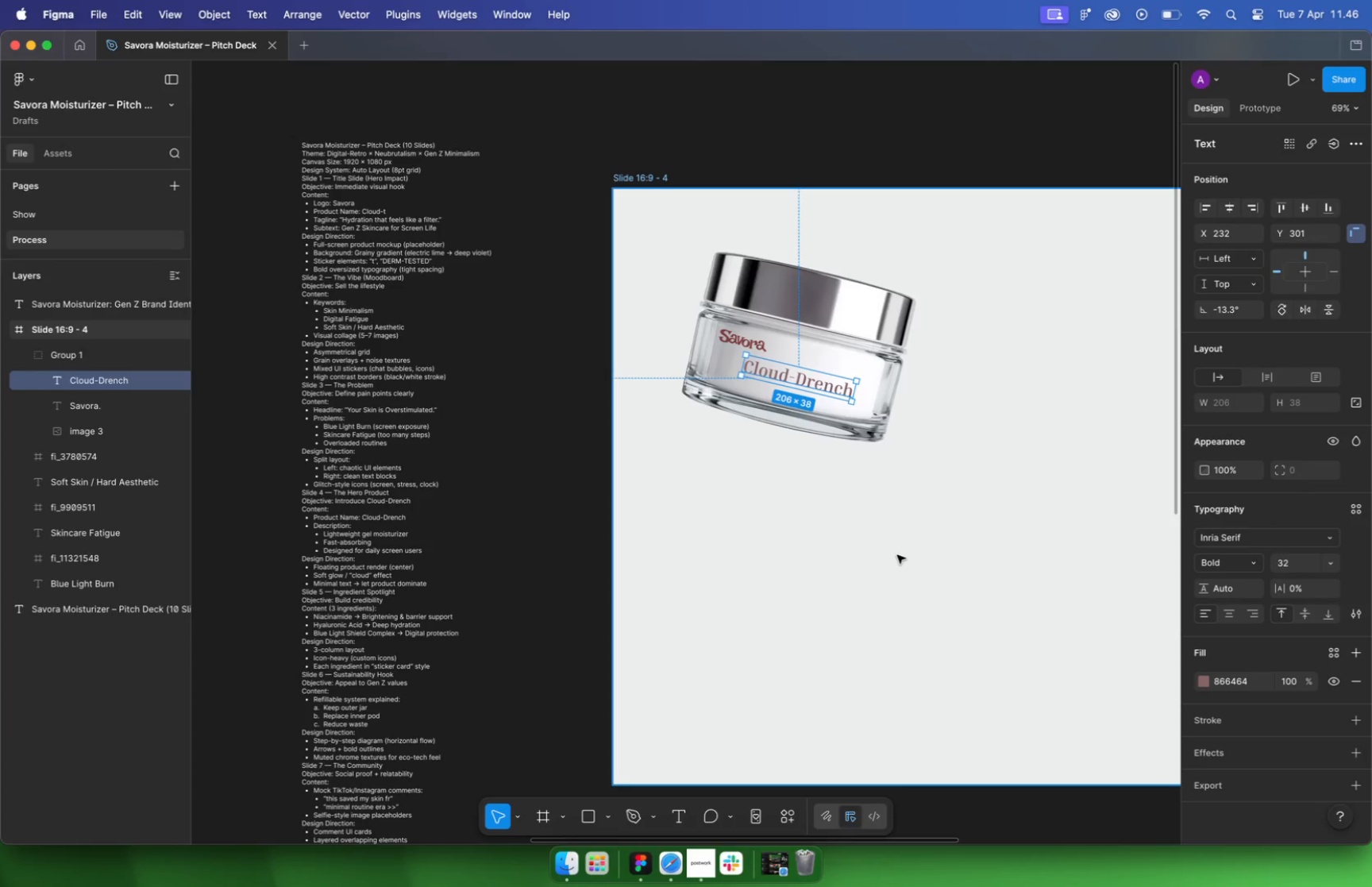 
key(Meta+Z)
 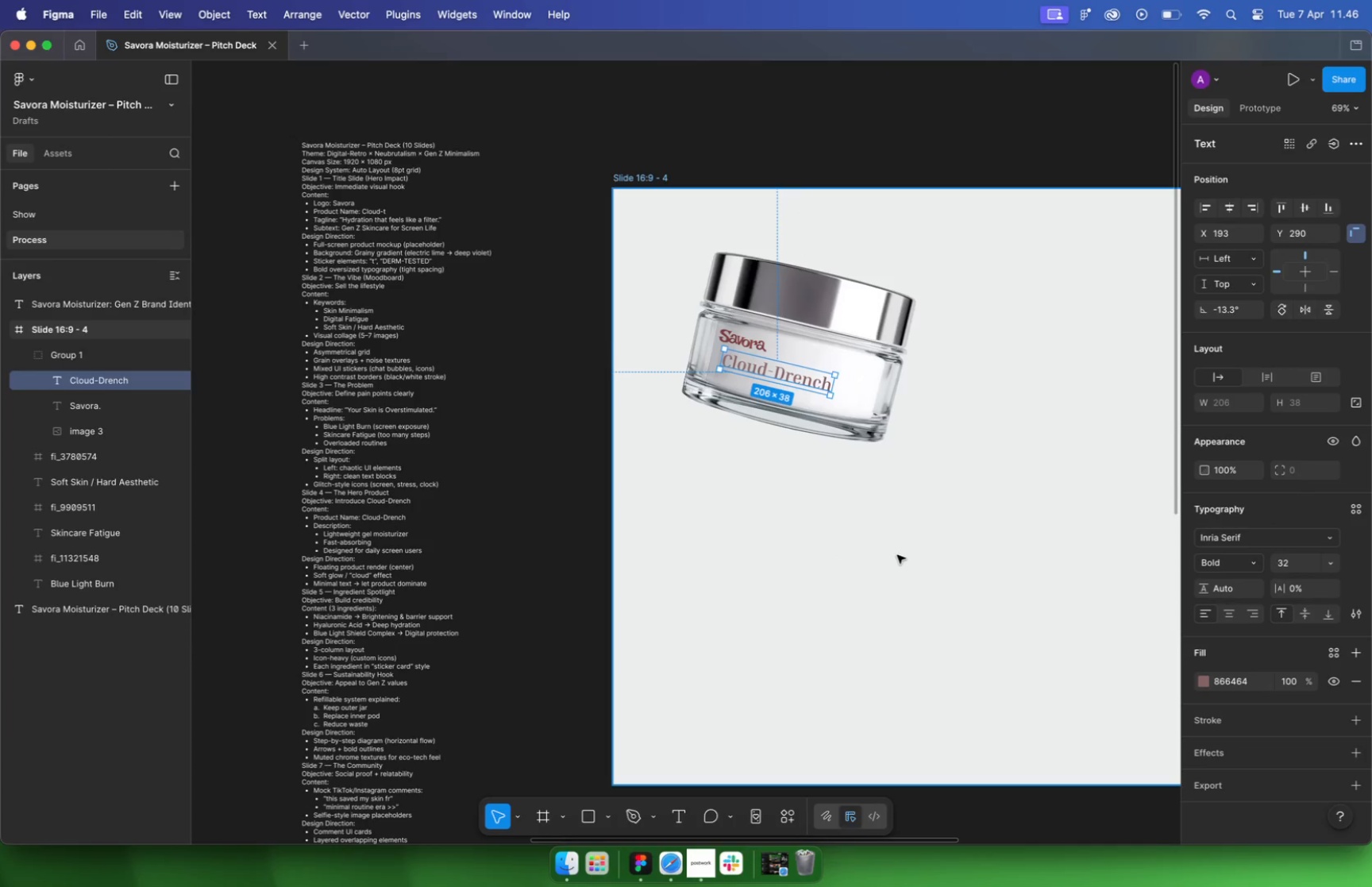 
key(Meta+Z)
 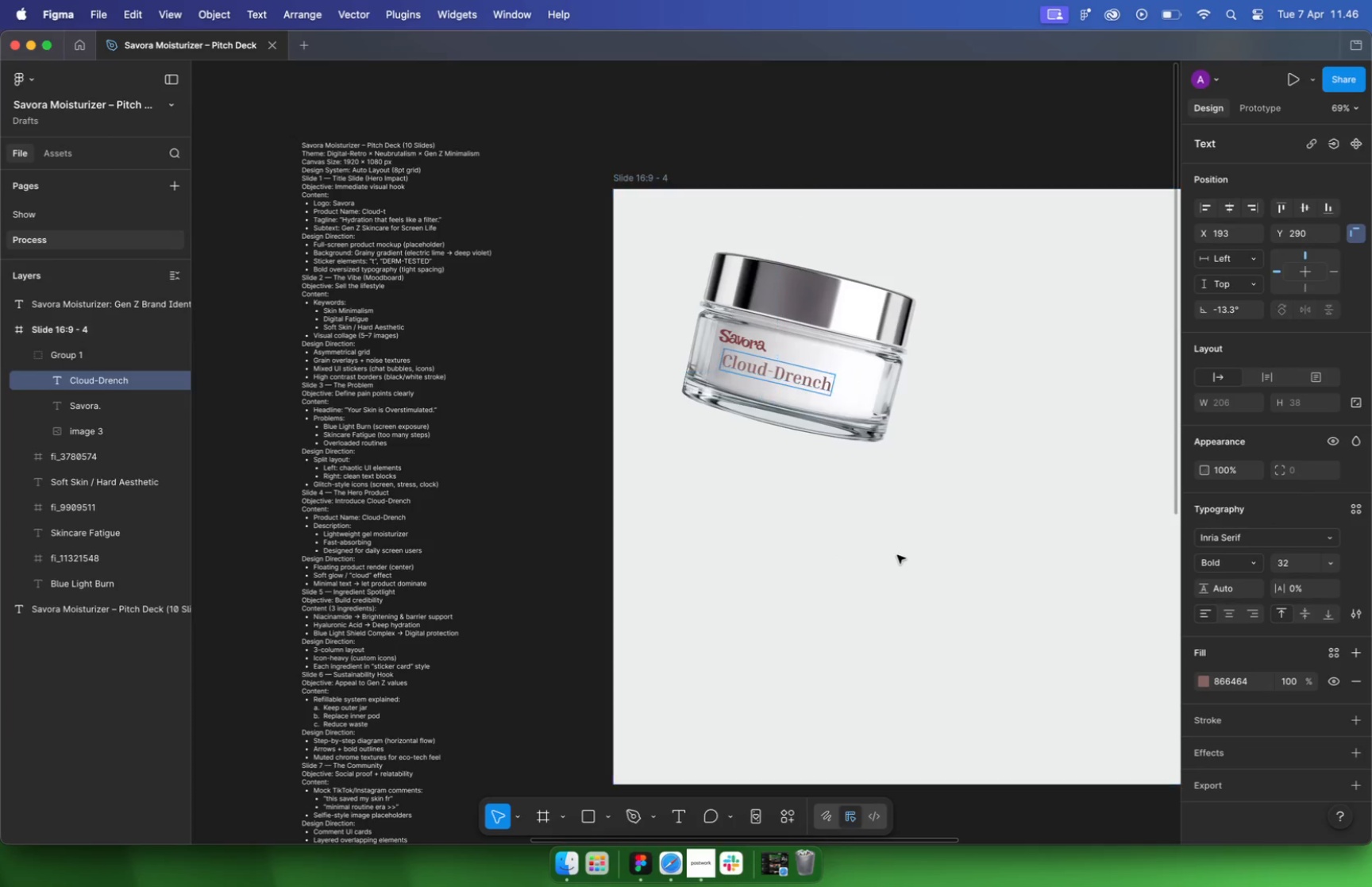 
key(Meta+Z)
 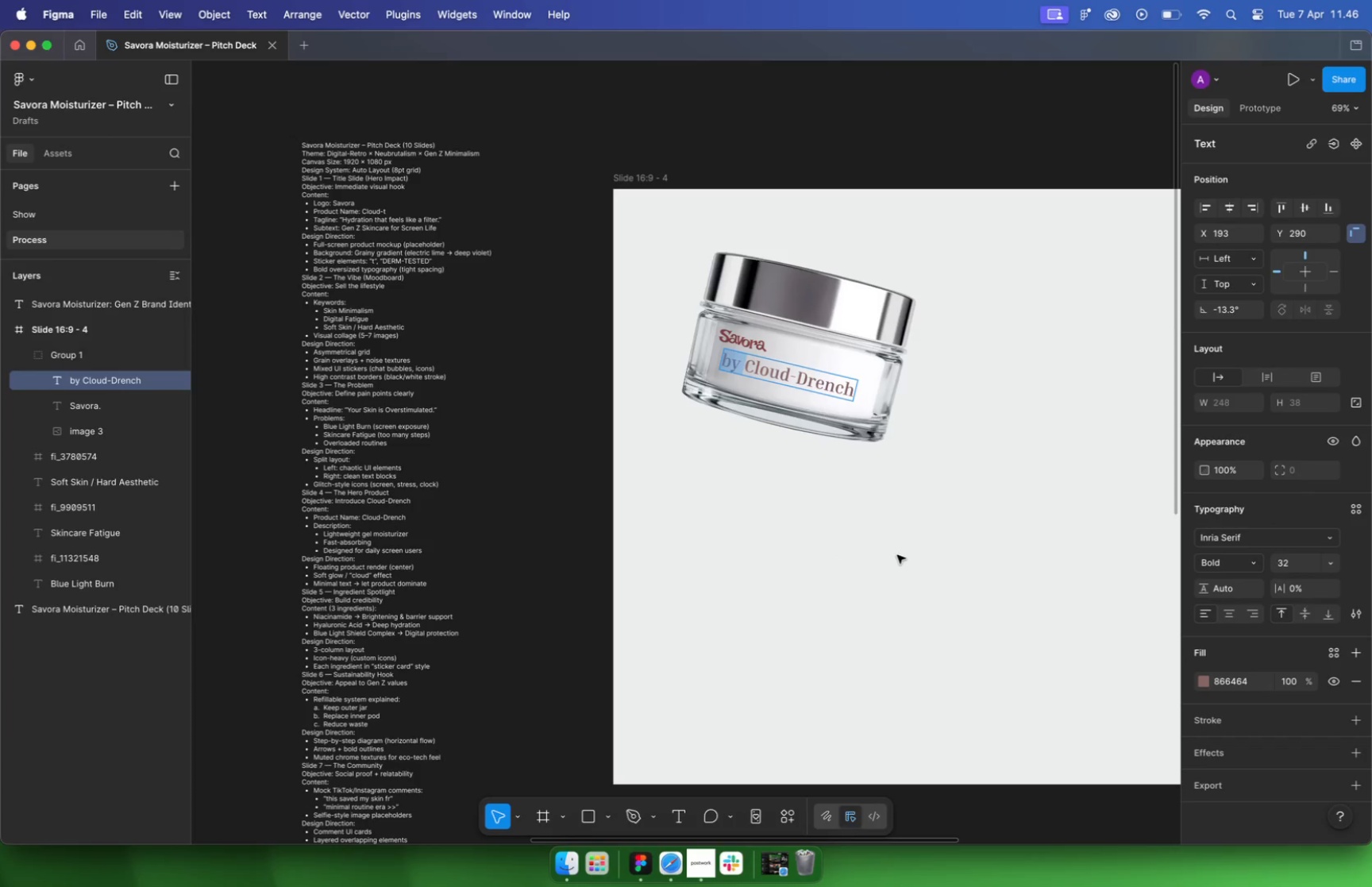 
key(Meta+Z)
 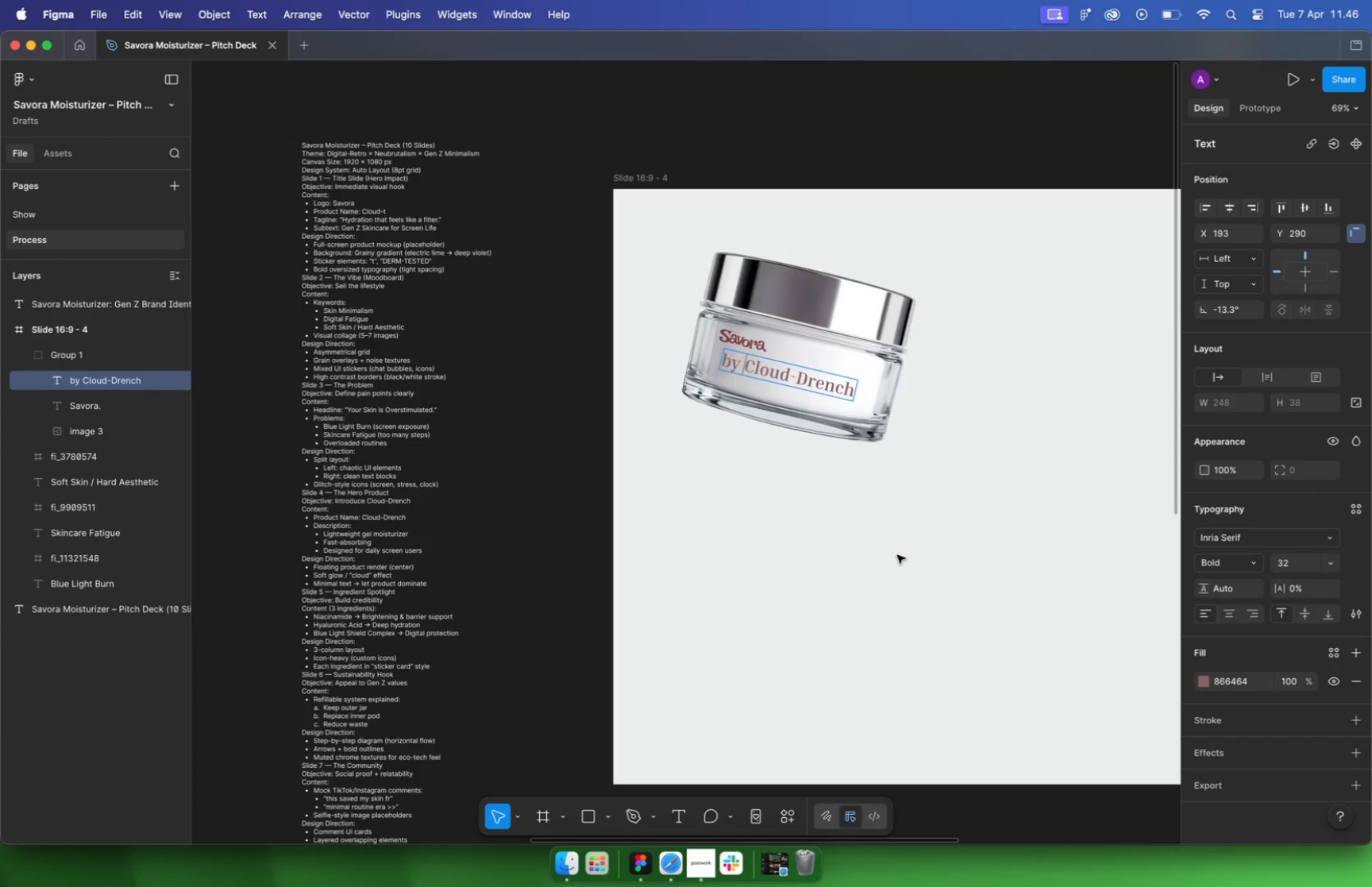 
key(Meta+Z)
 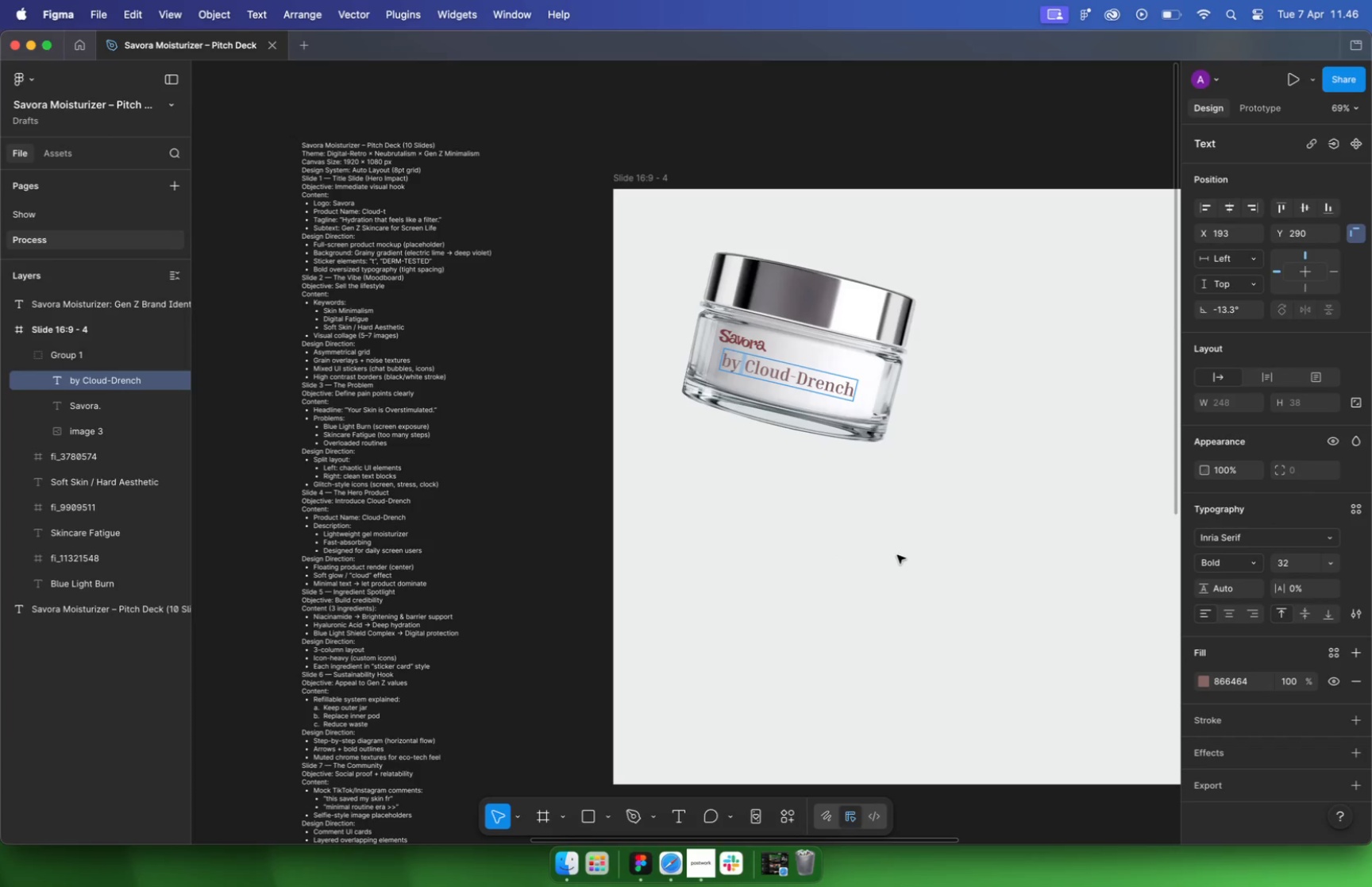 
key(Meta+Z)
 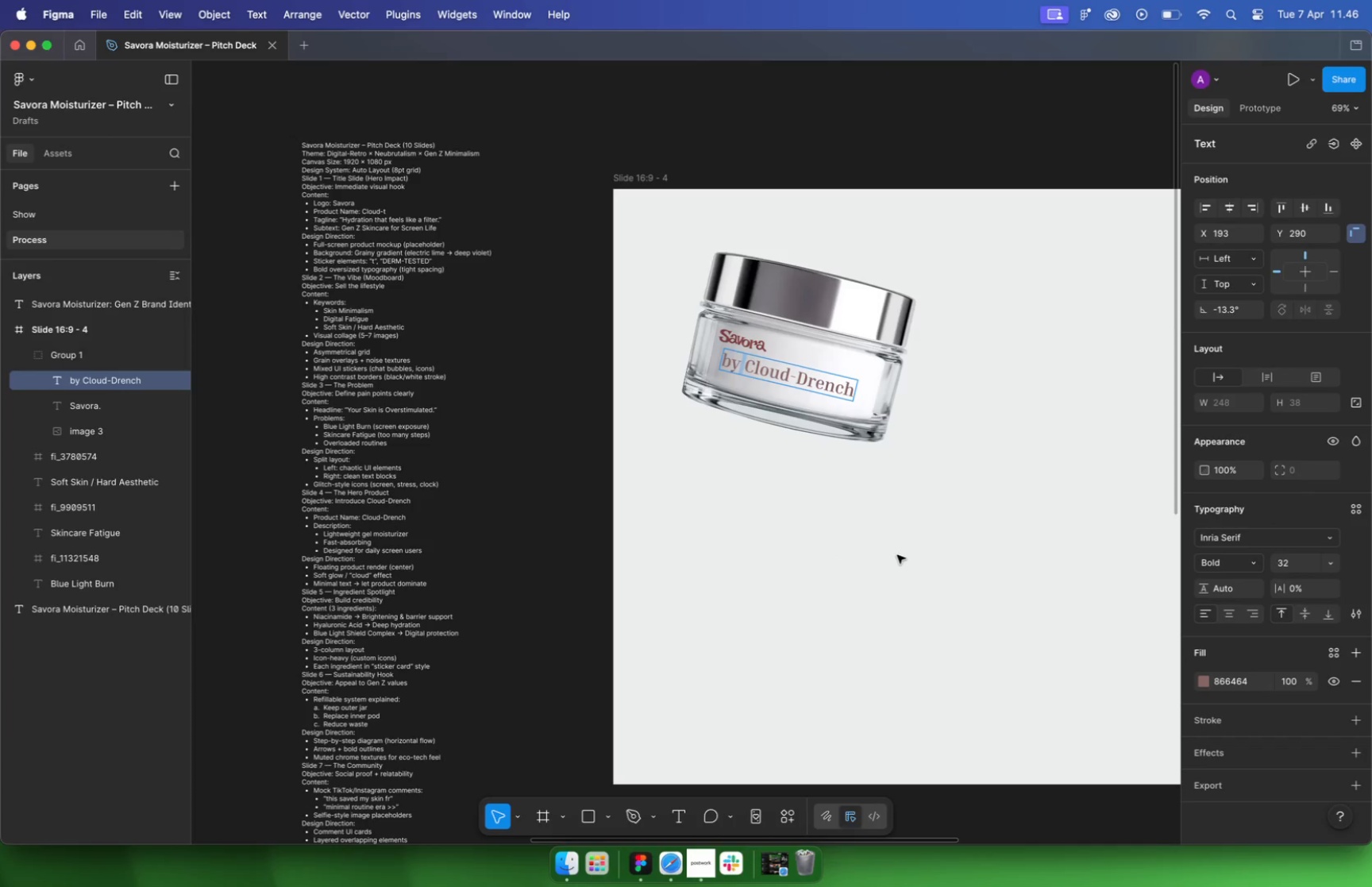 
key(Meta+Z)
 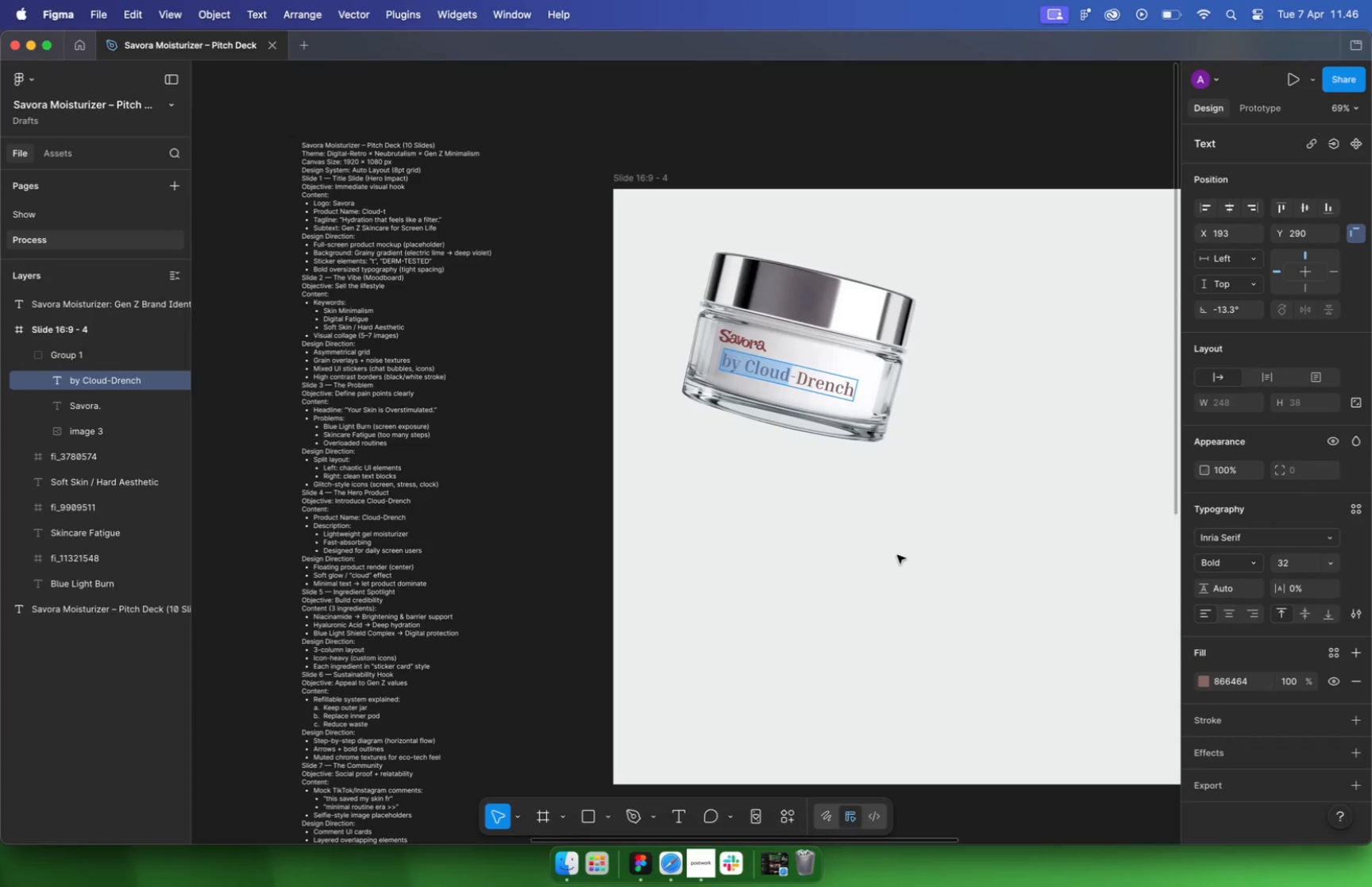 
key(Meta+Z)
 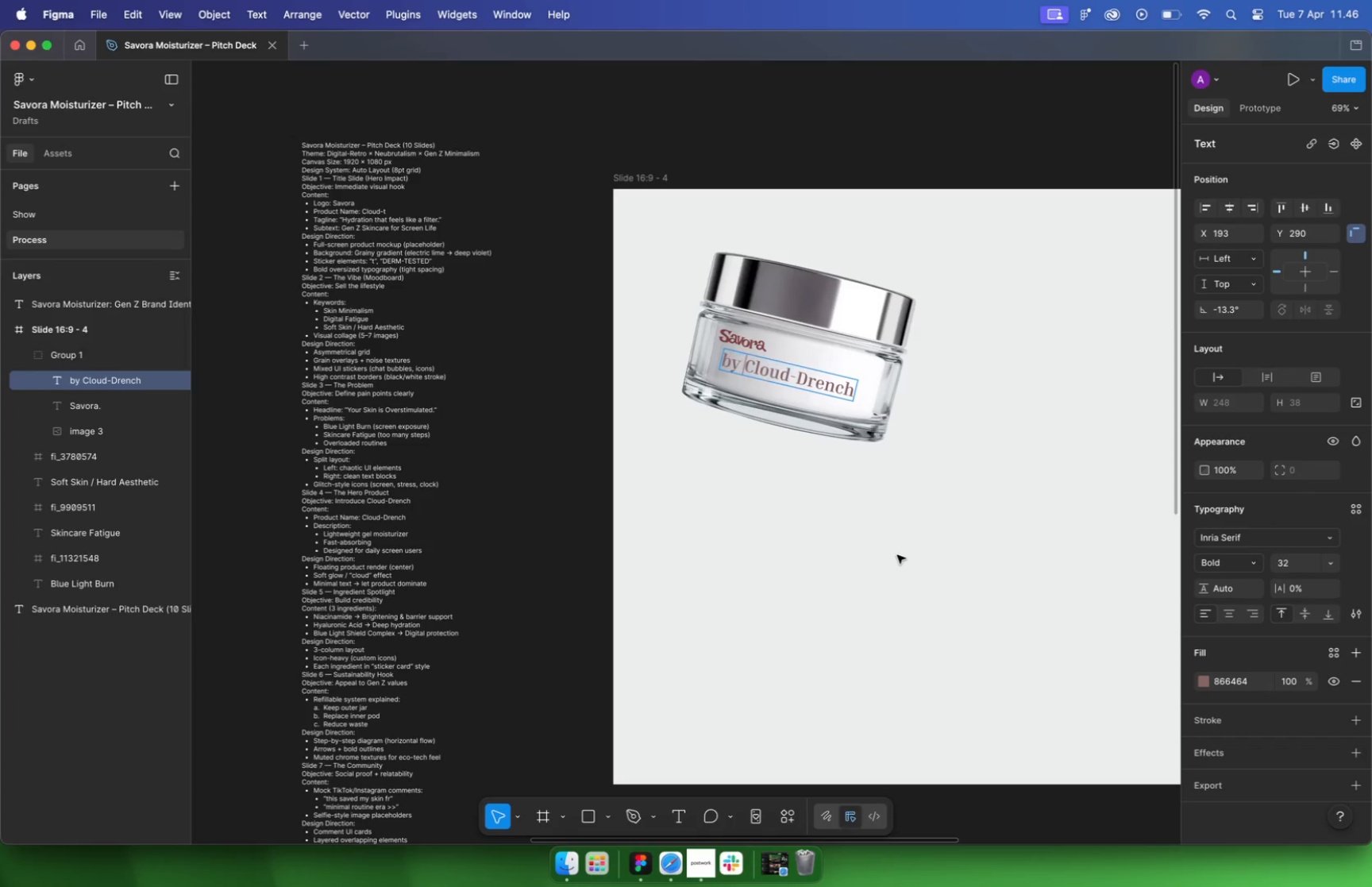 
key(Meta+Z)
 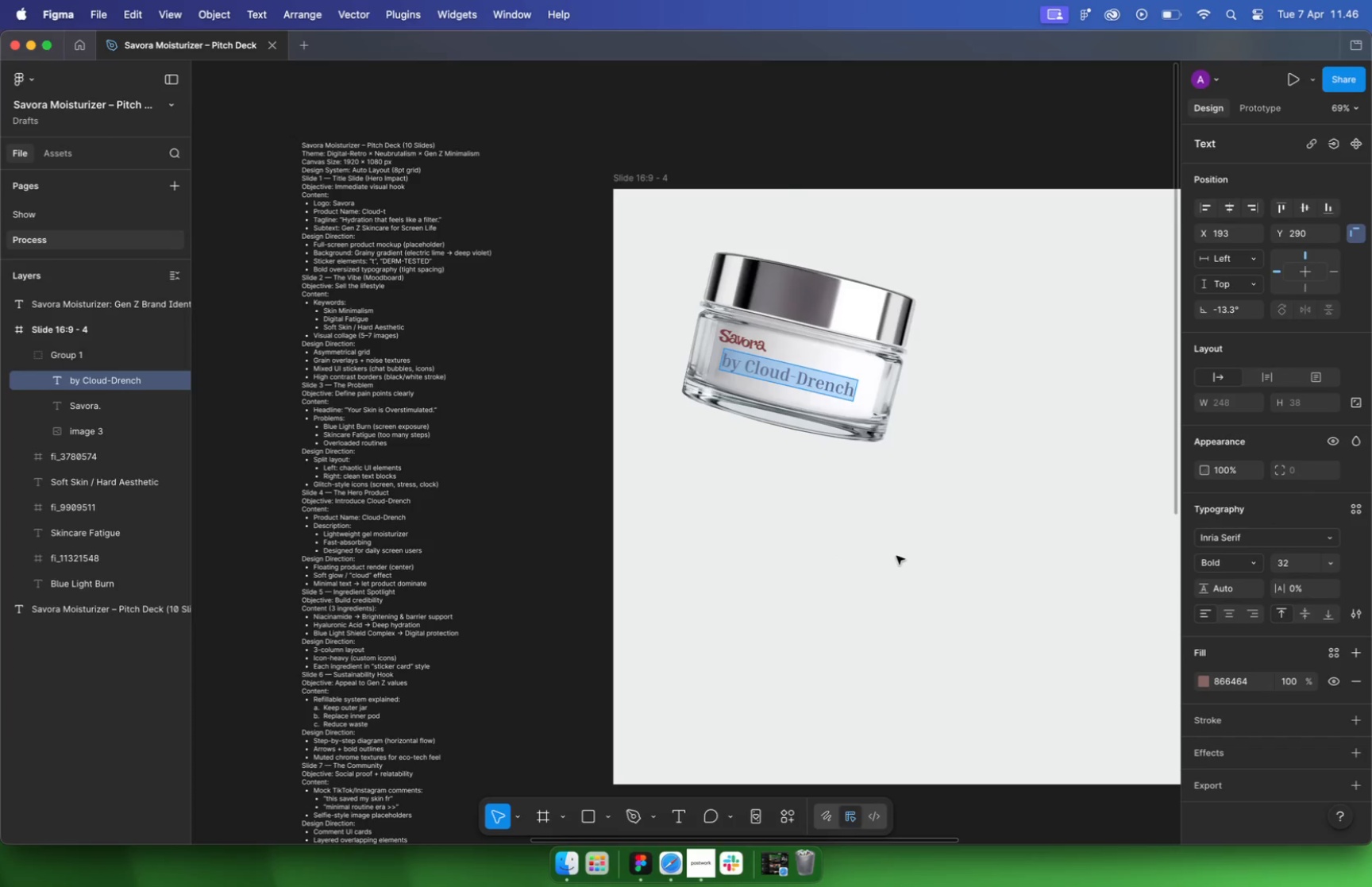 
key(Meta+Z)
 